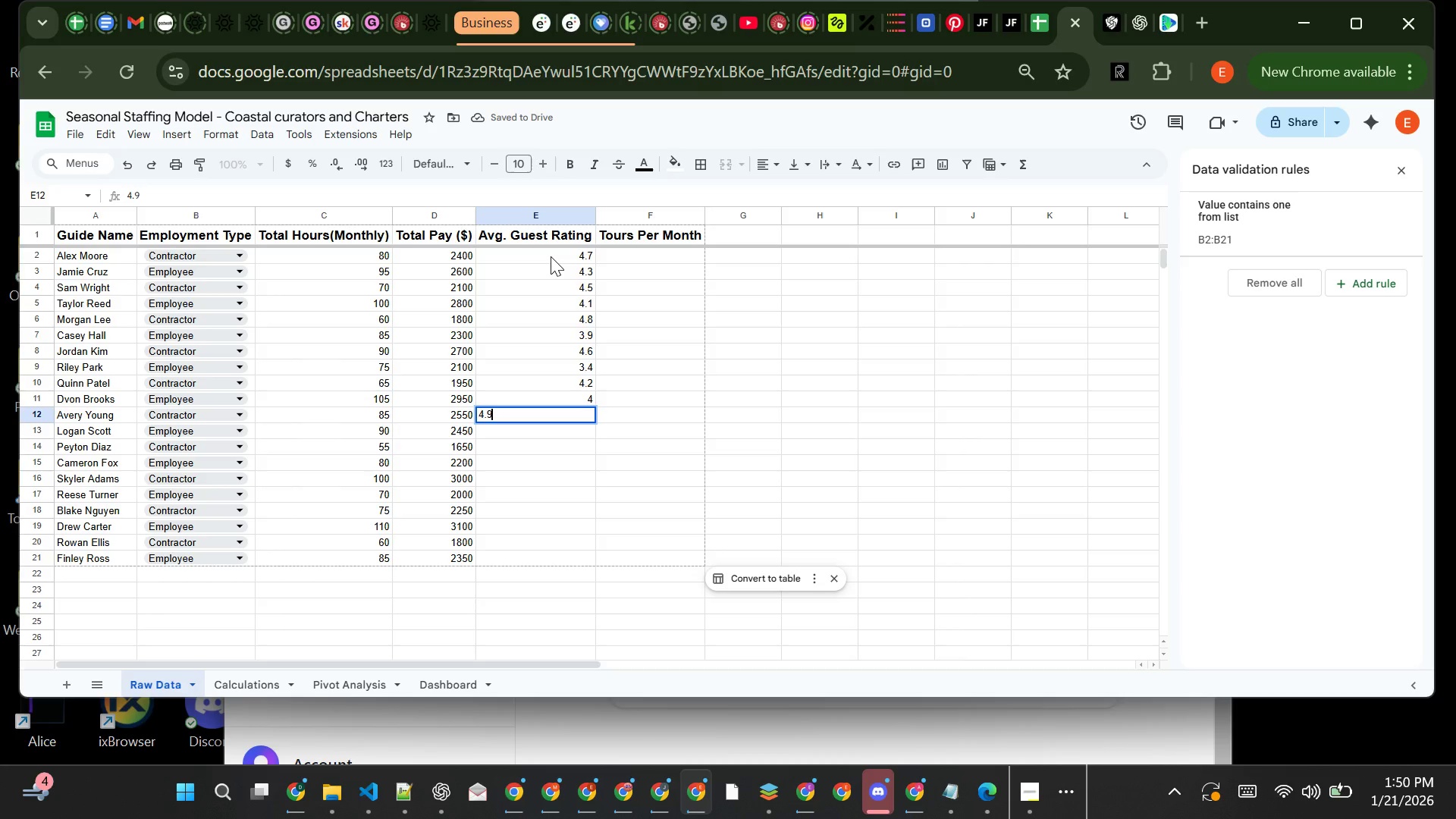 
key(Enter)
 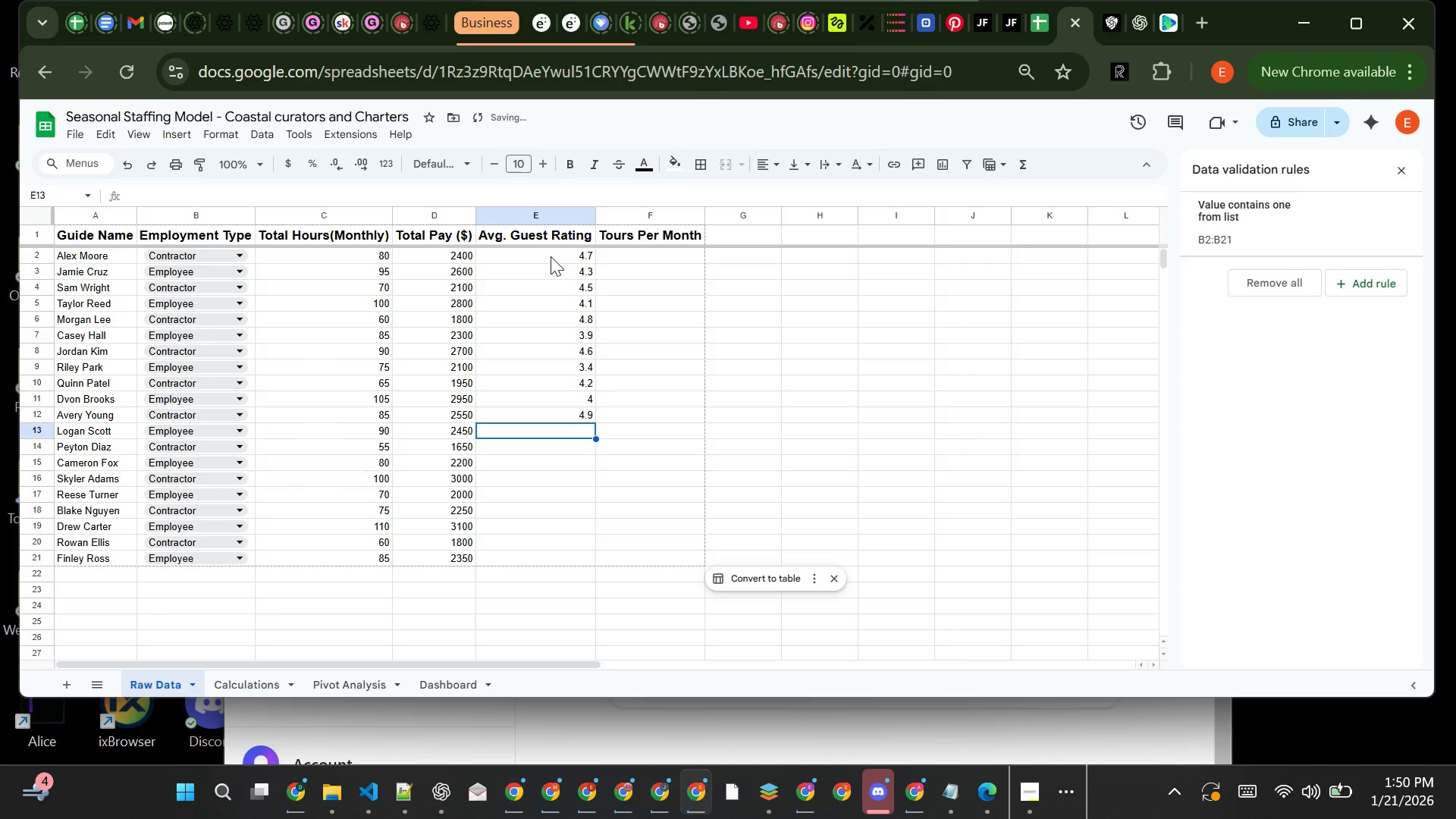 
key(3)
 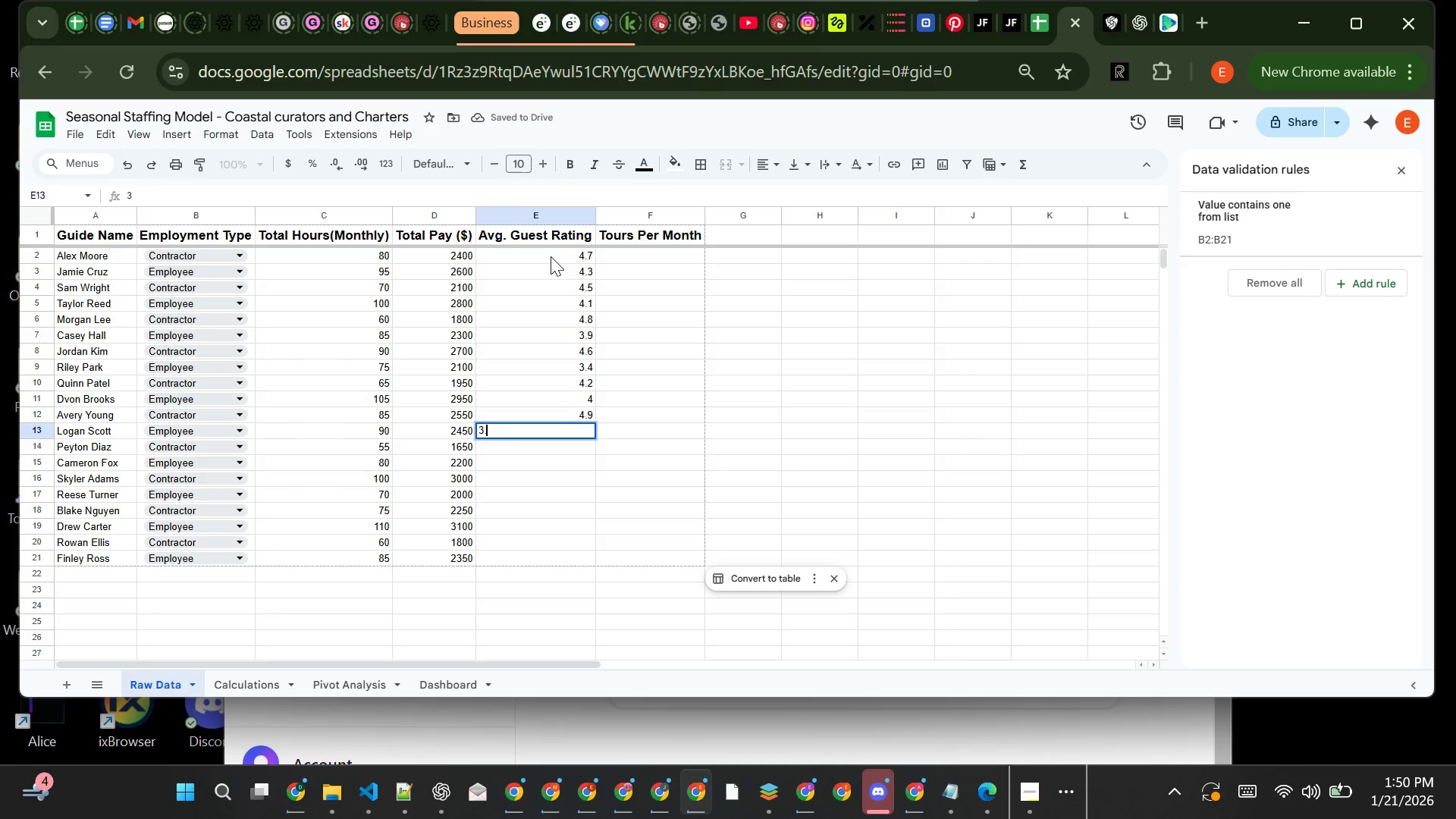 
key(Period)
 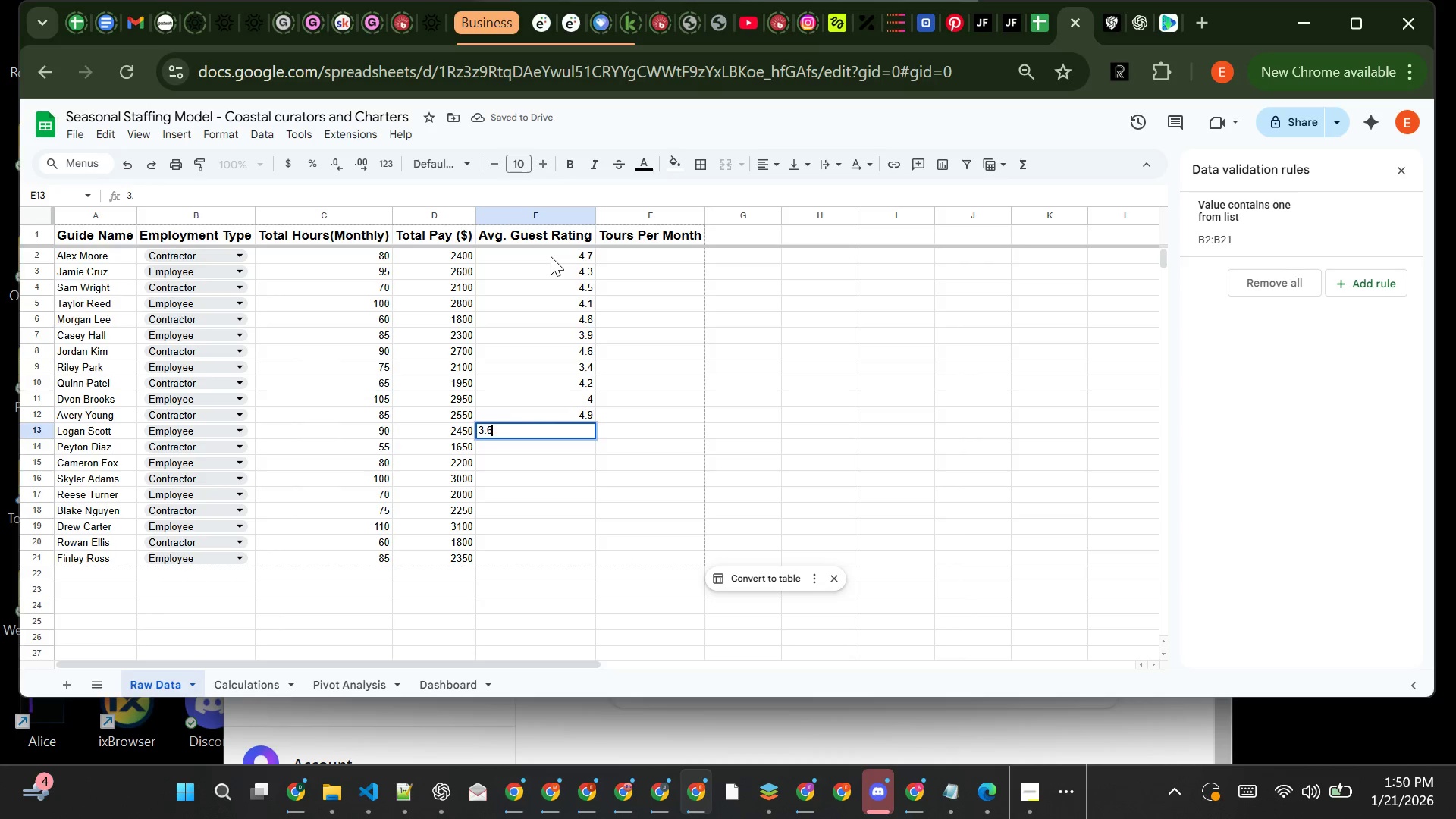 
key(6)
 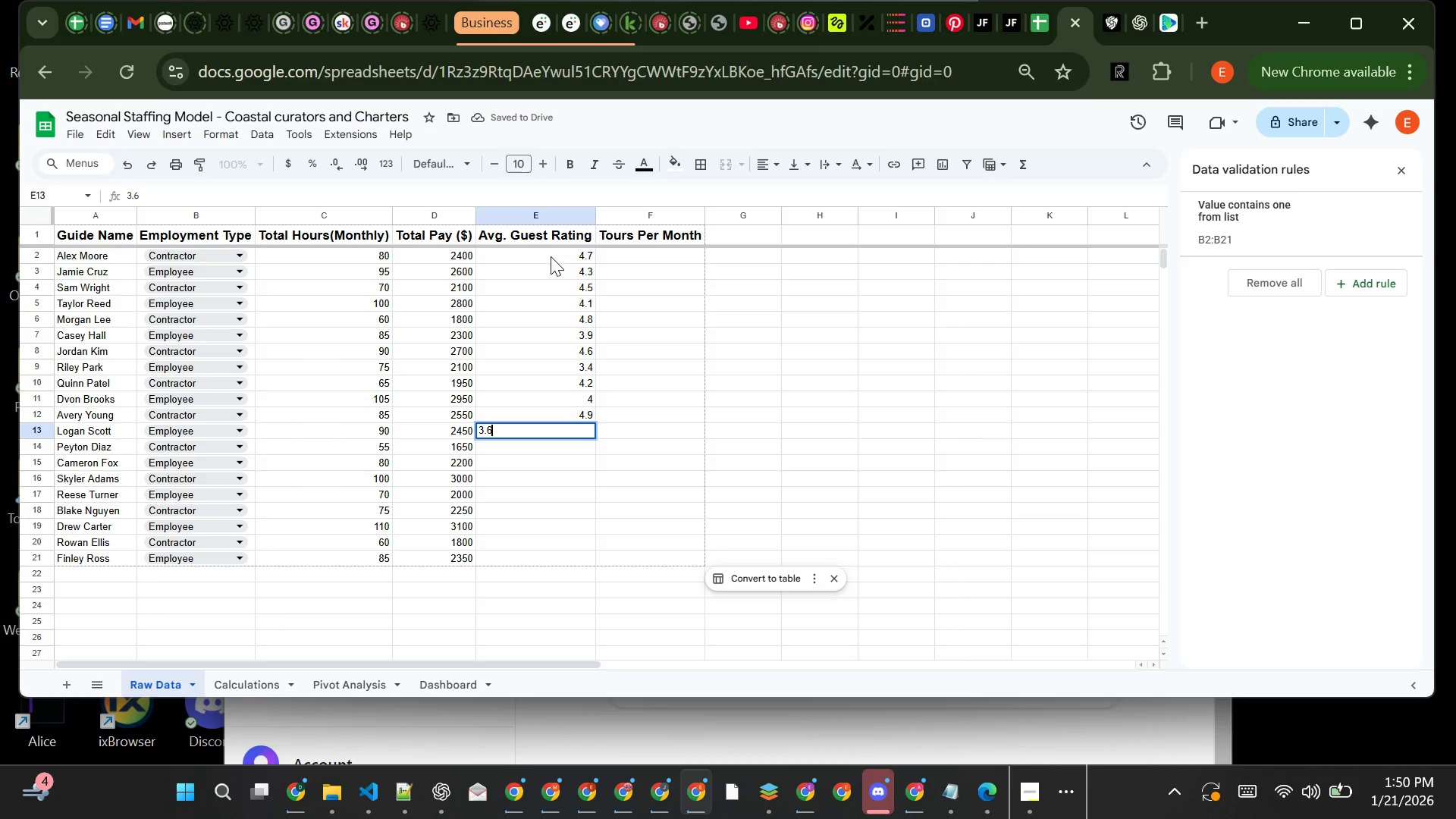 
key(Enter)
 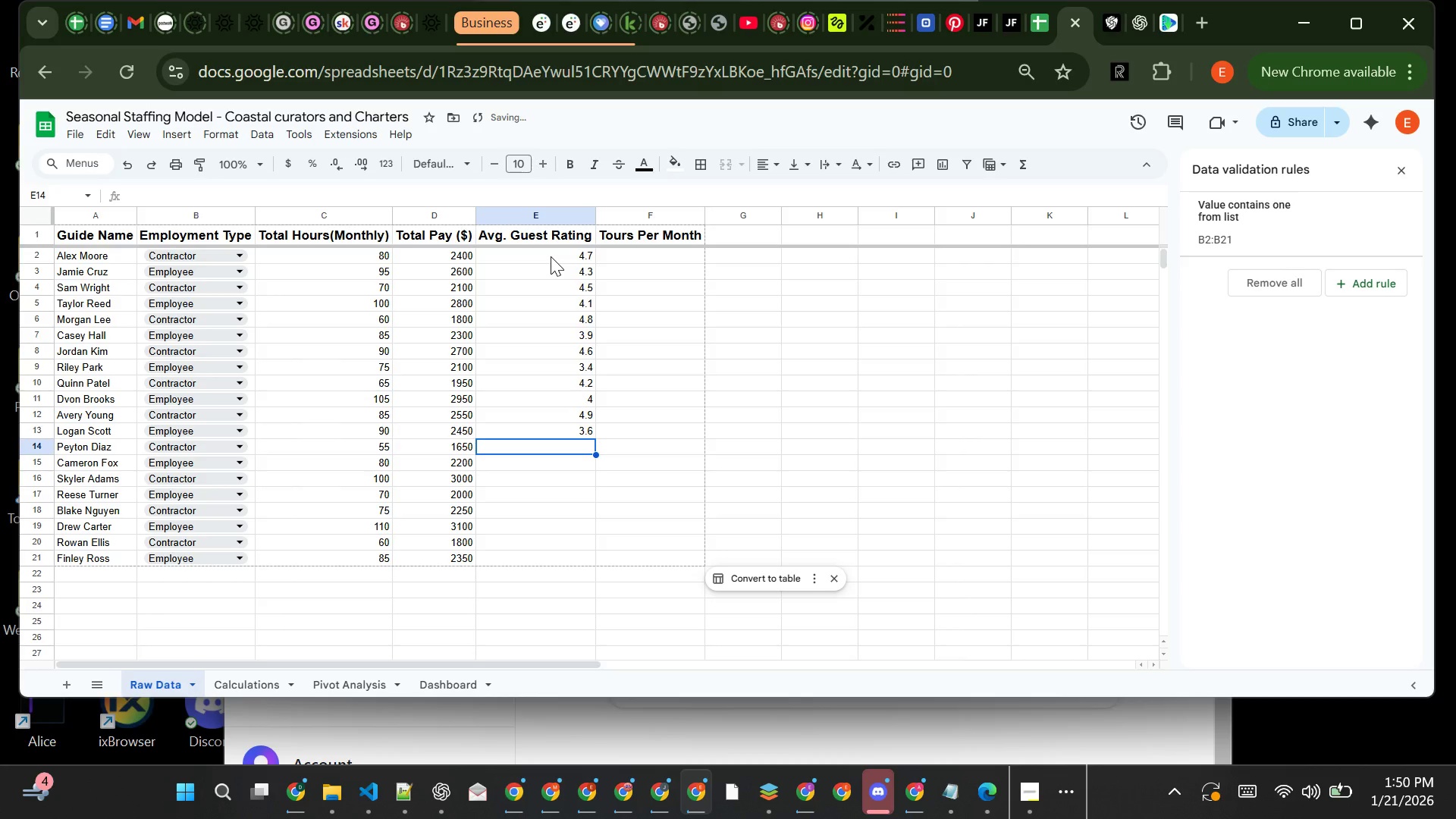 
key(4)
 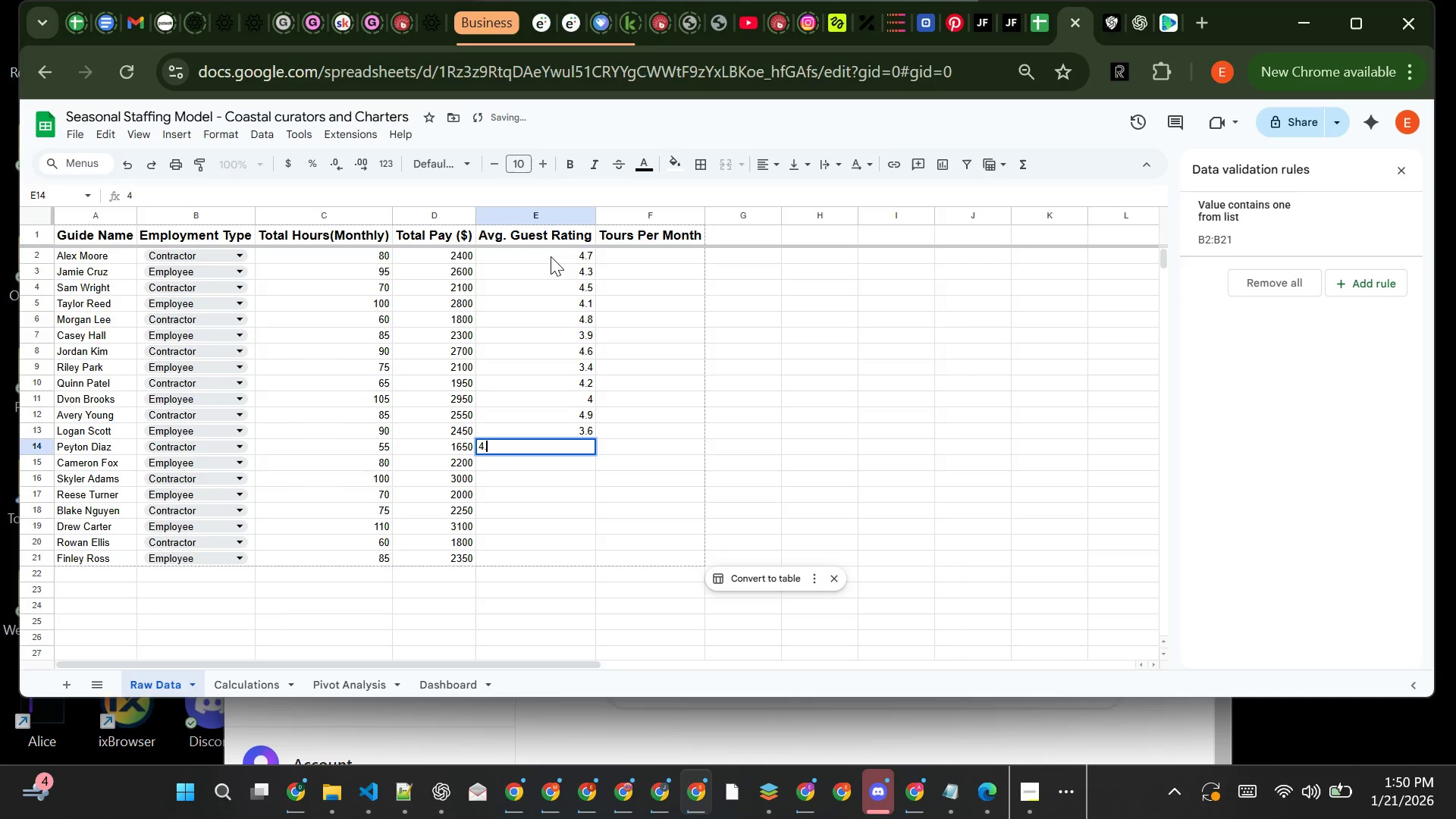 
key(Period)
 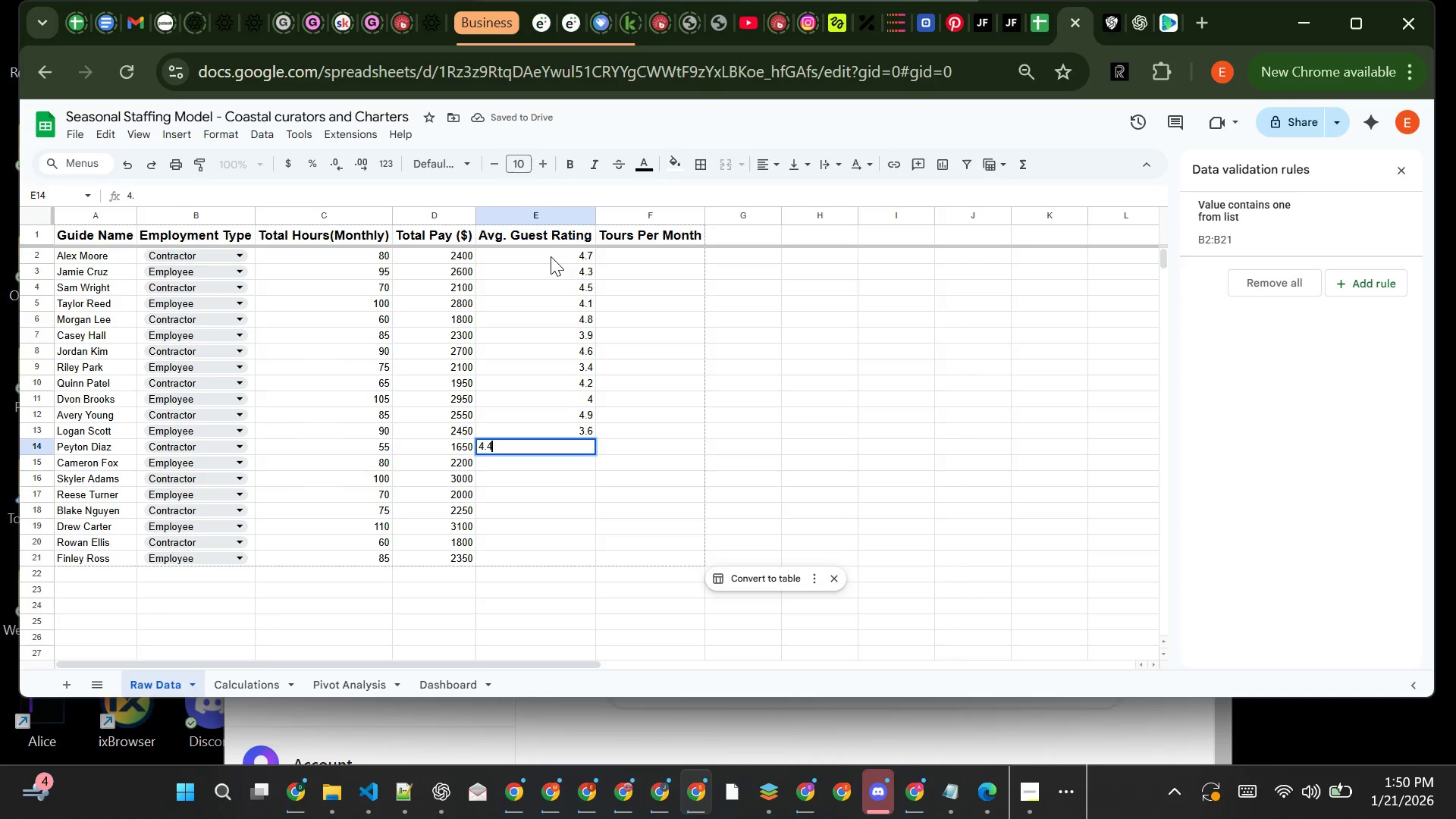 
key(4)
 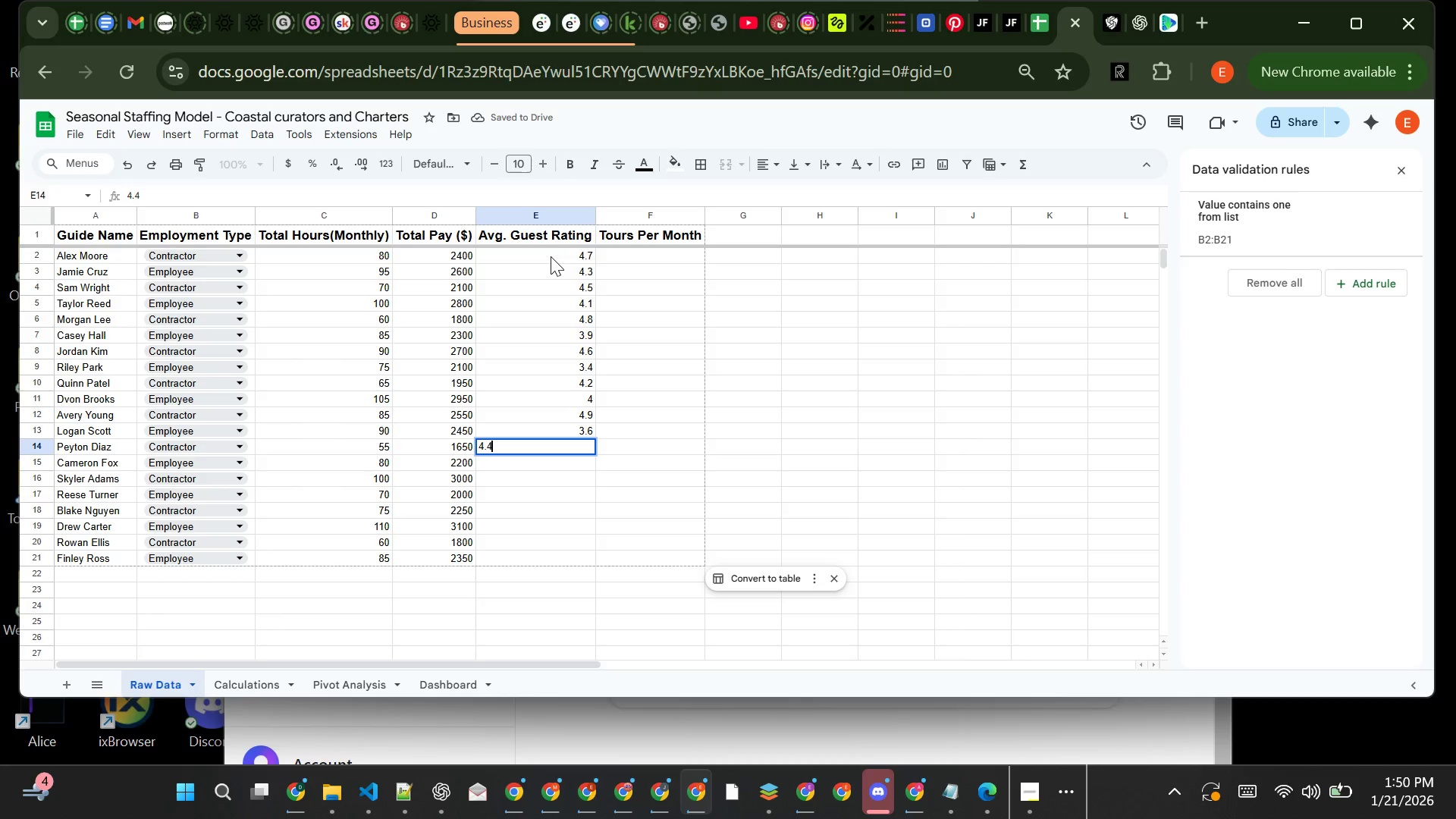 
key(Enter)
 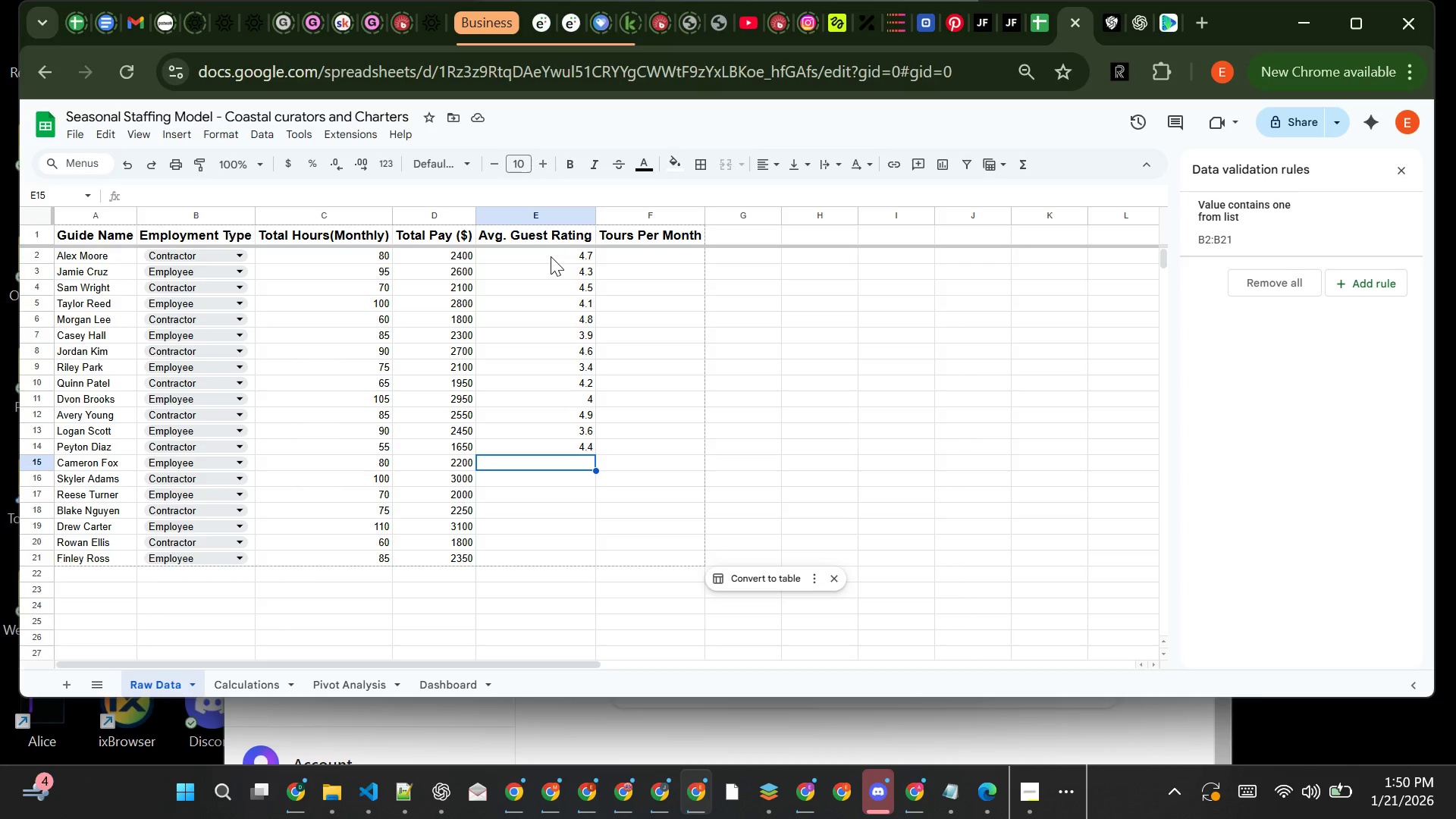 
wait(7.44)
 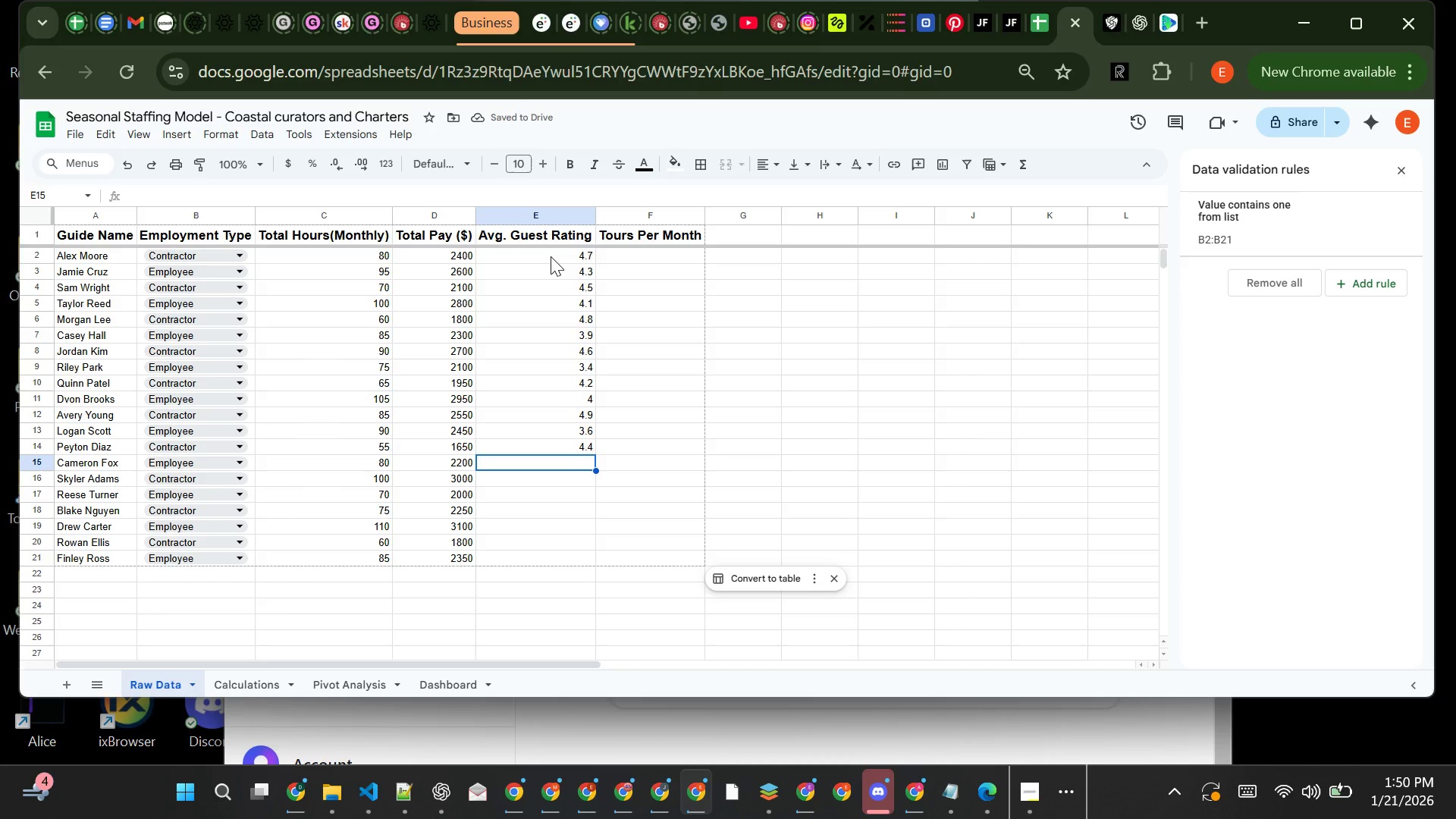 
key(3)
 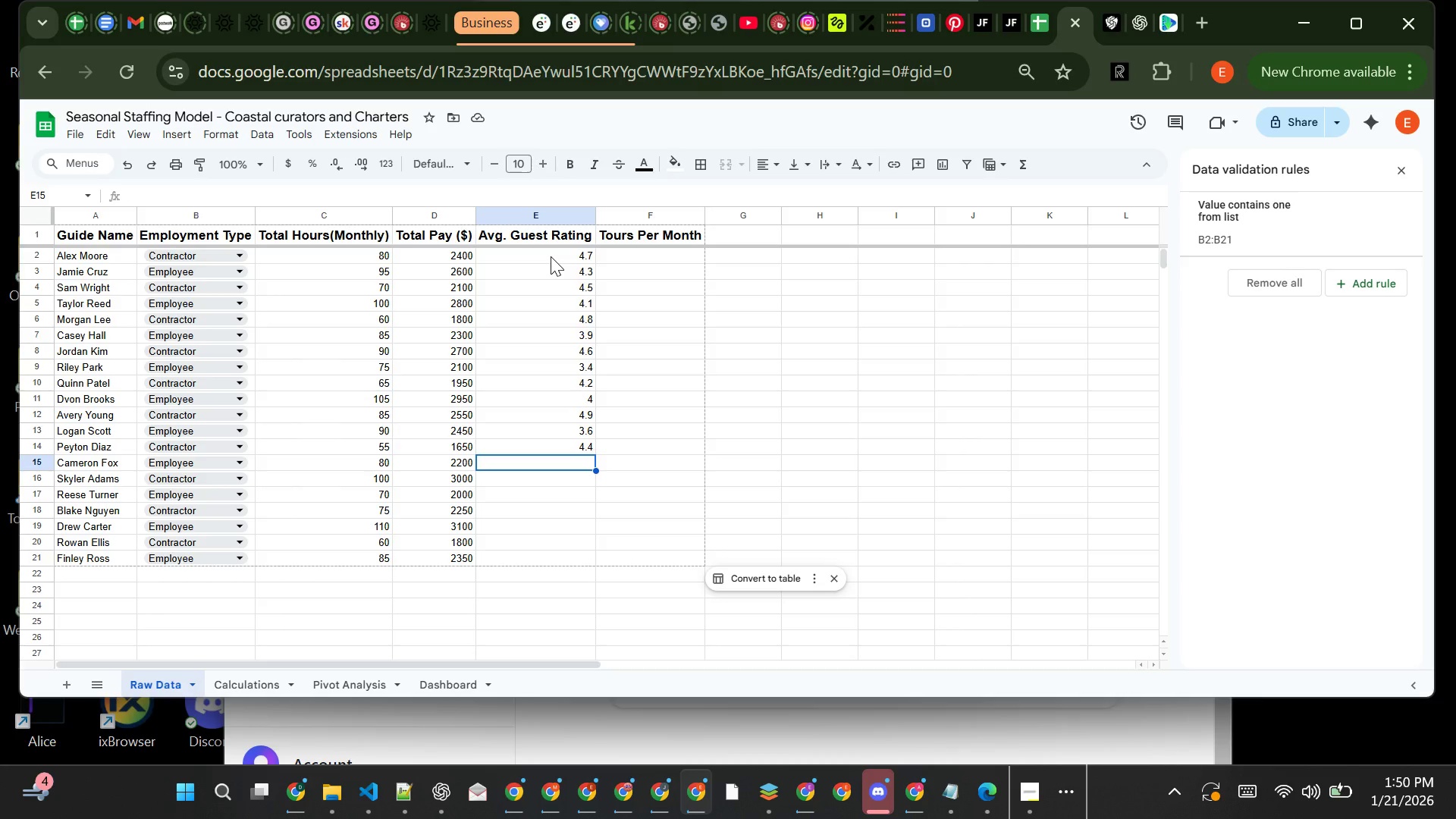 
key(Period)
 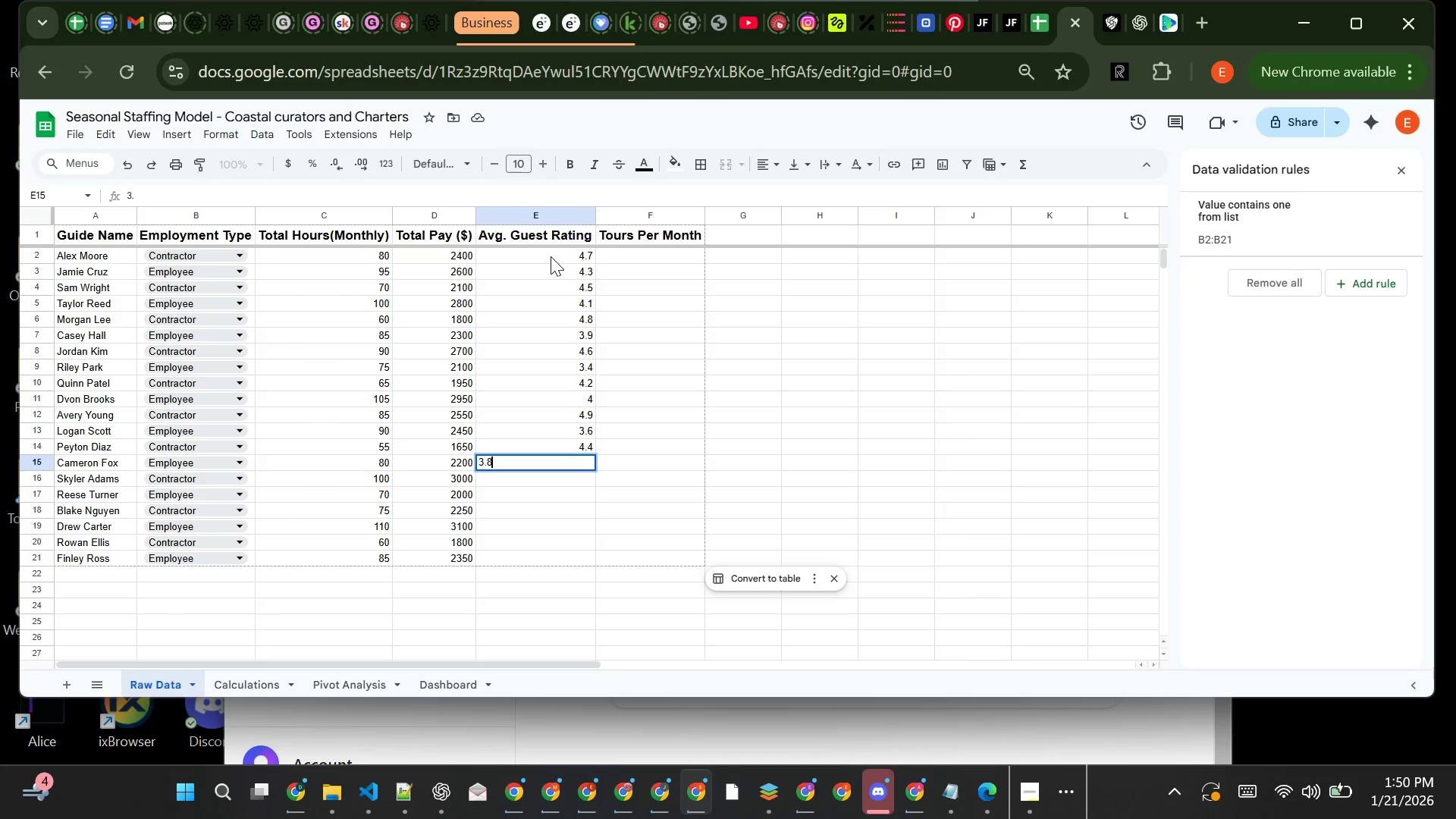 
key(8)
 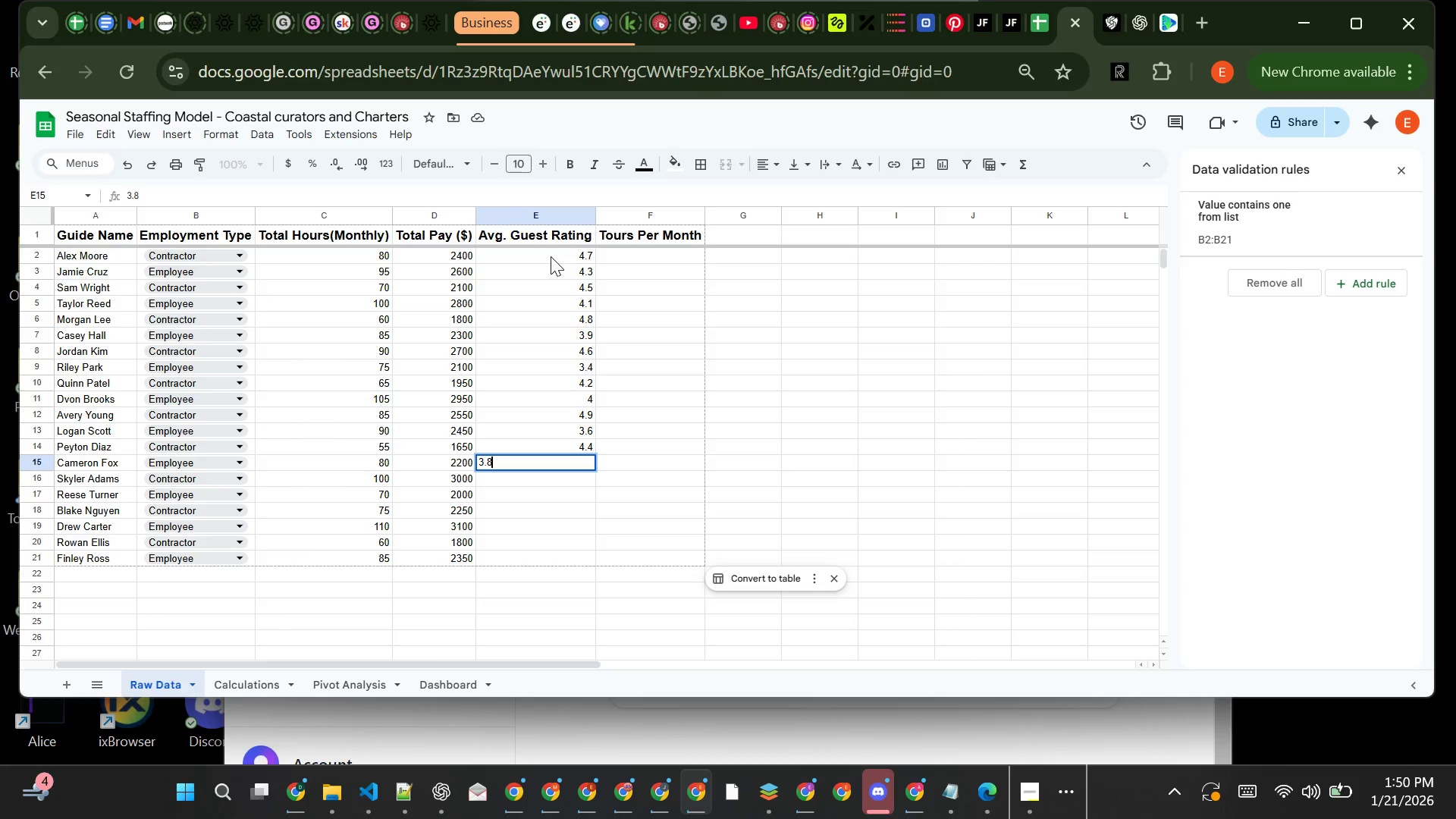 
key(Enter)
 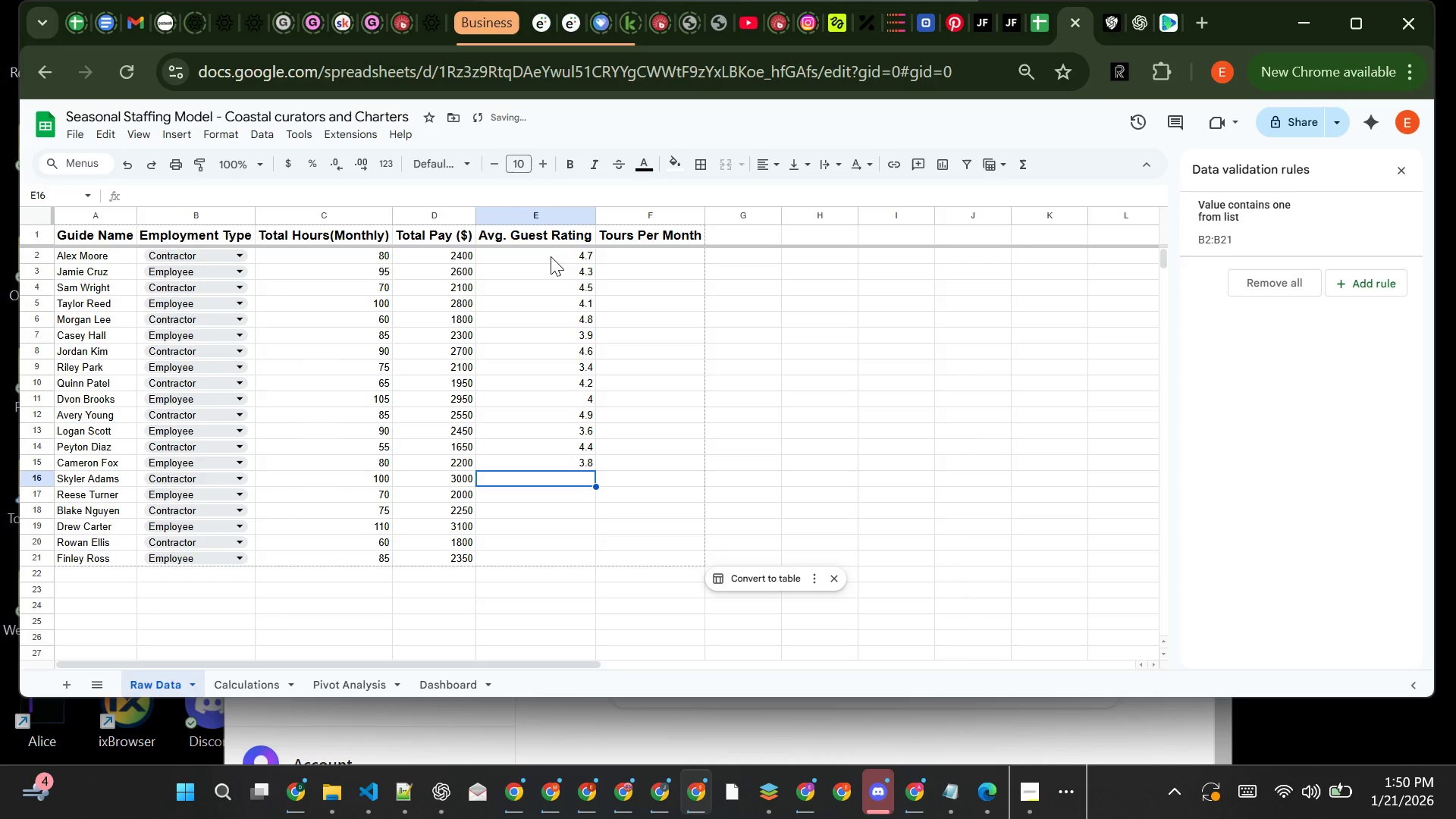 
type(4.73.3)
 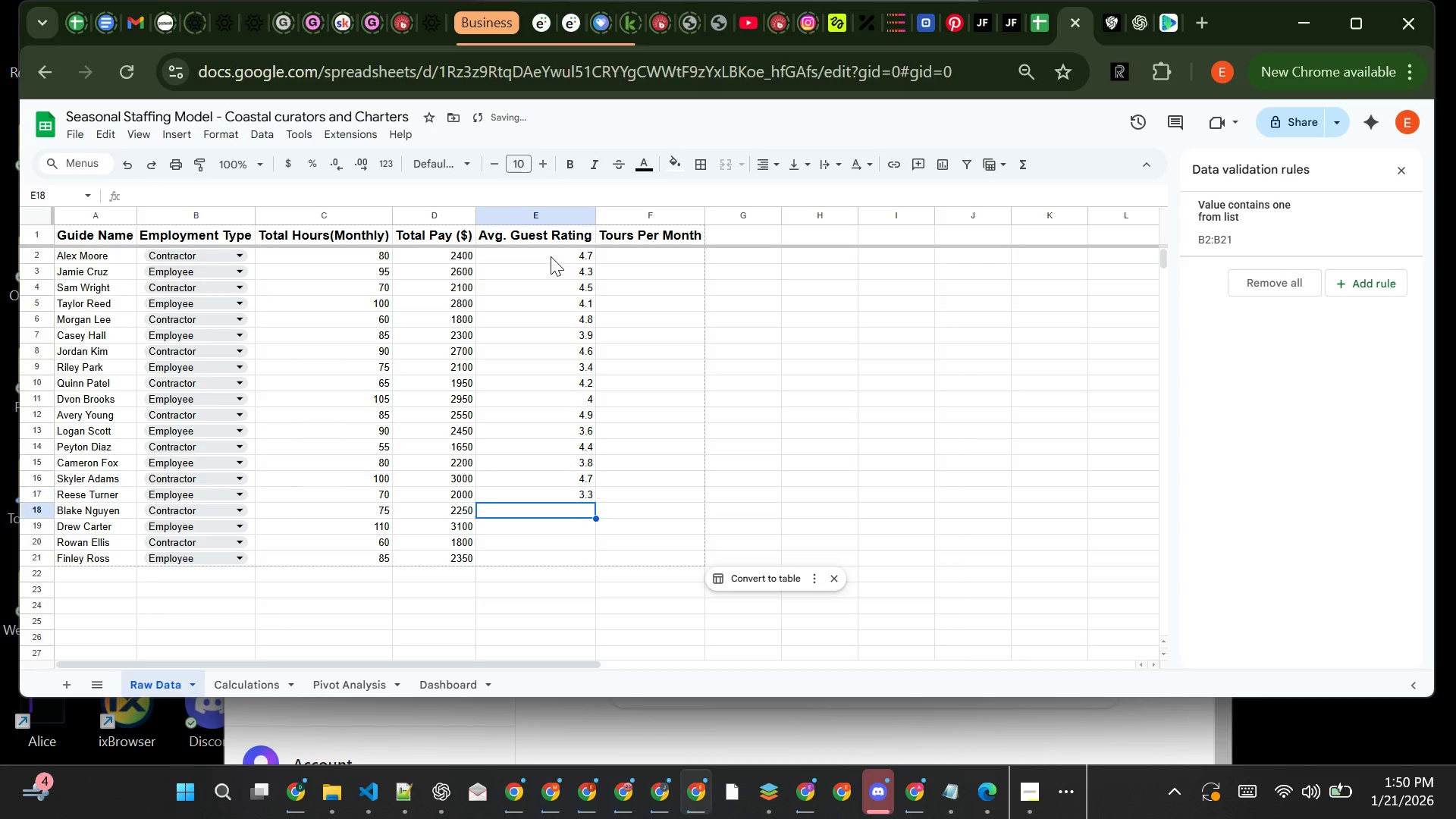 
hold_key(key=Enter, duration=2.19)
 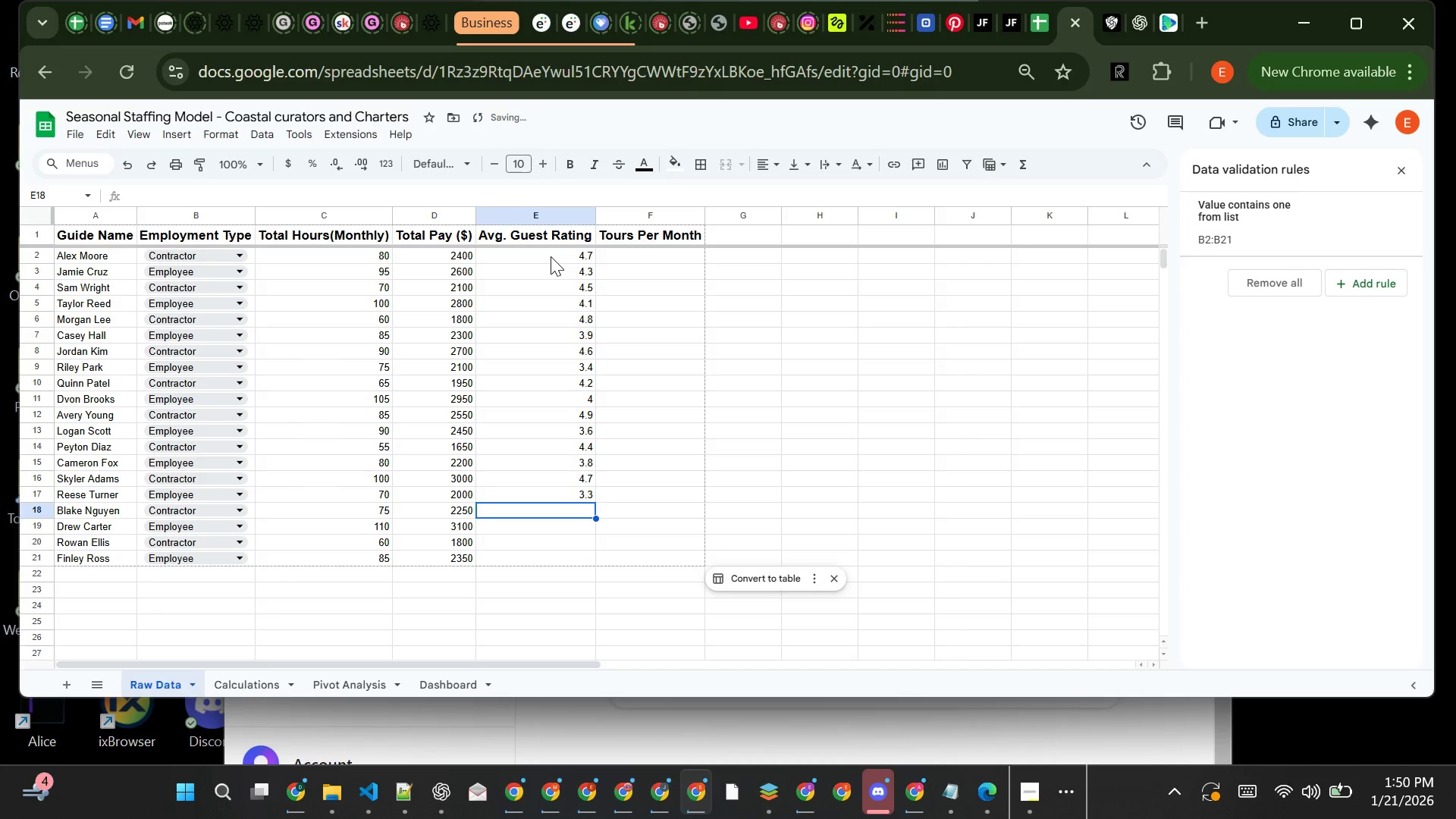 
key(4)
 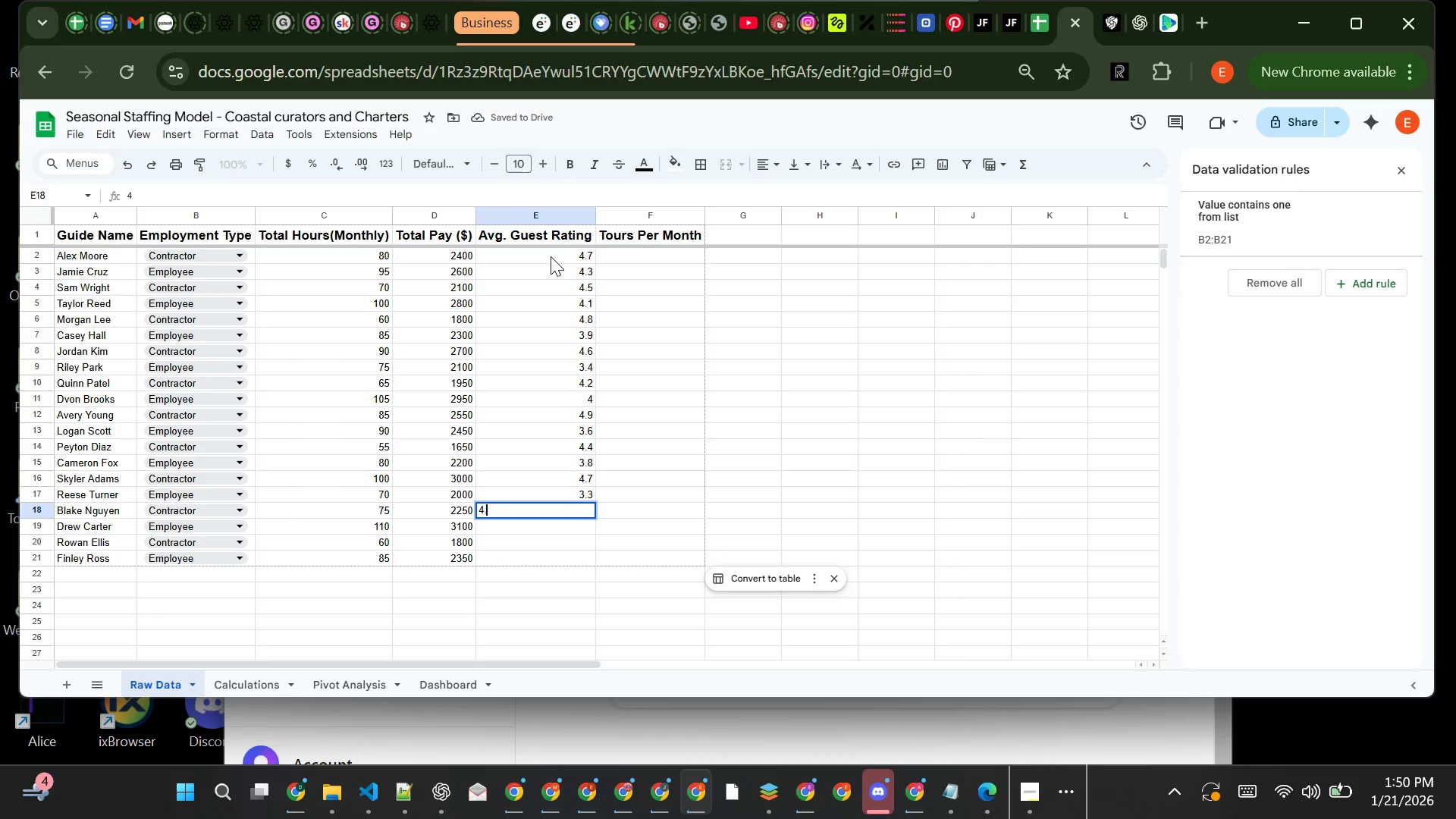 
key(Period)
 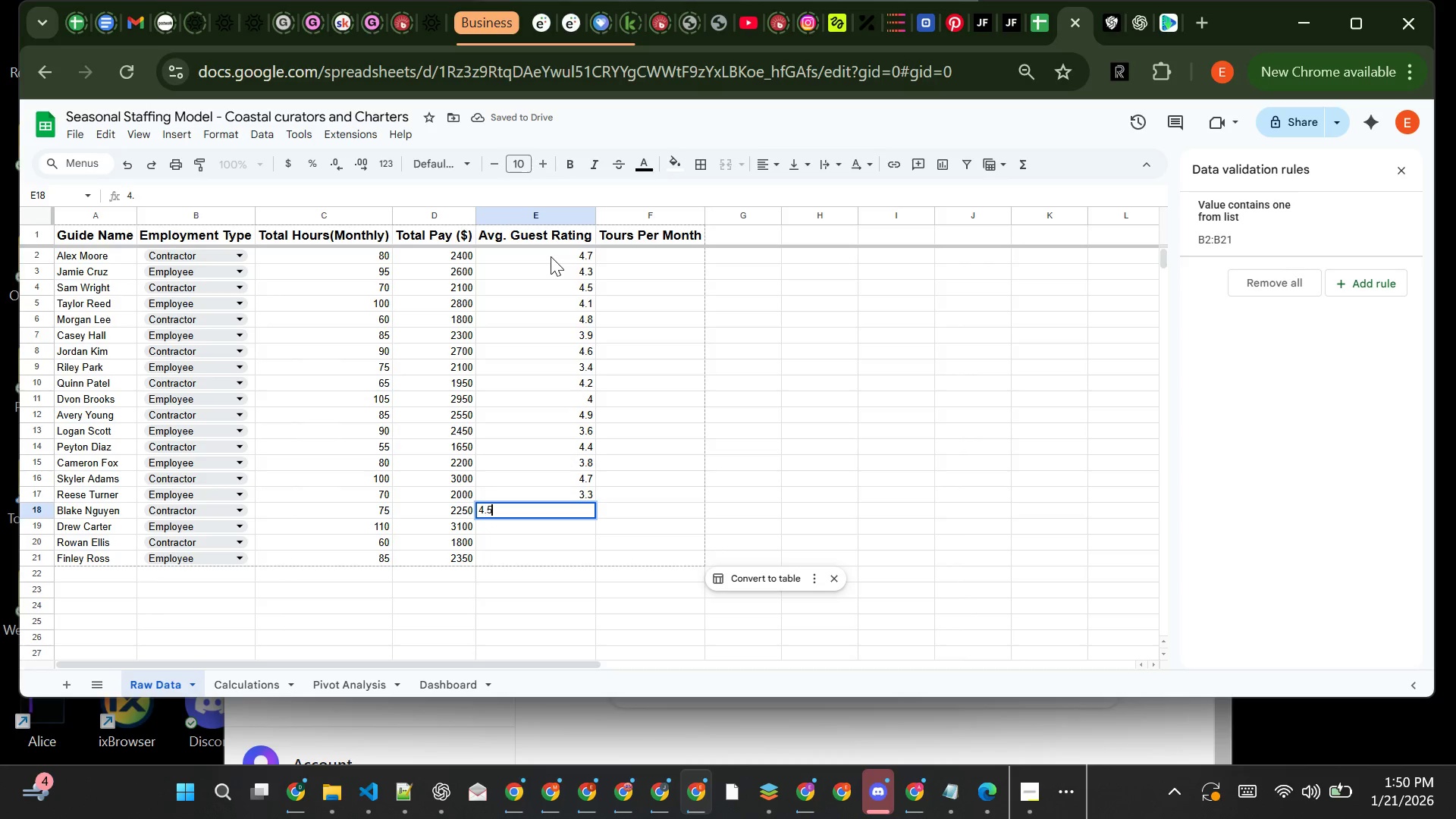 
key(5)
 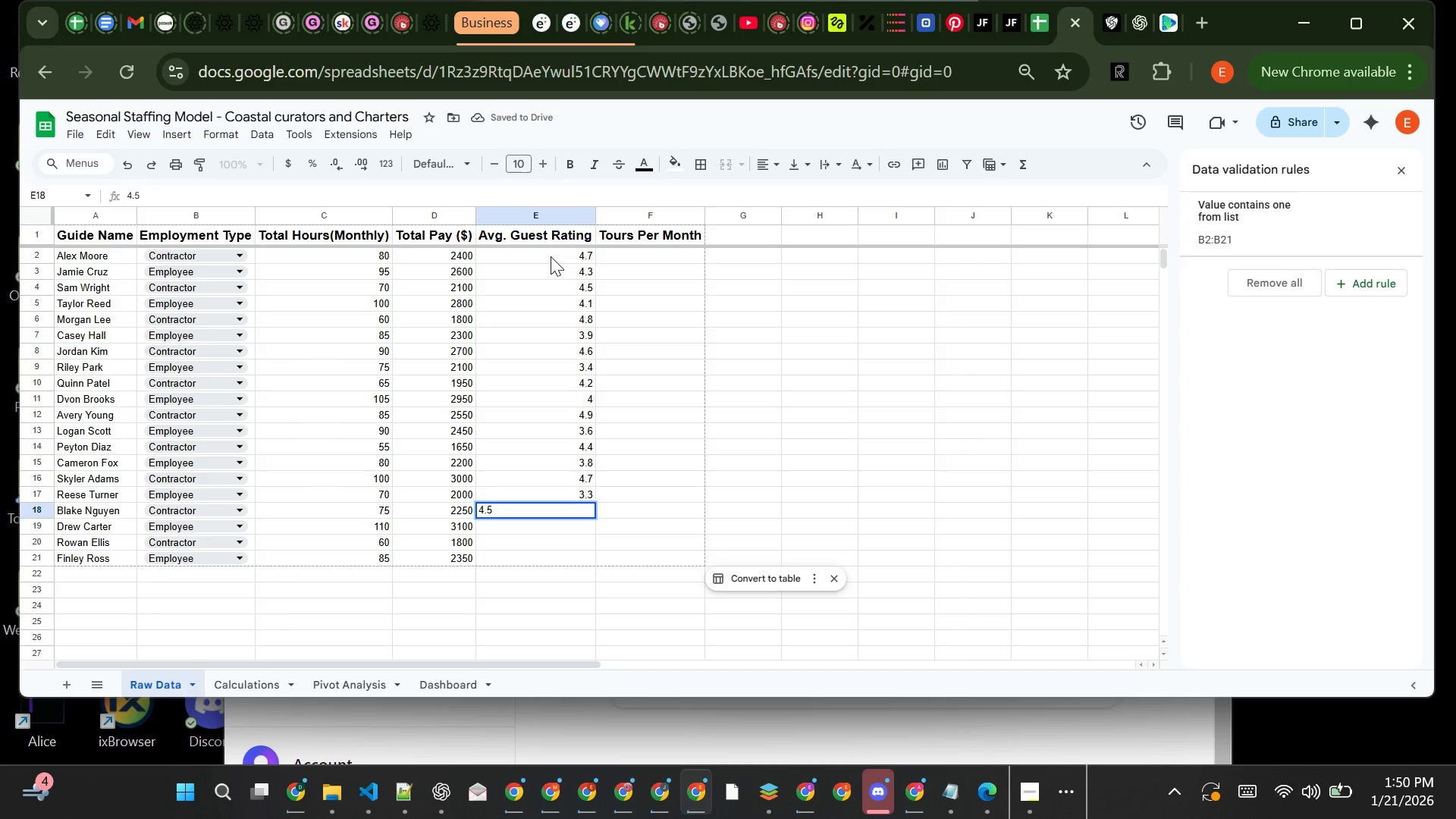 
key(Enter)
 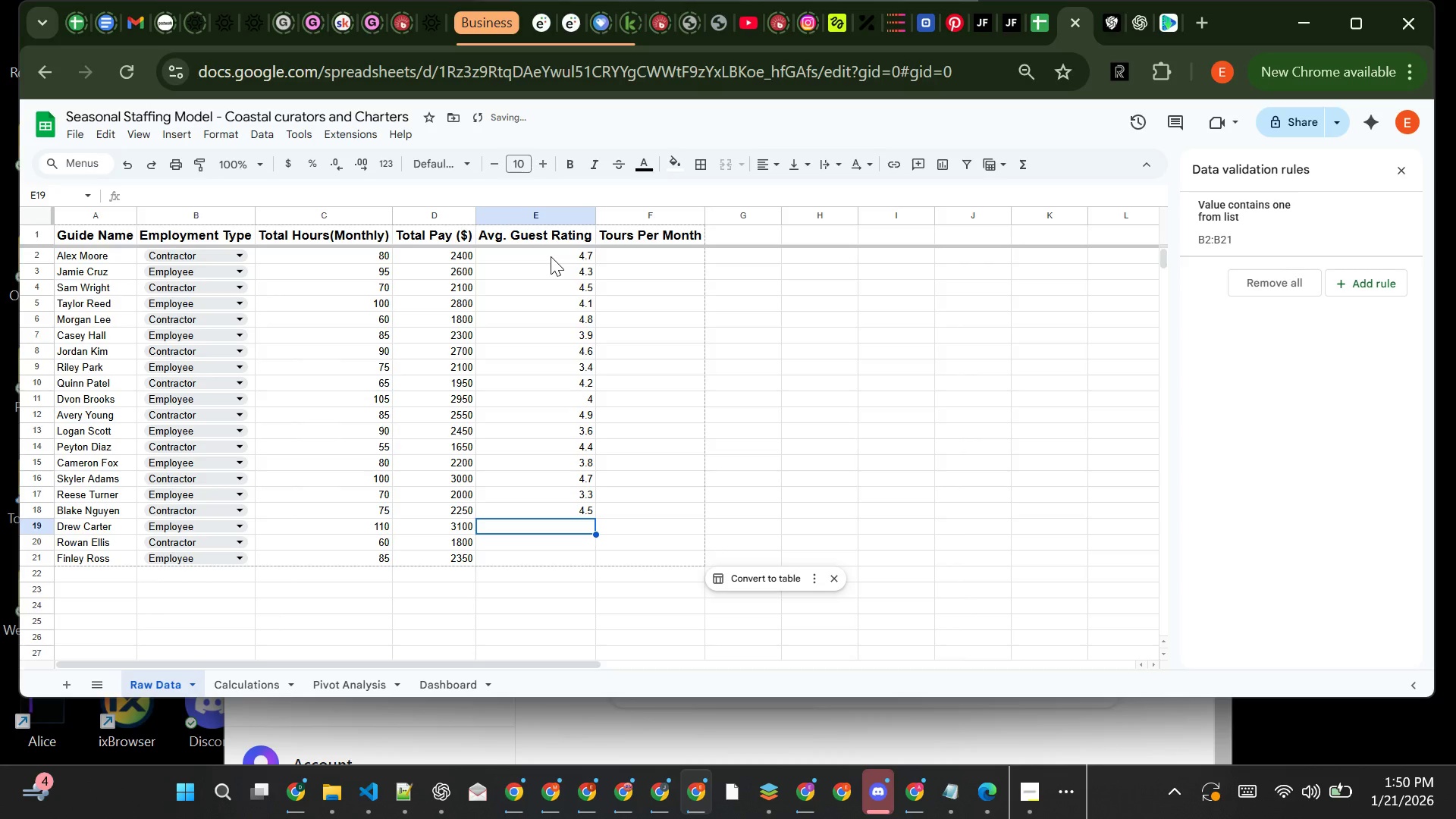 
key(4)
 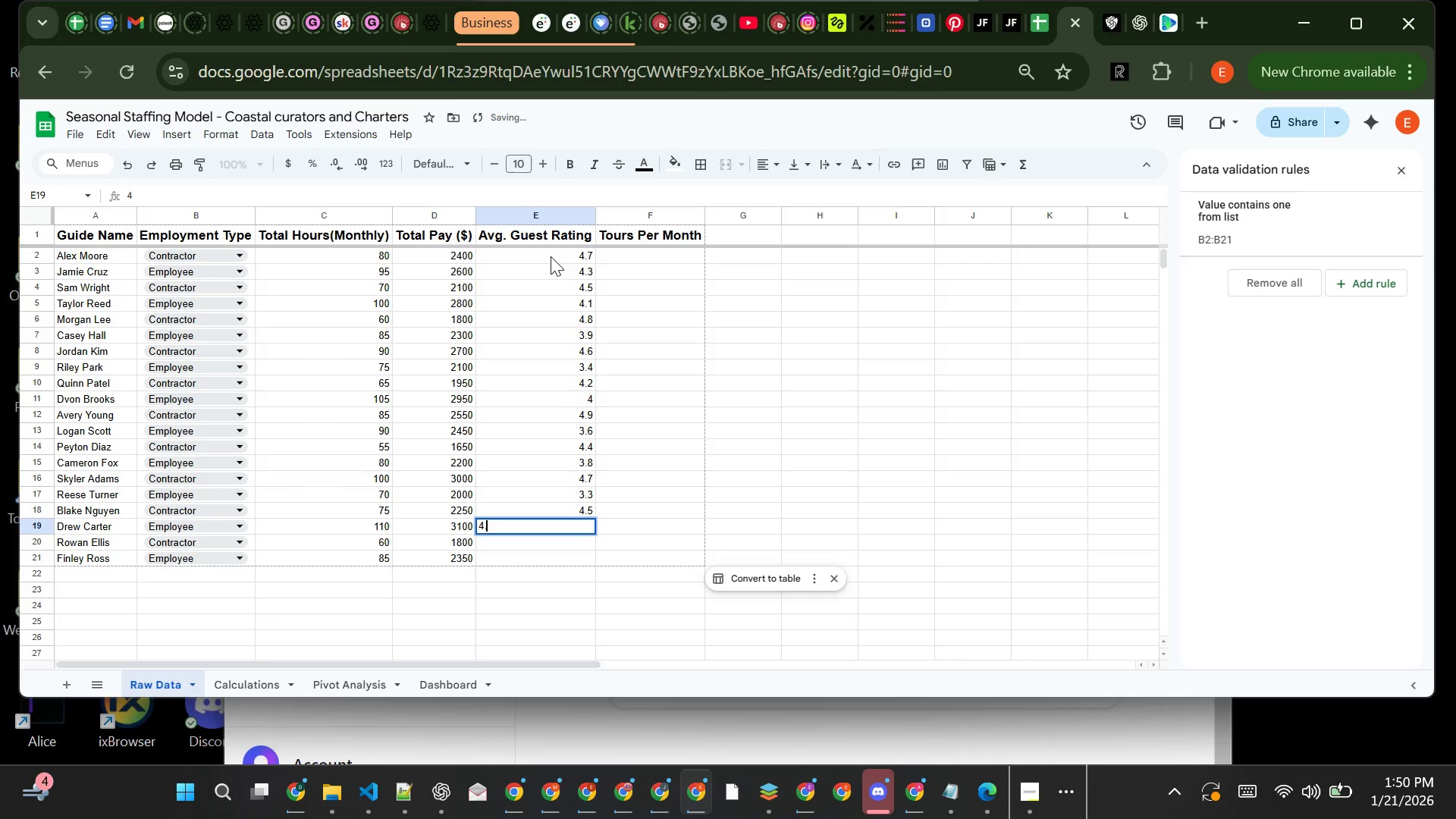 
key(Period)
 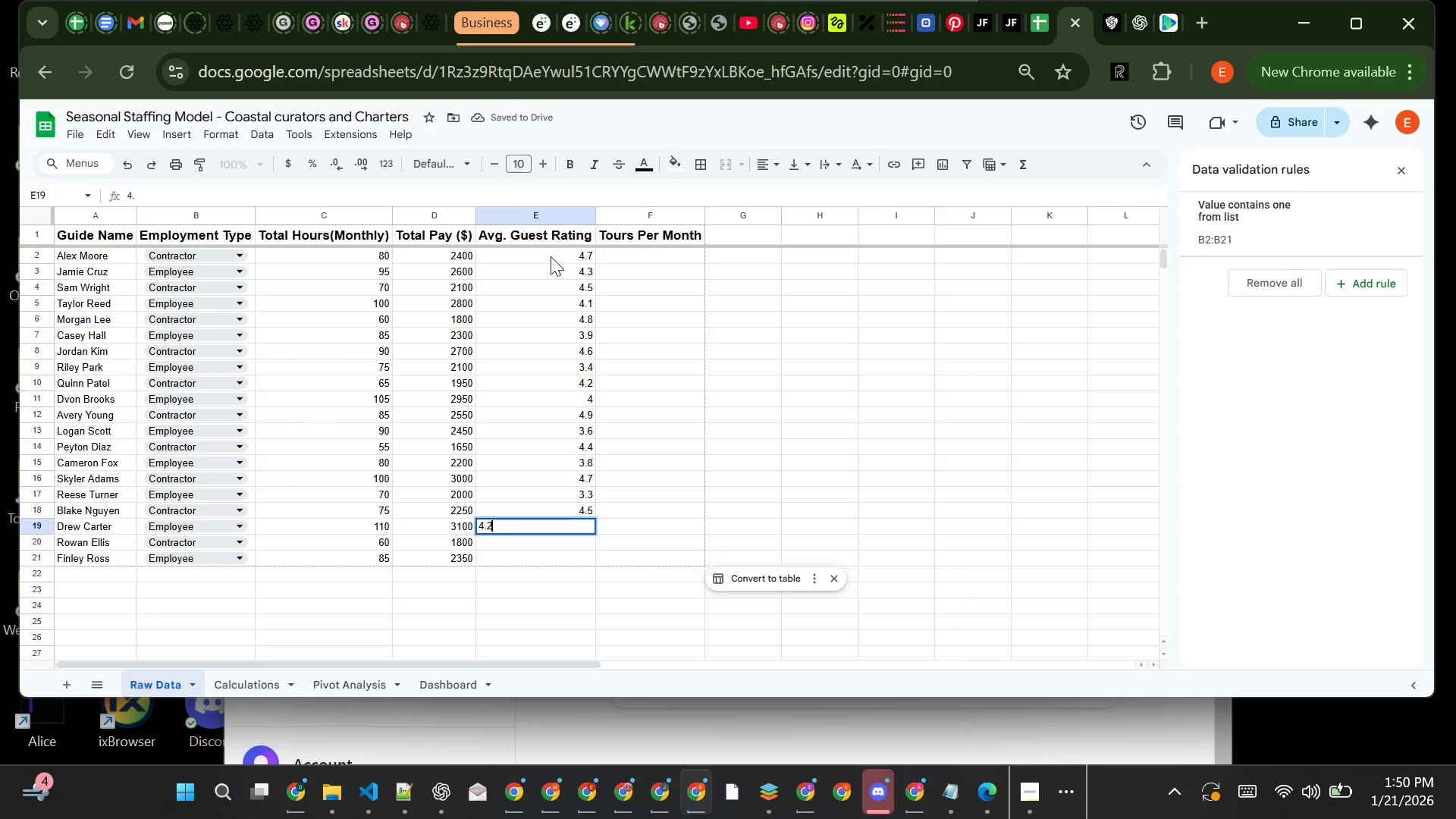 
key(2)
 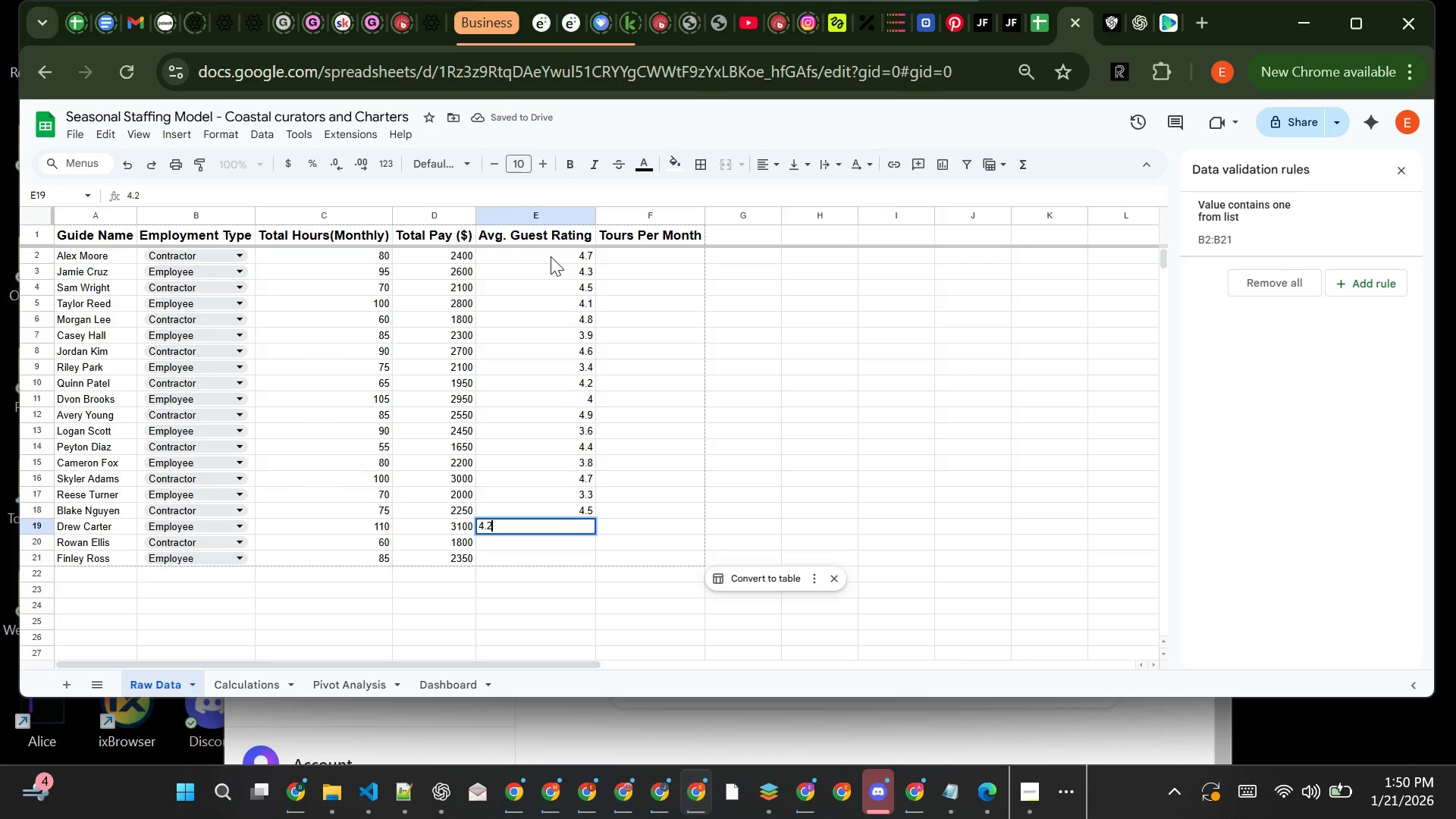 
key(Enter)
 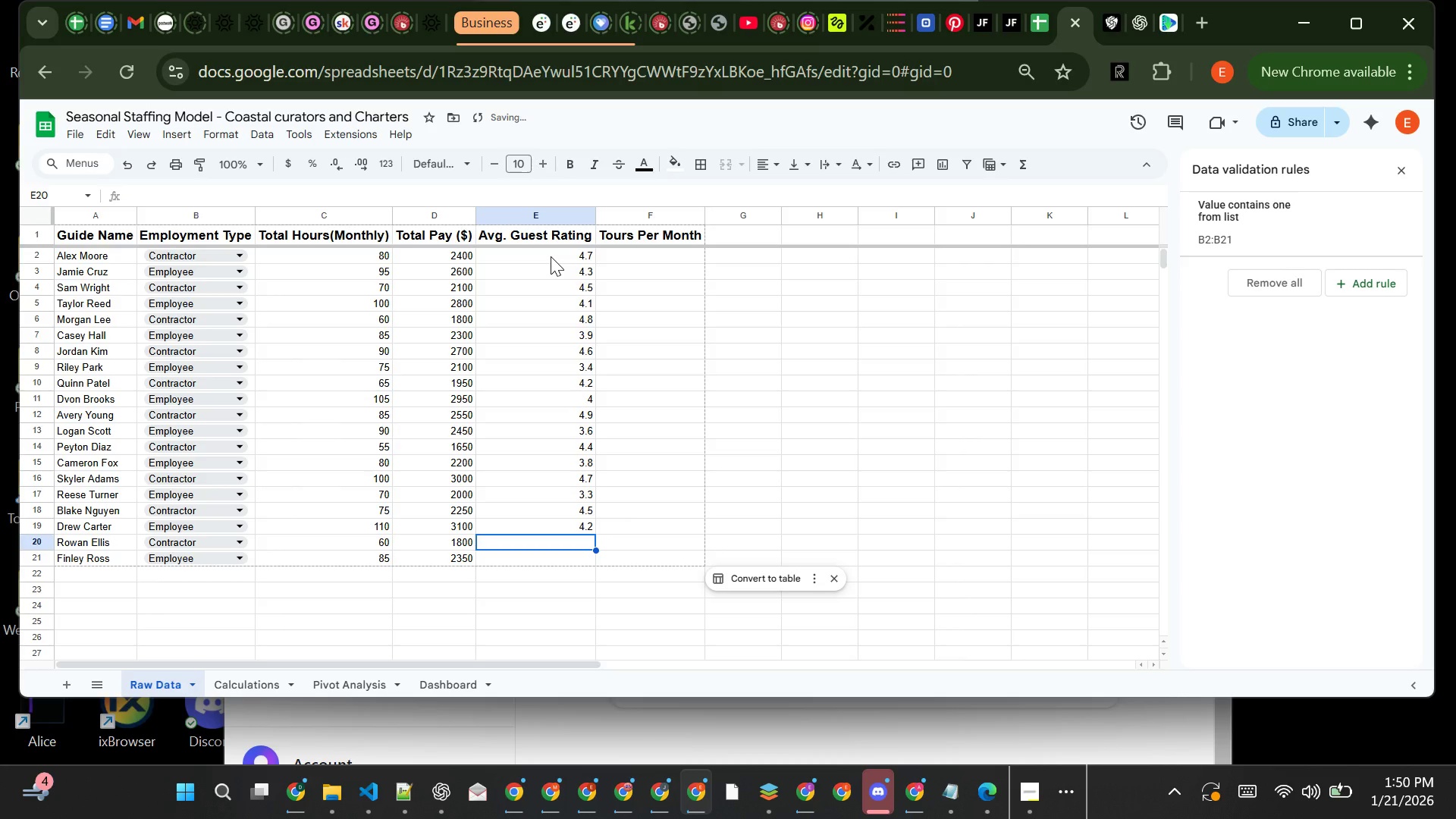 
key(4)
 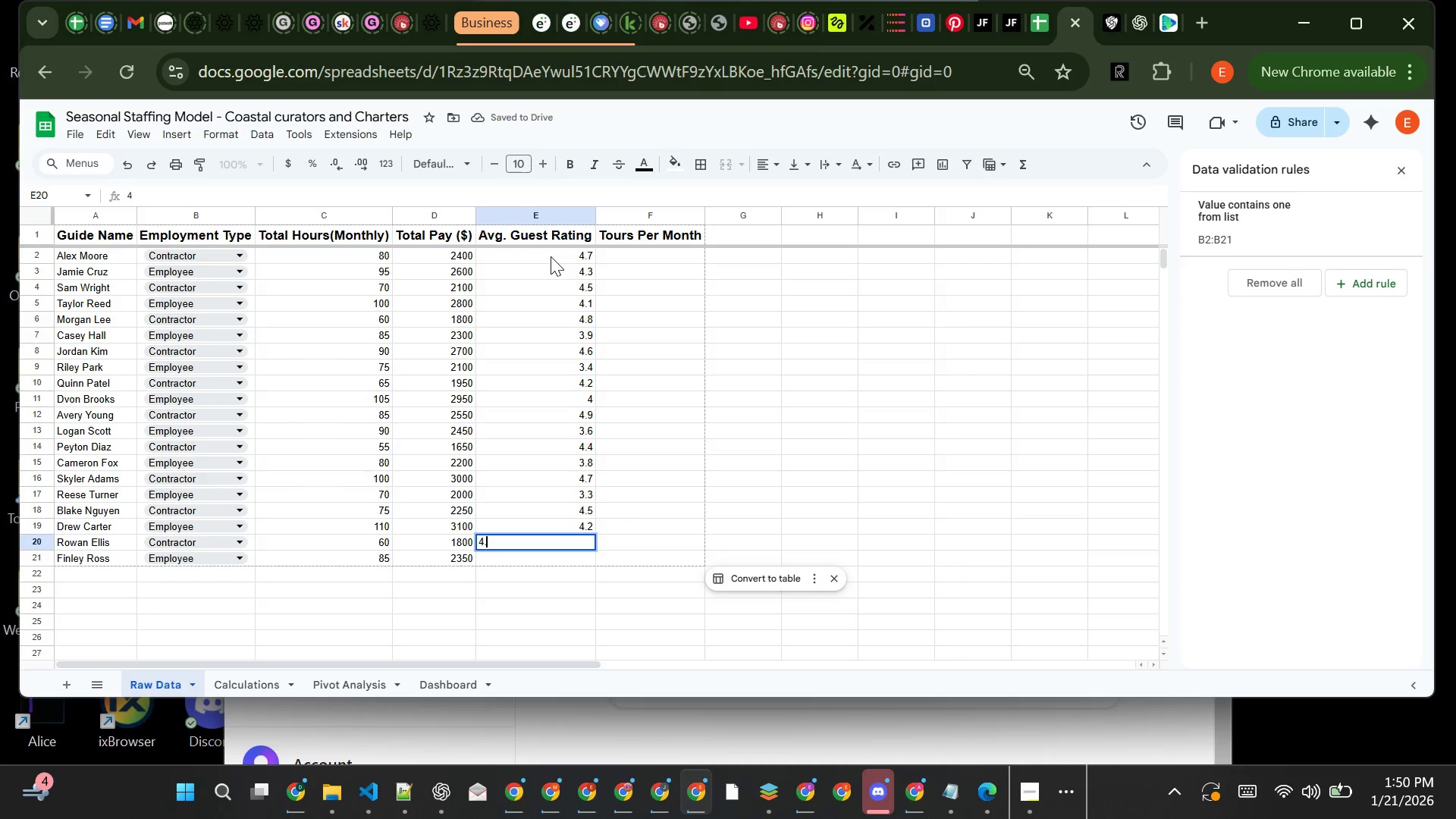 
key(Period)
 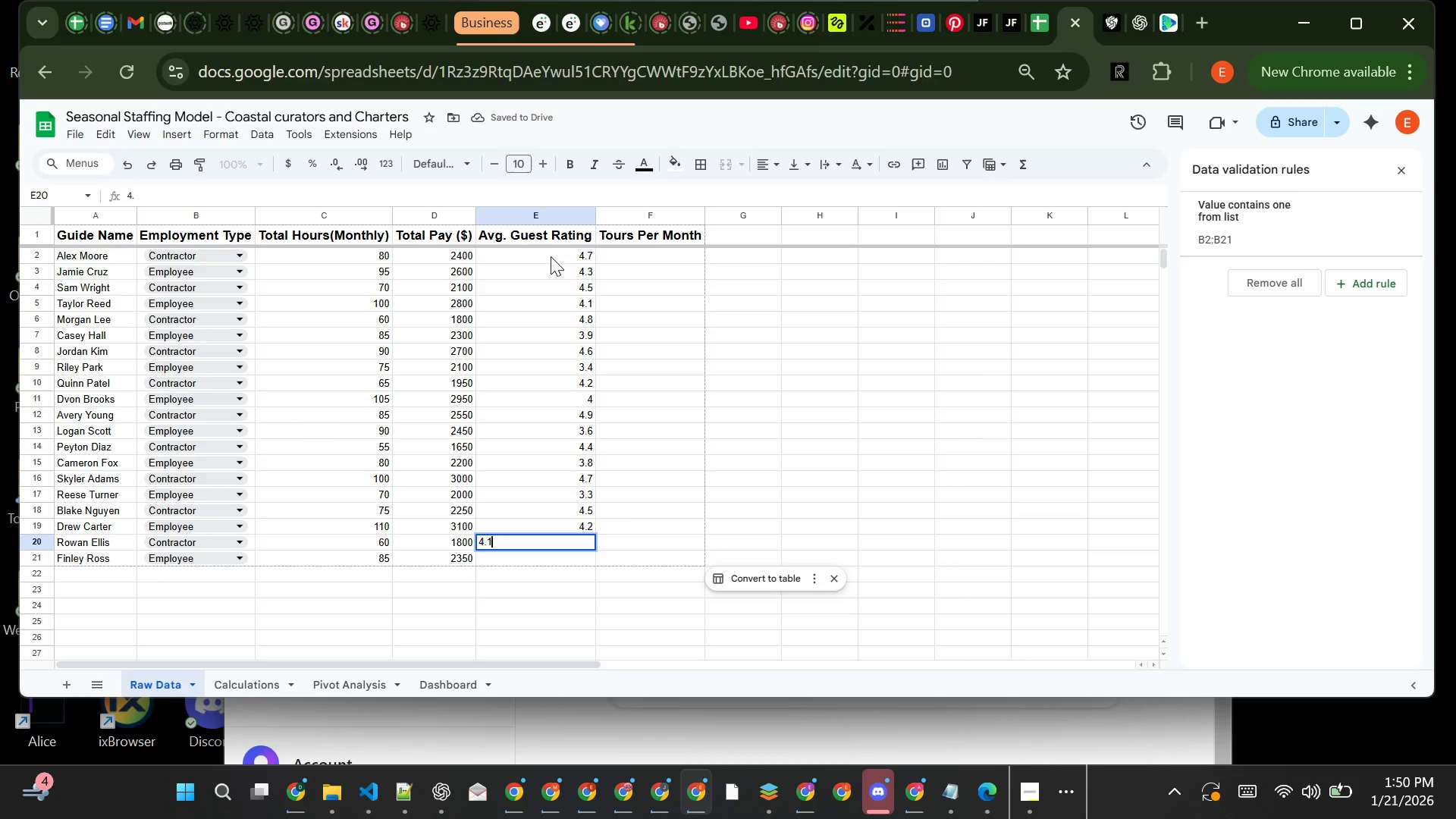 
key(1)
 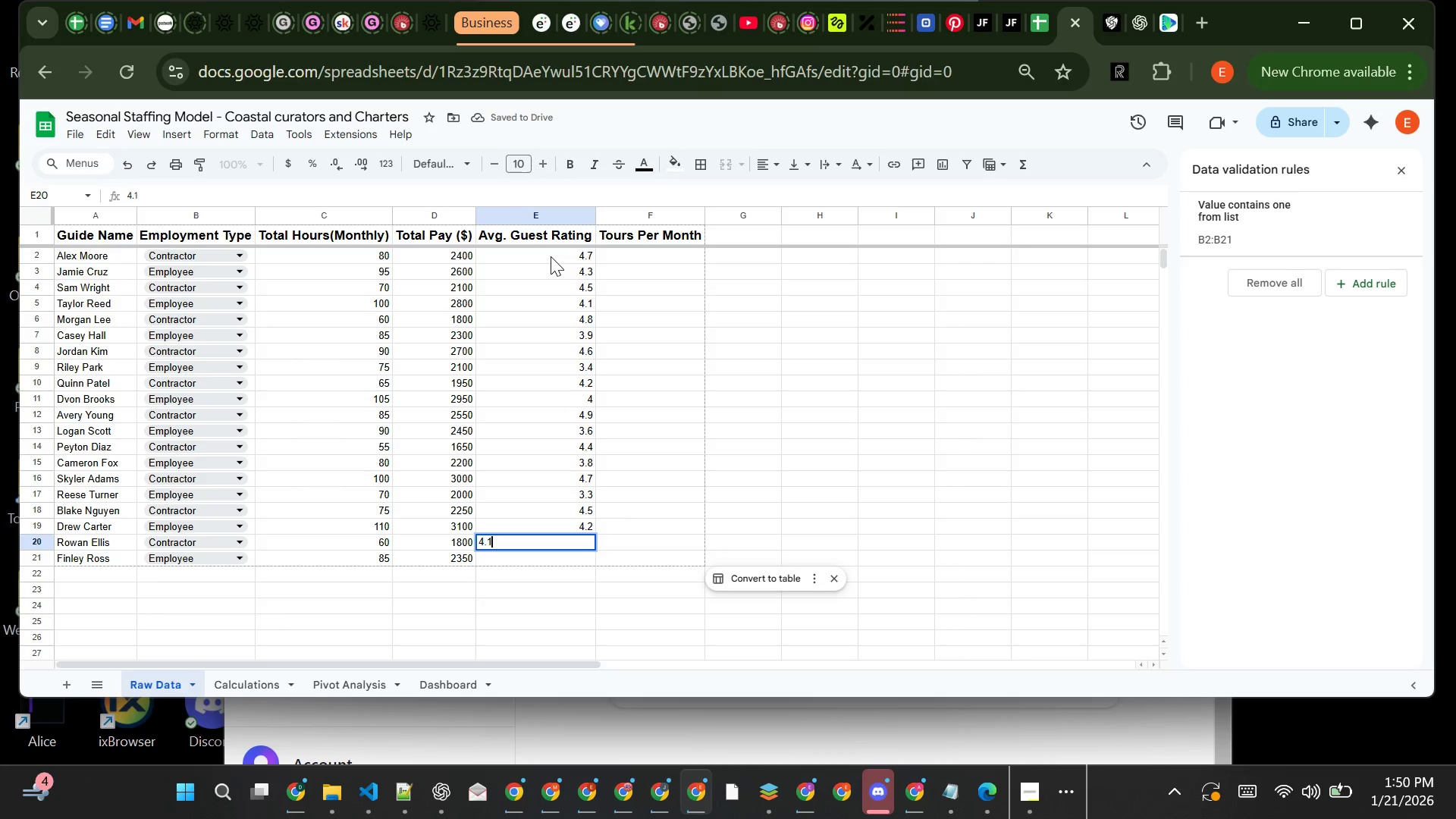 
key(Enter)
 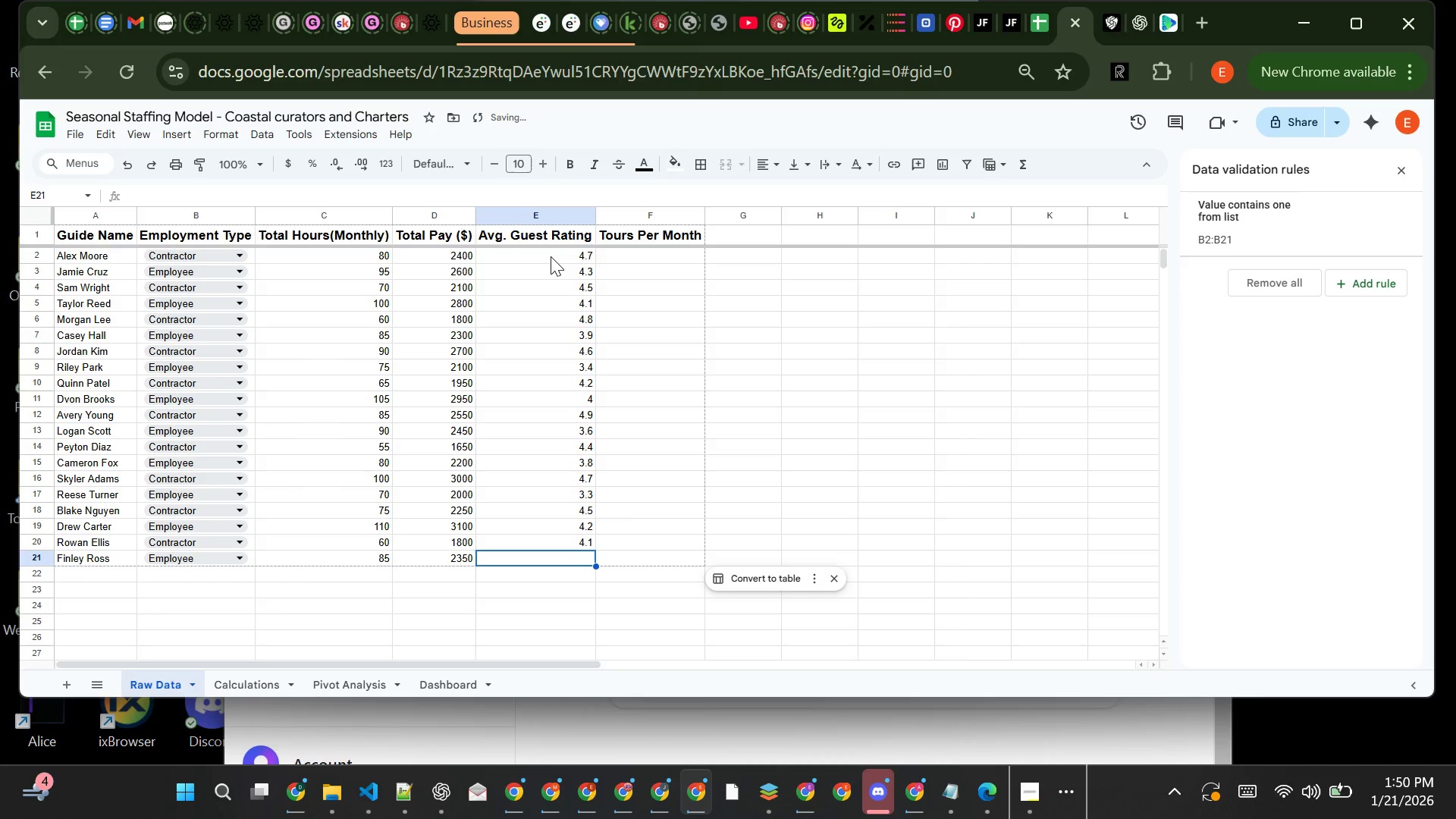 
key(3)
 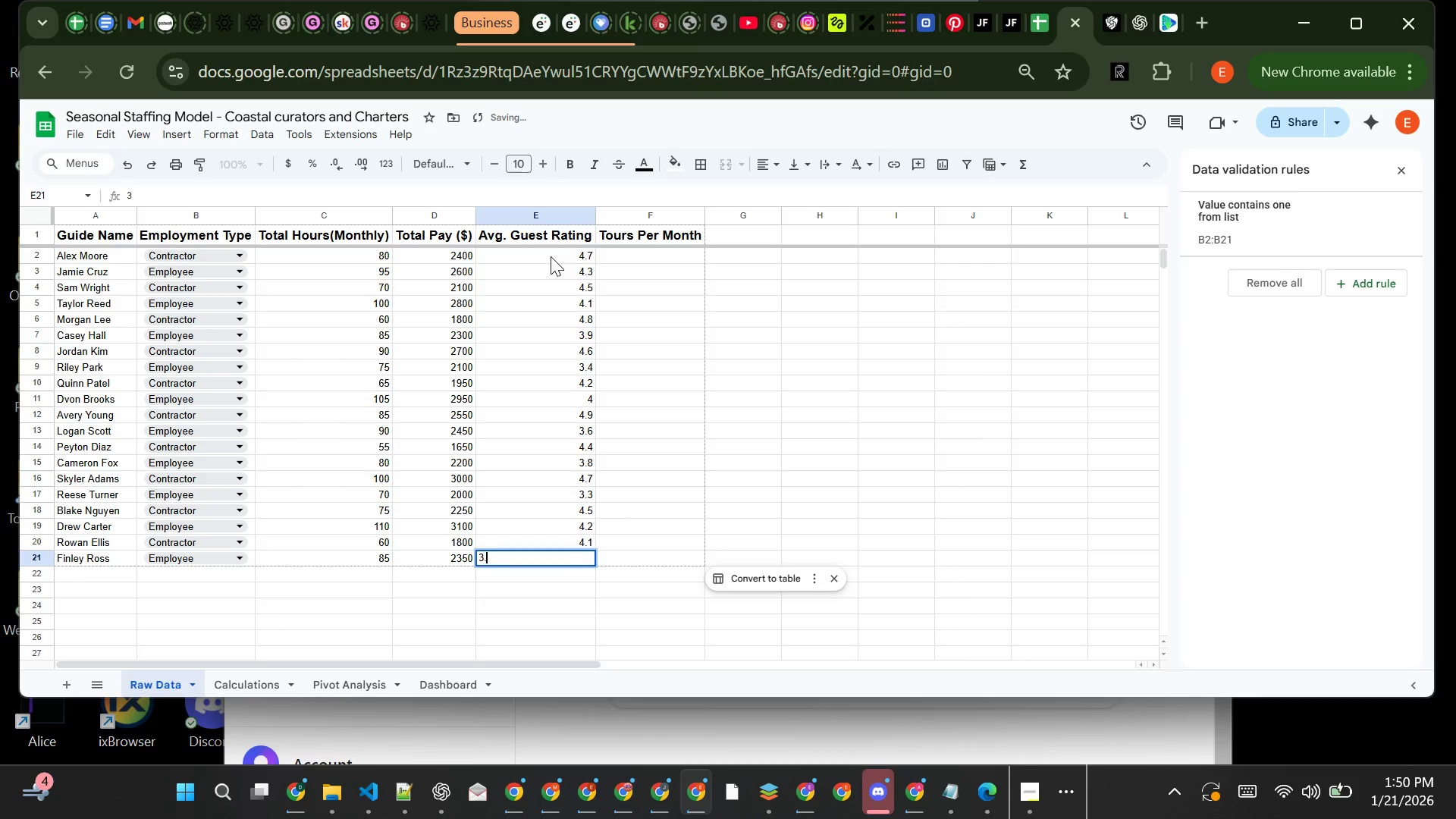 
key(Period)
 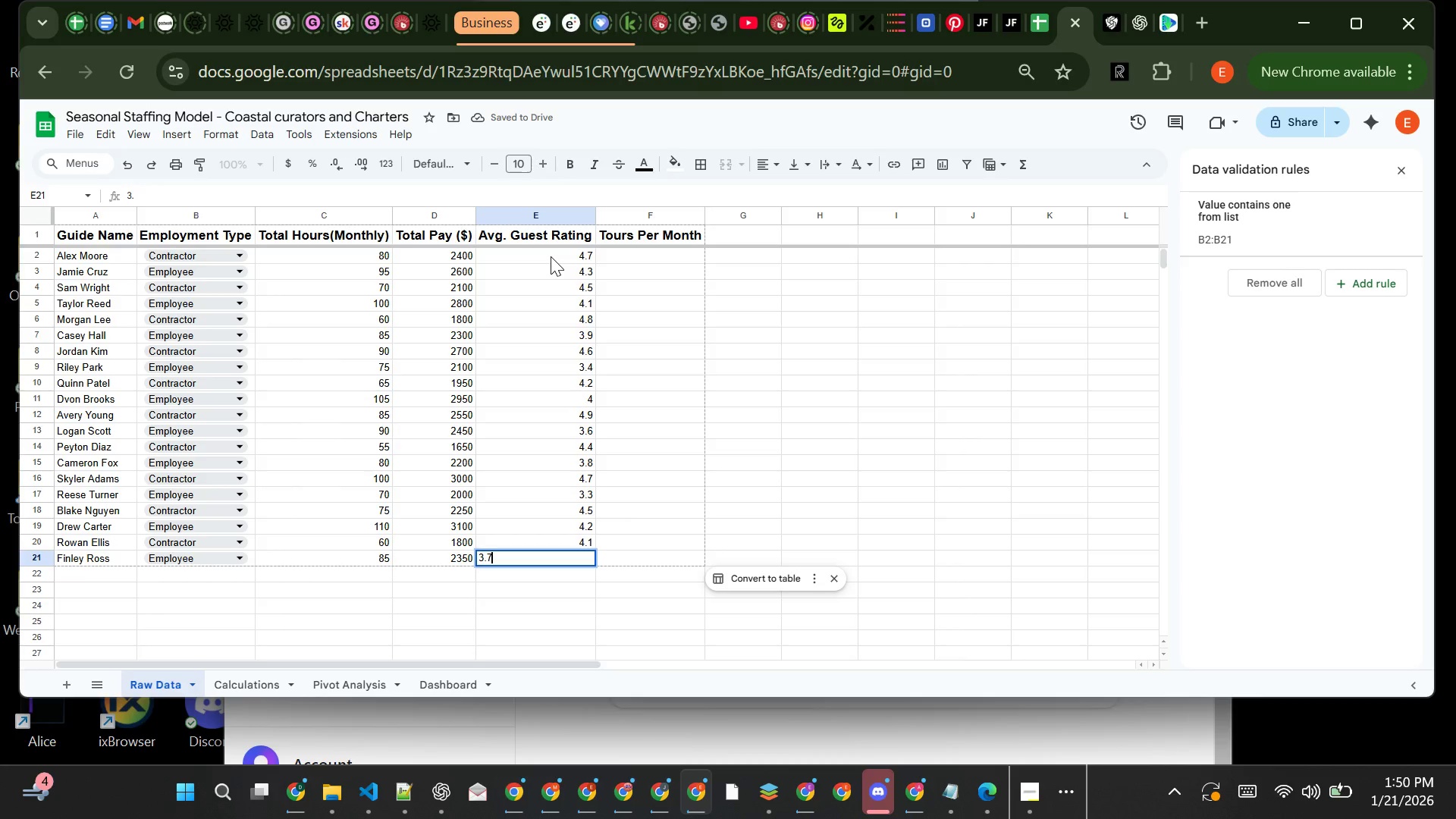 
key(7)
 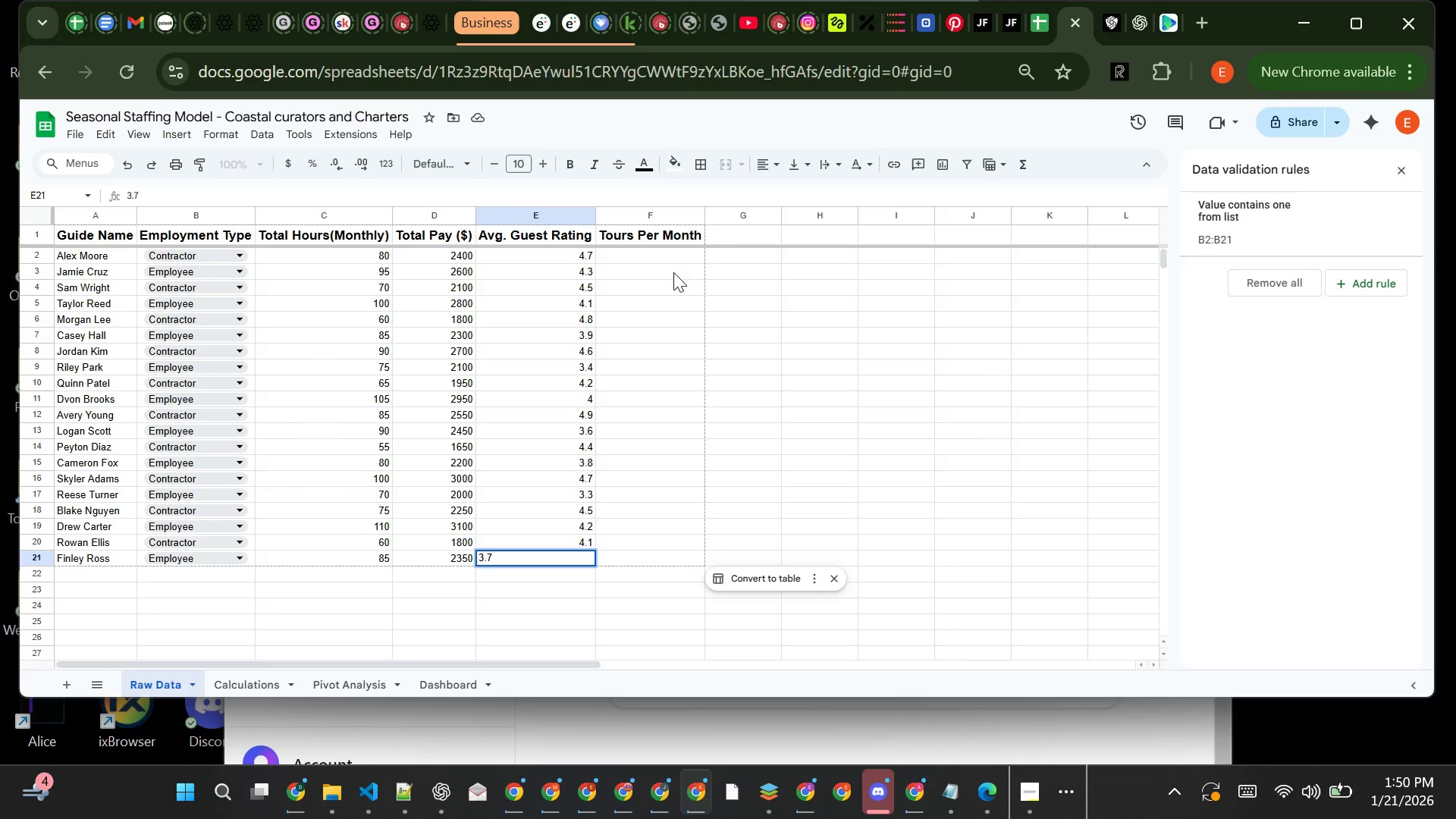 
left_click([663, 249])
 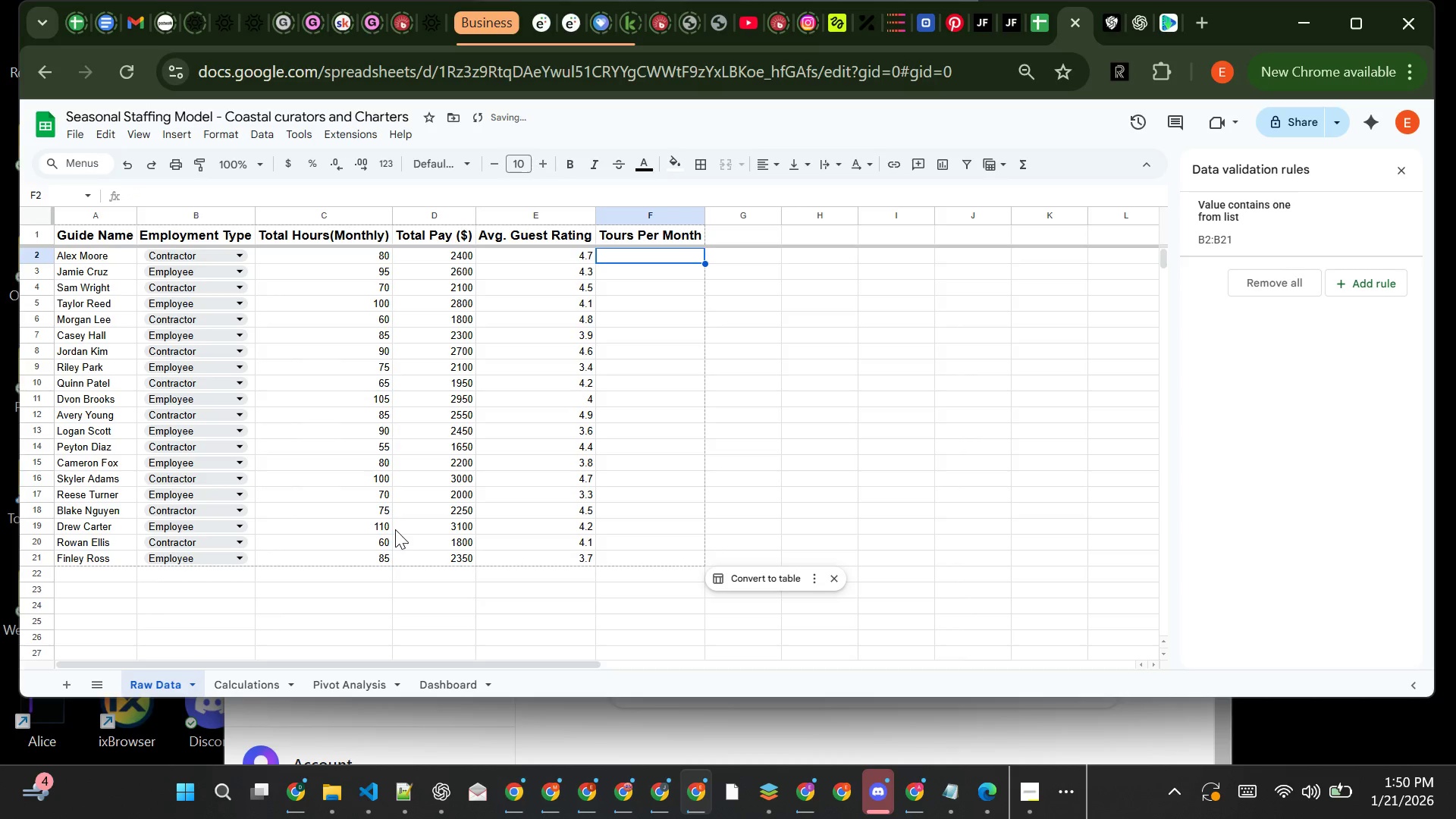 
left_click([375, 594])
 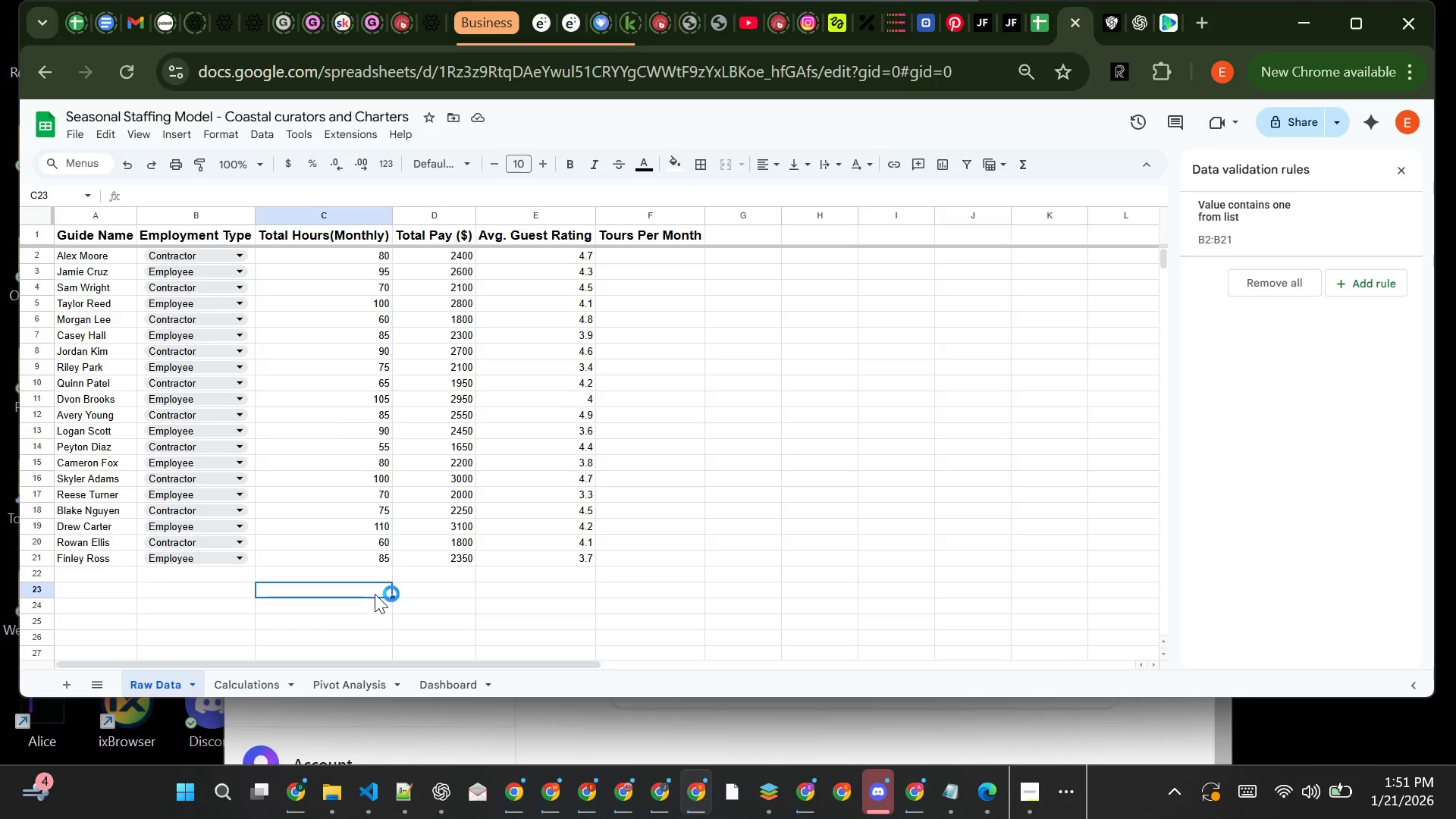 
wait(20.47)
 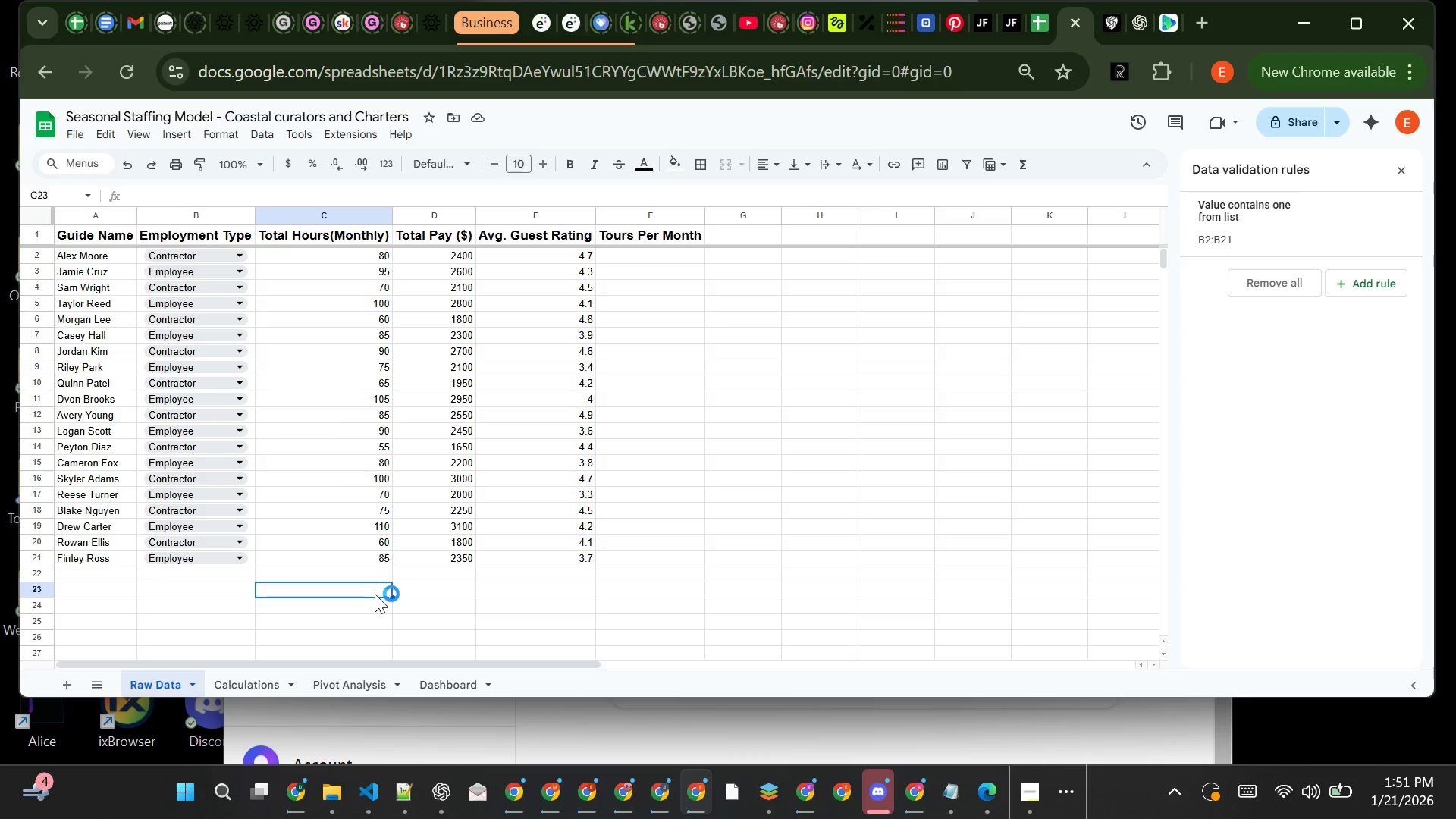 
left_click([646, 243])
 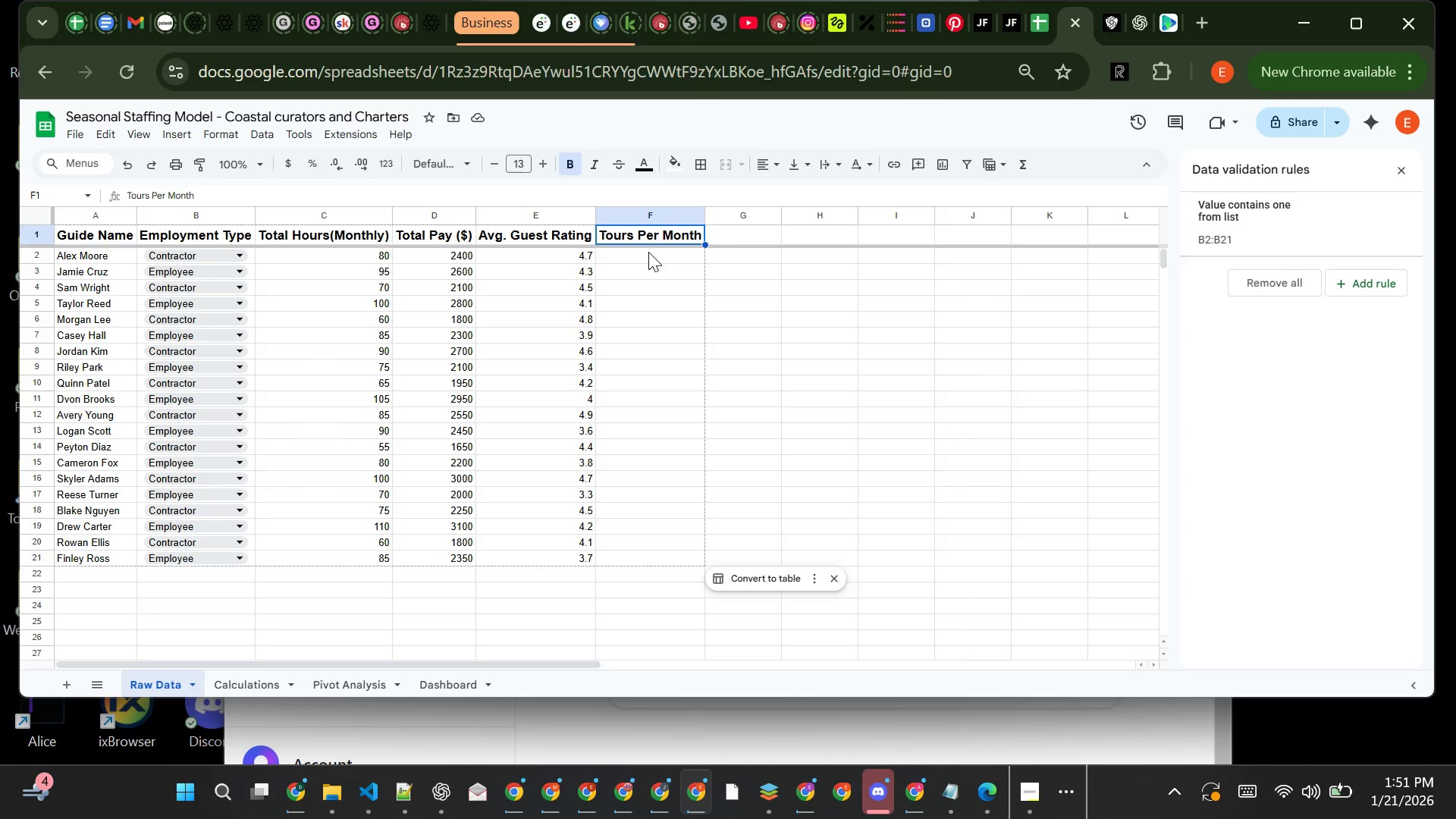 
left_click([649, 253])
 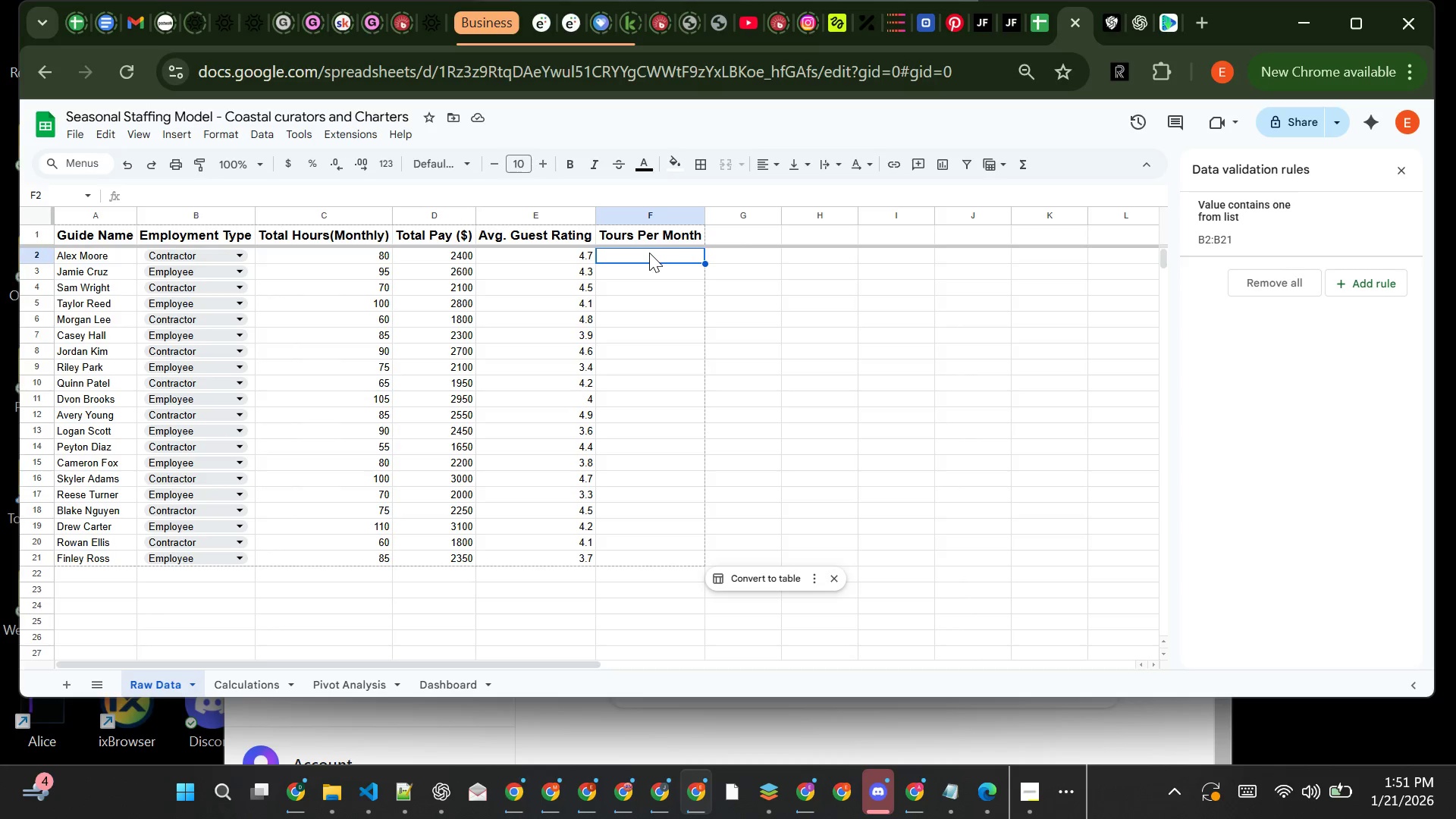 
type(12)
 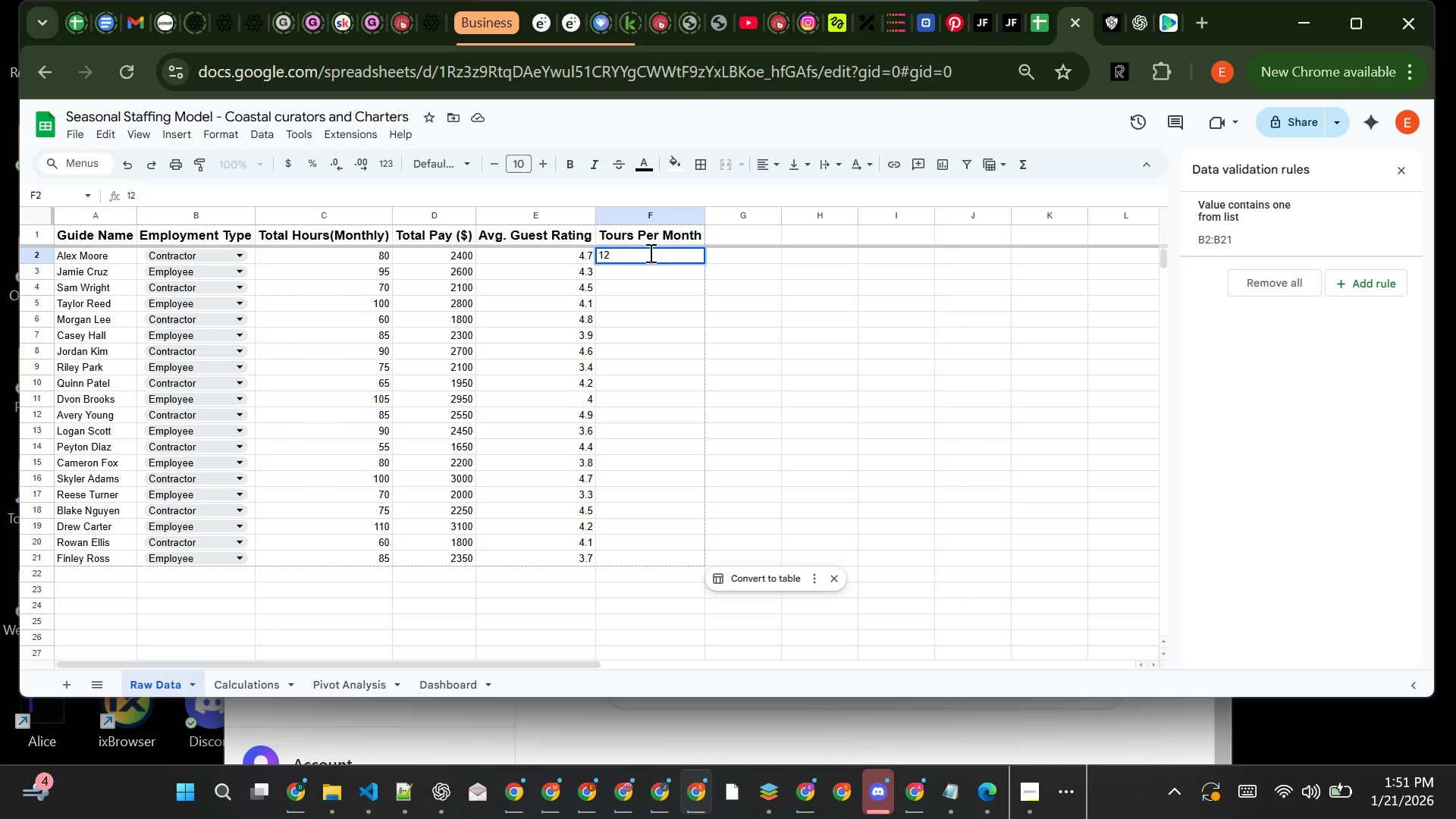 
key(Enter)
 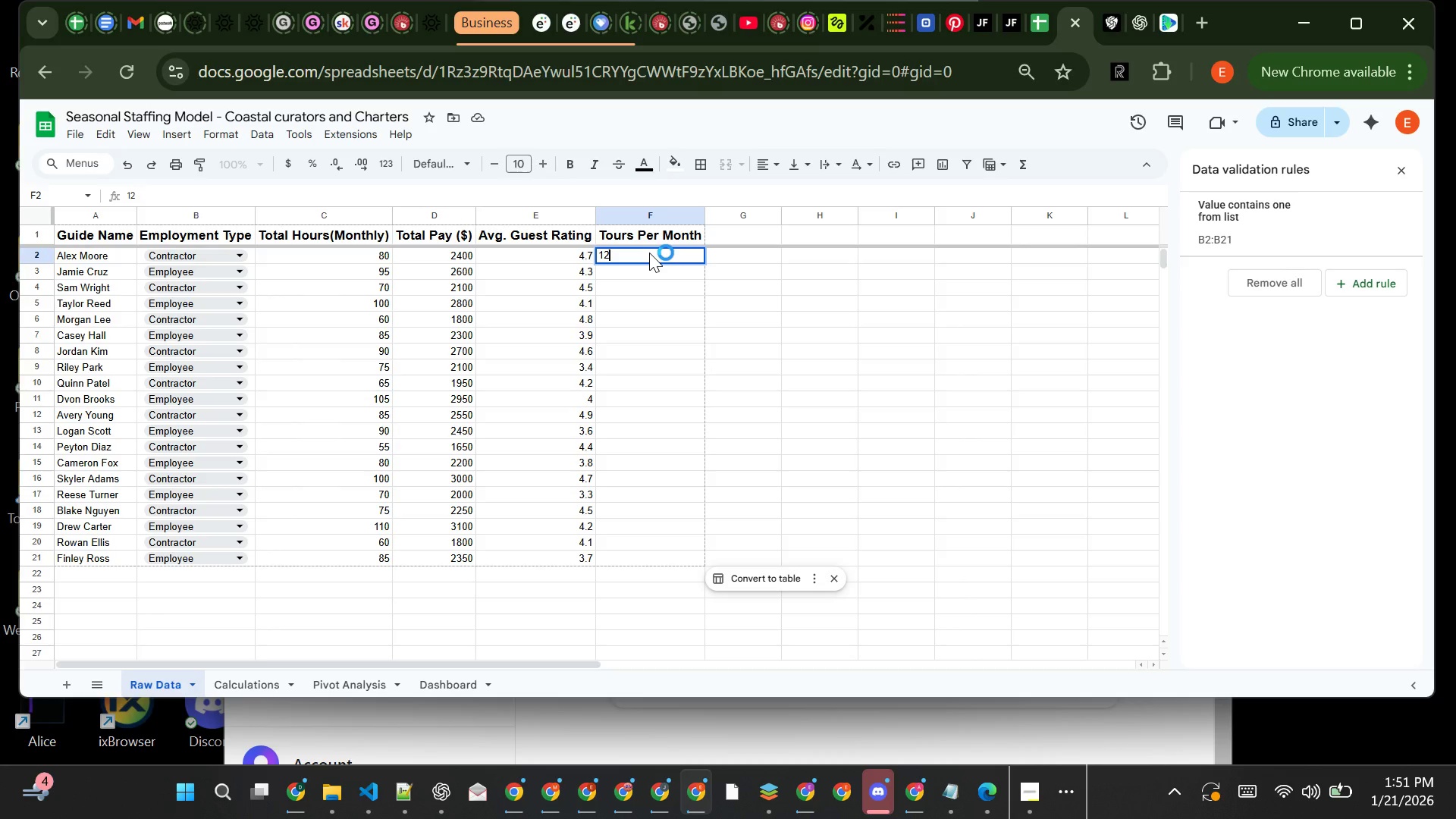 
type(14)
 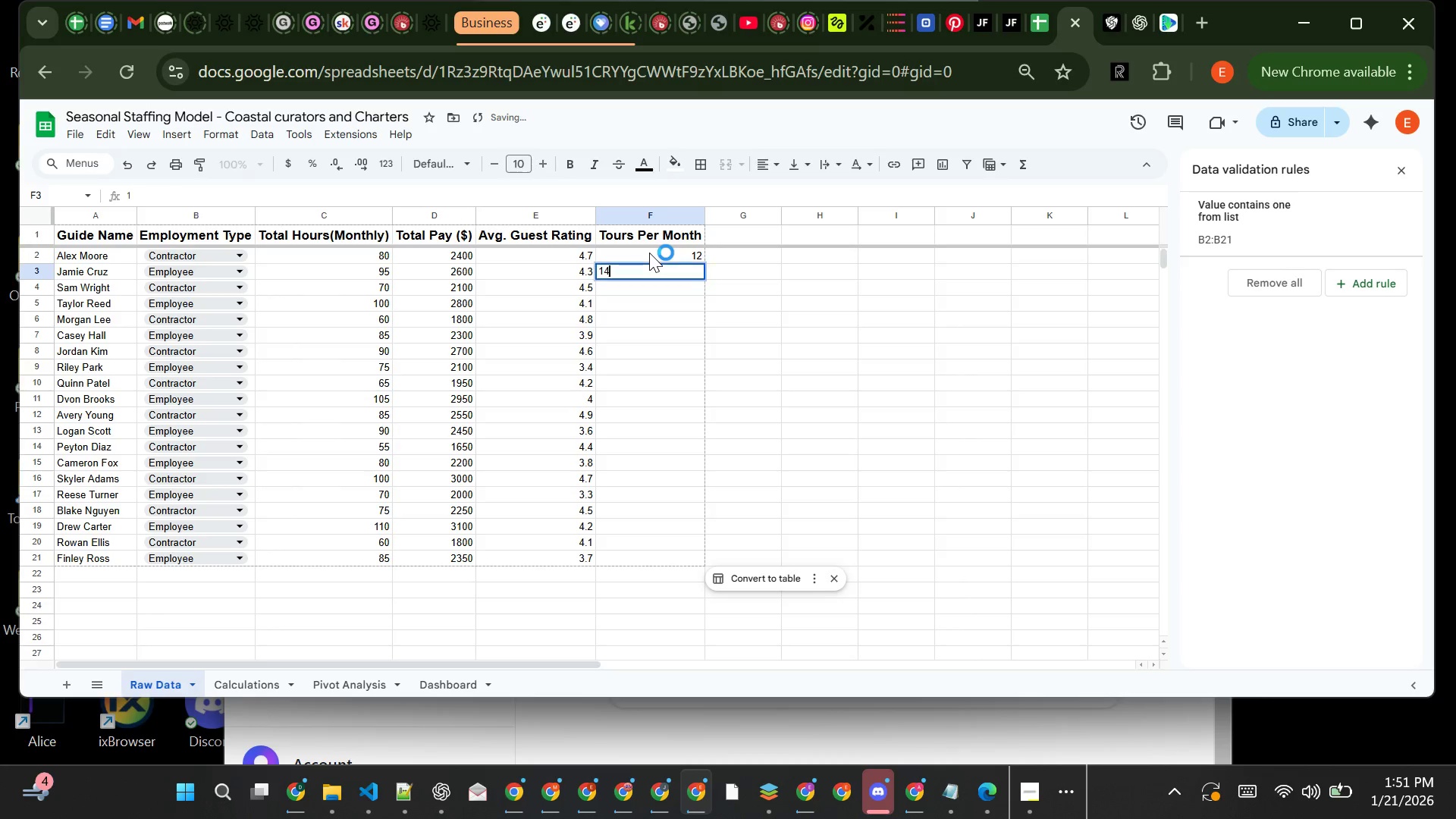 
key(Enter)
 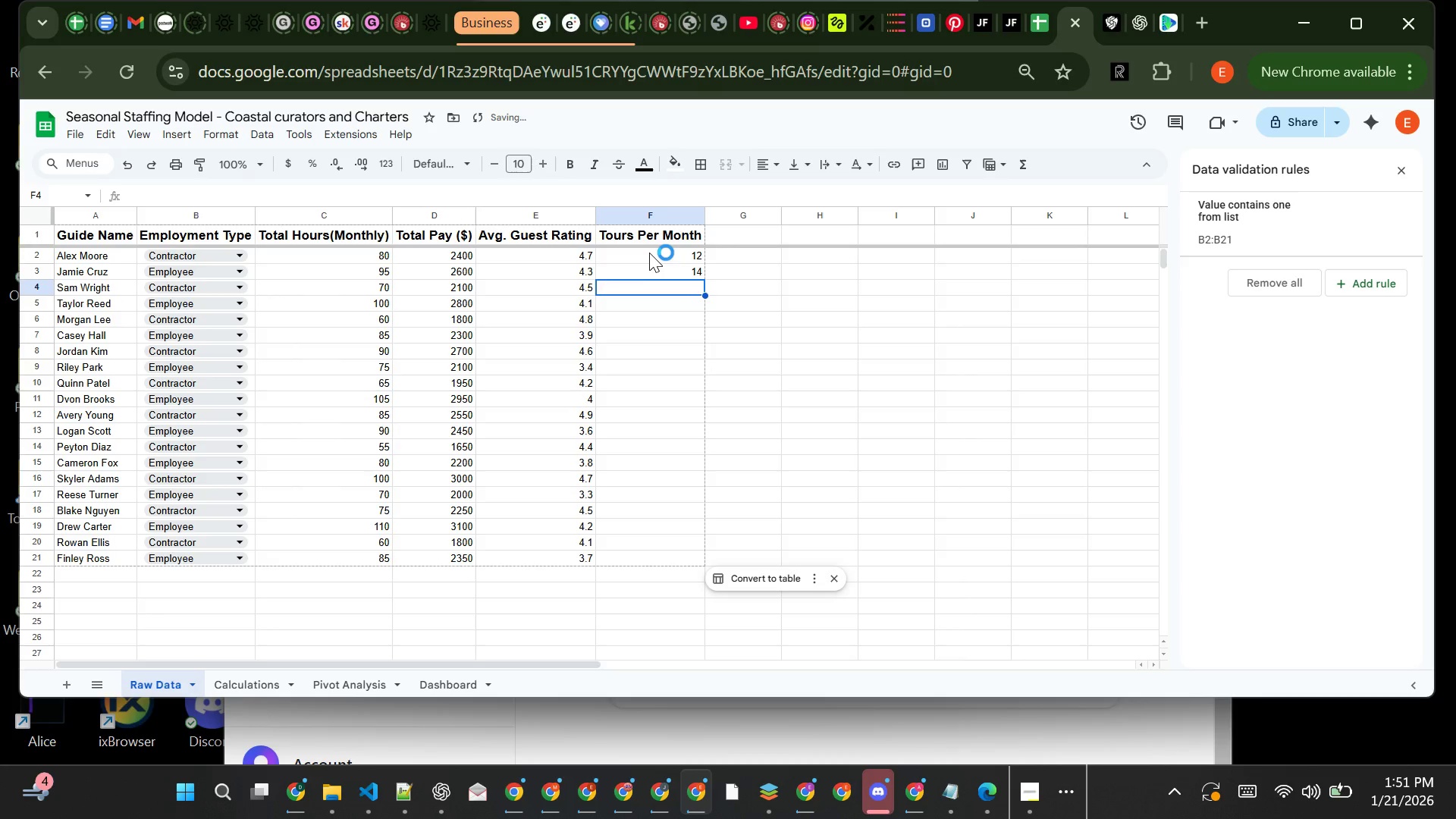 
type(11)
 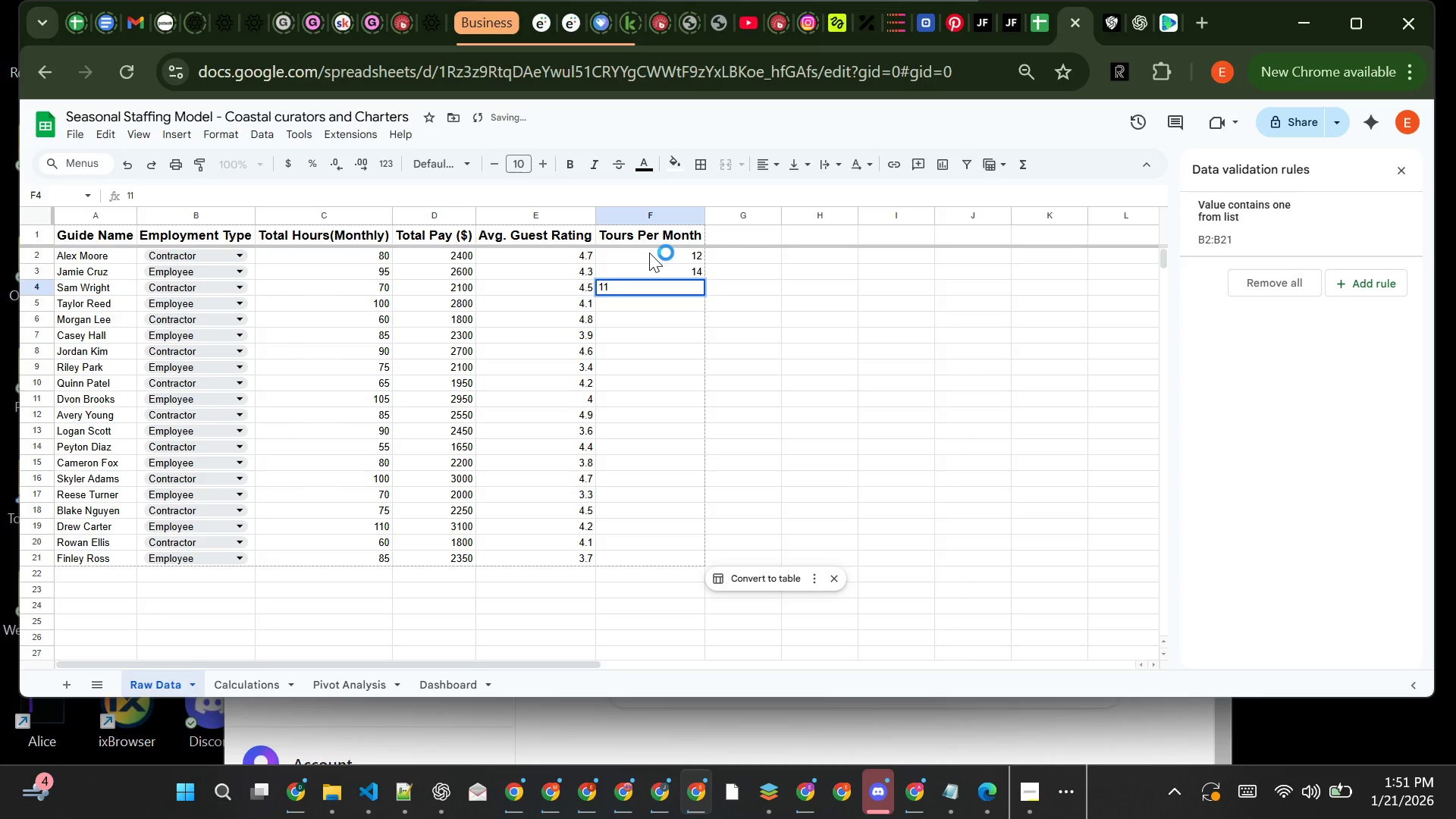 
key(Enter)
 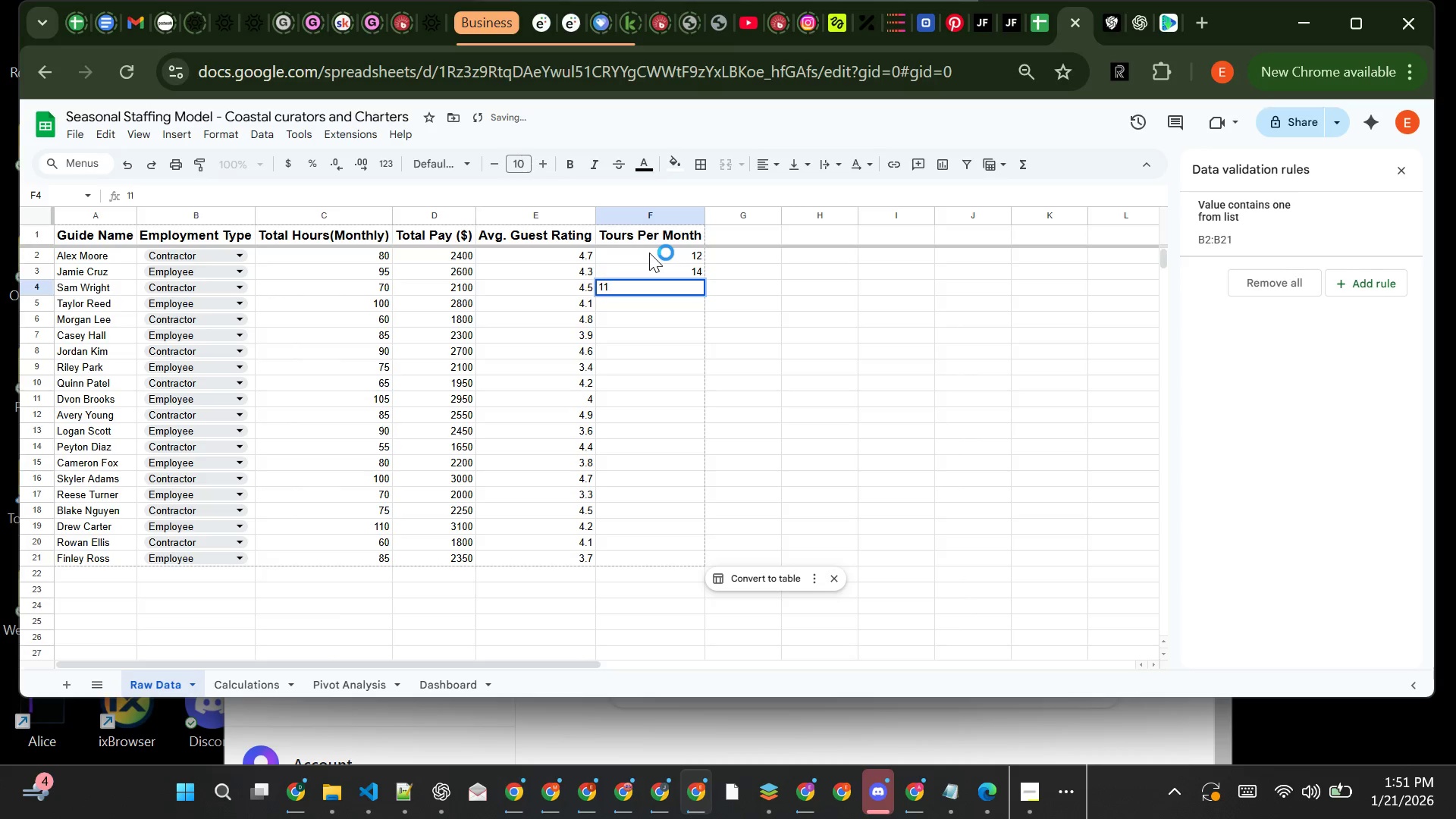 
type(15)
 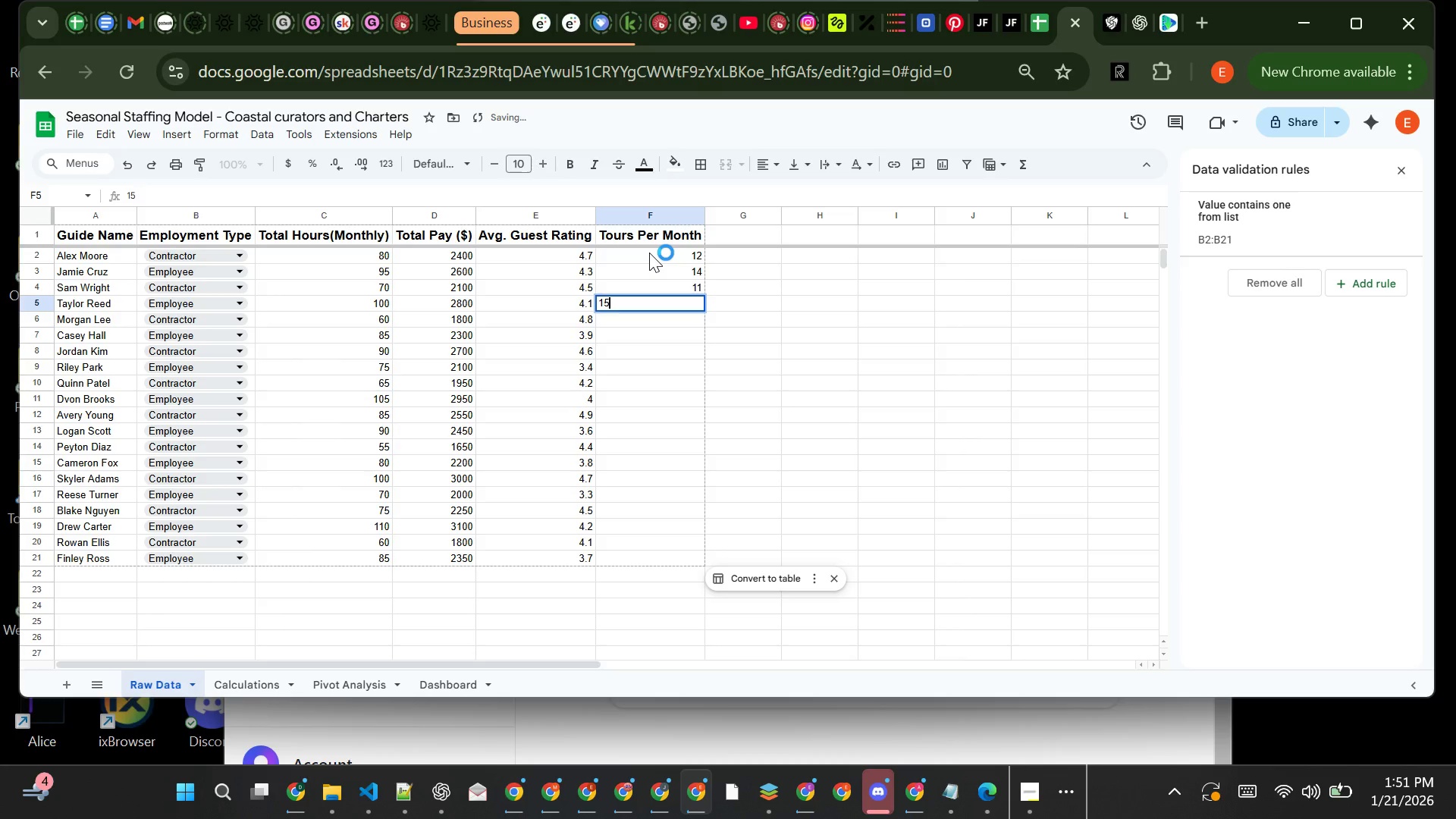 
key(Enter)
 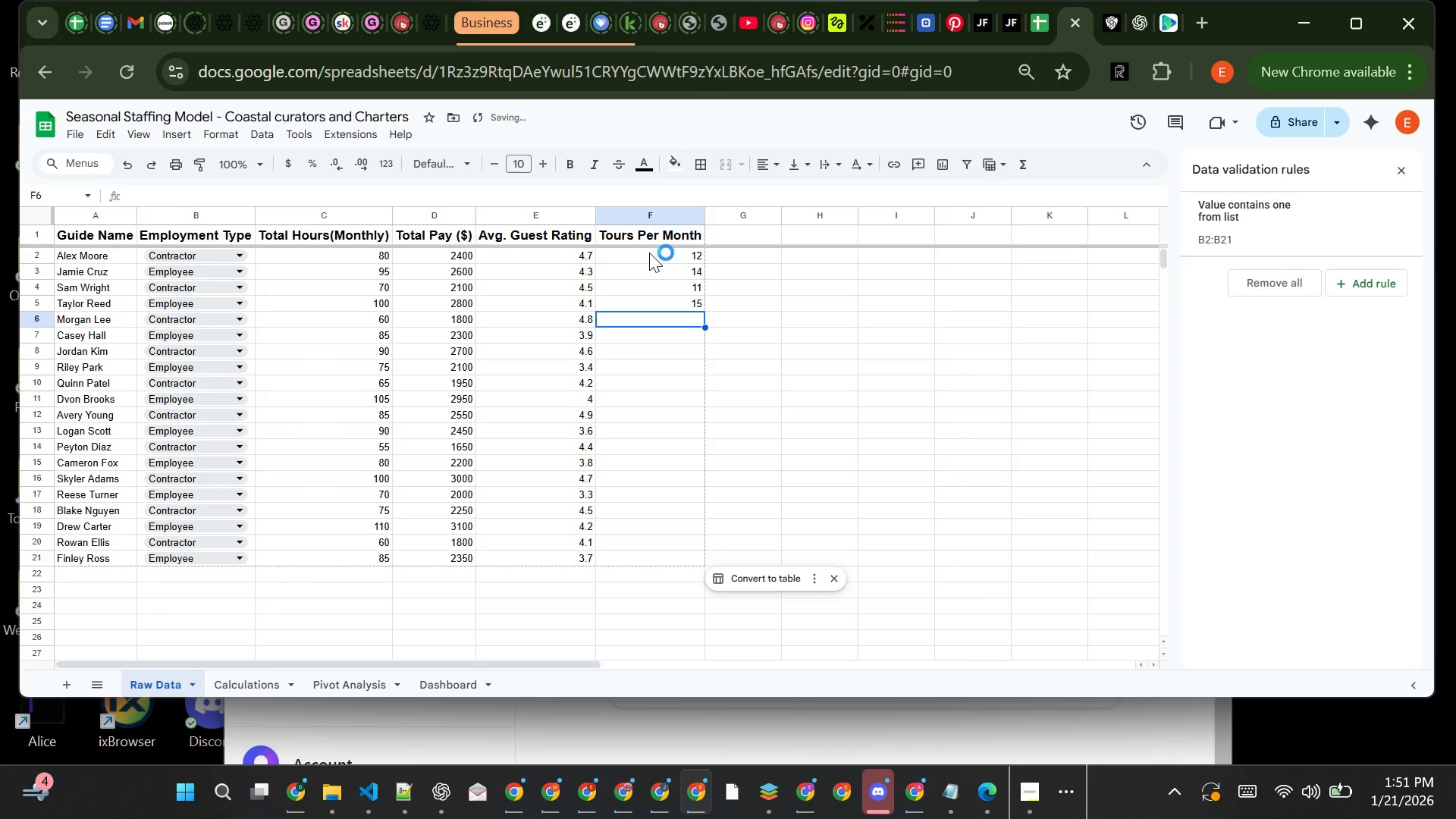 
type(10)
 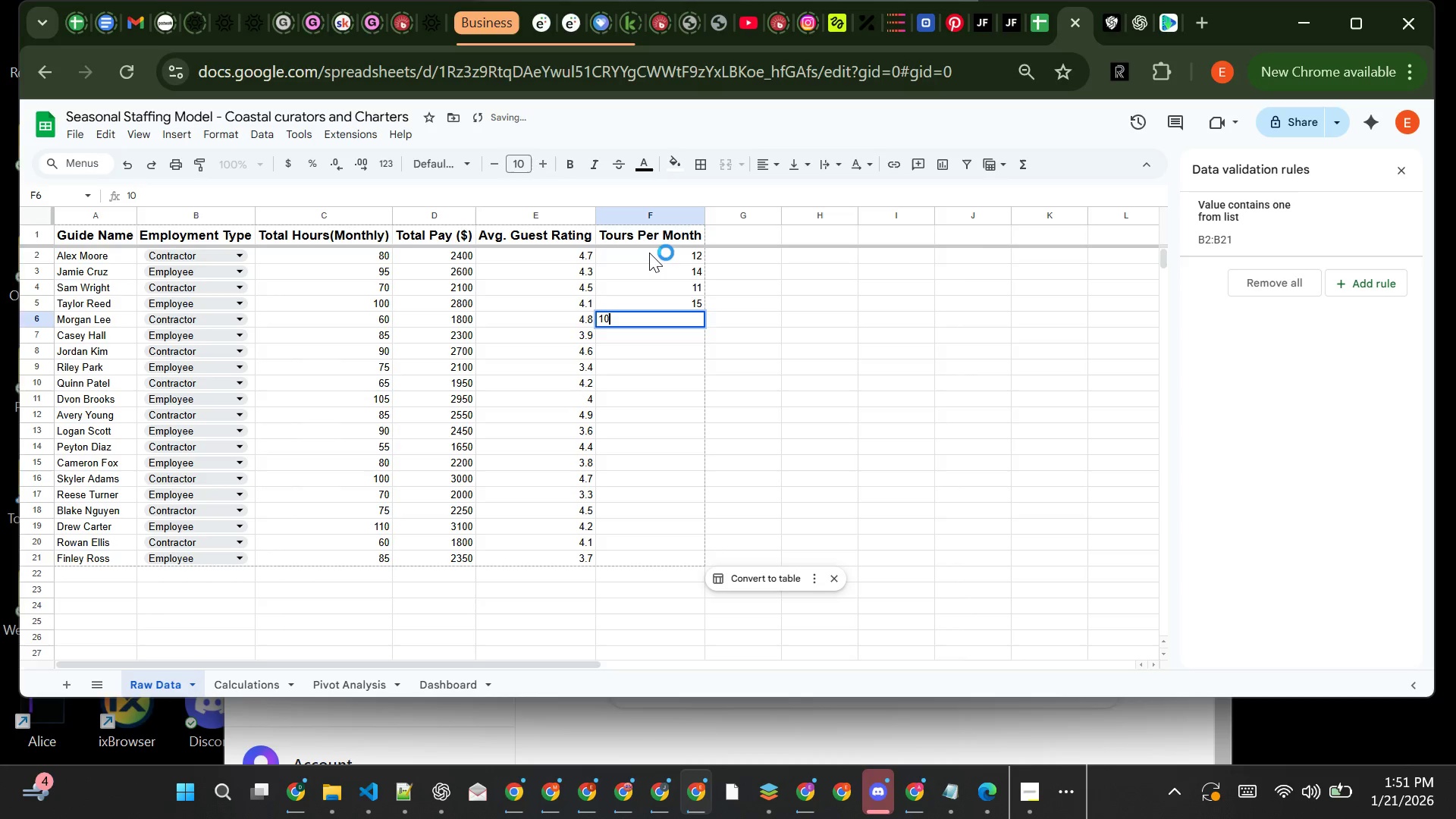 
key(Enter)
 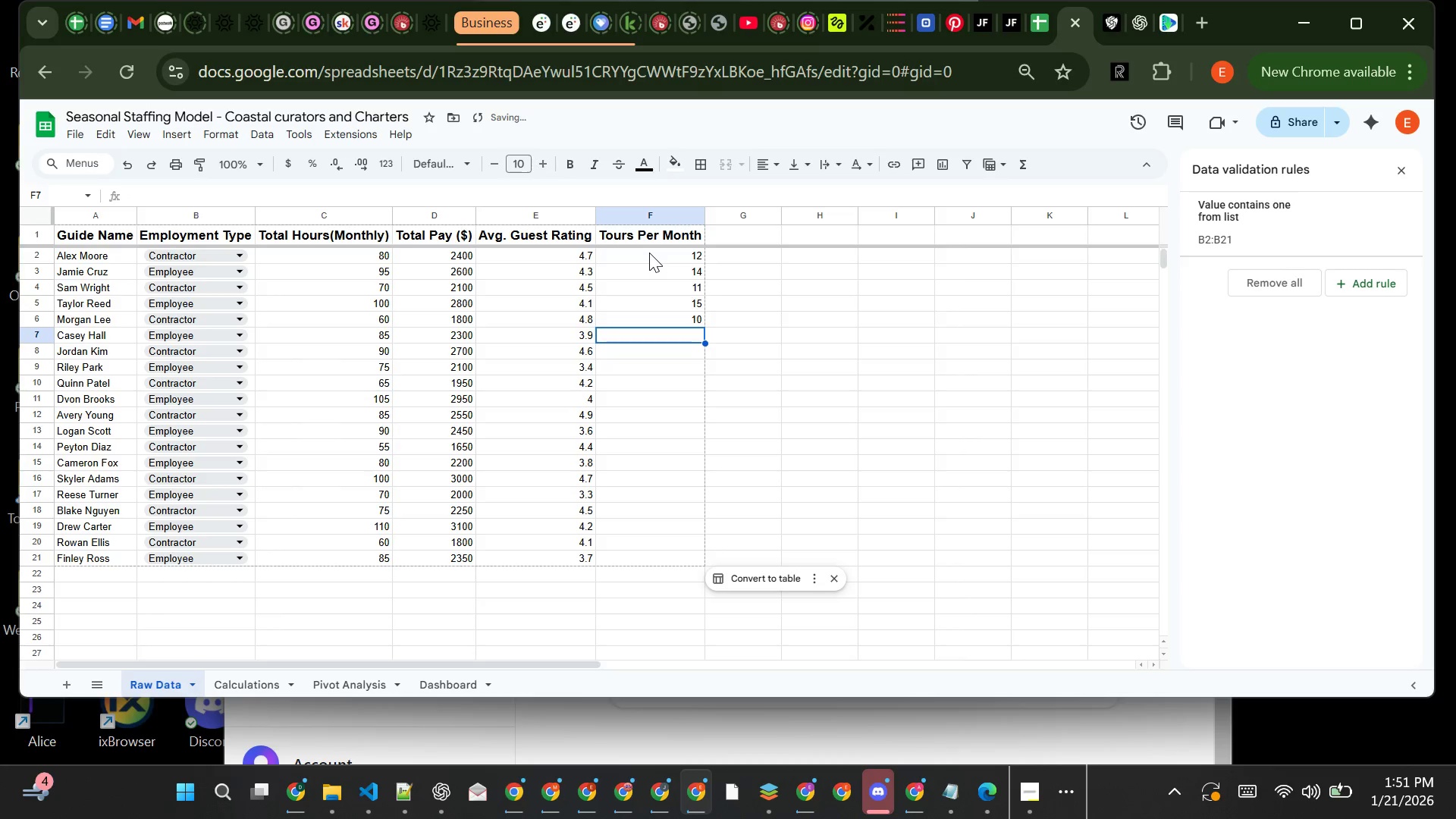 
type(13)
 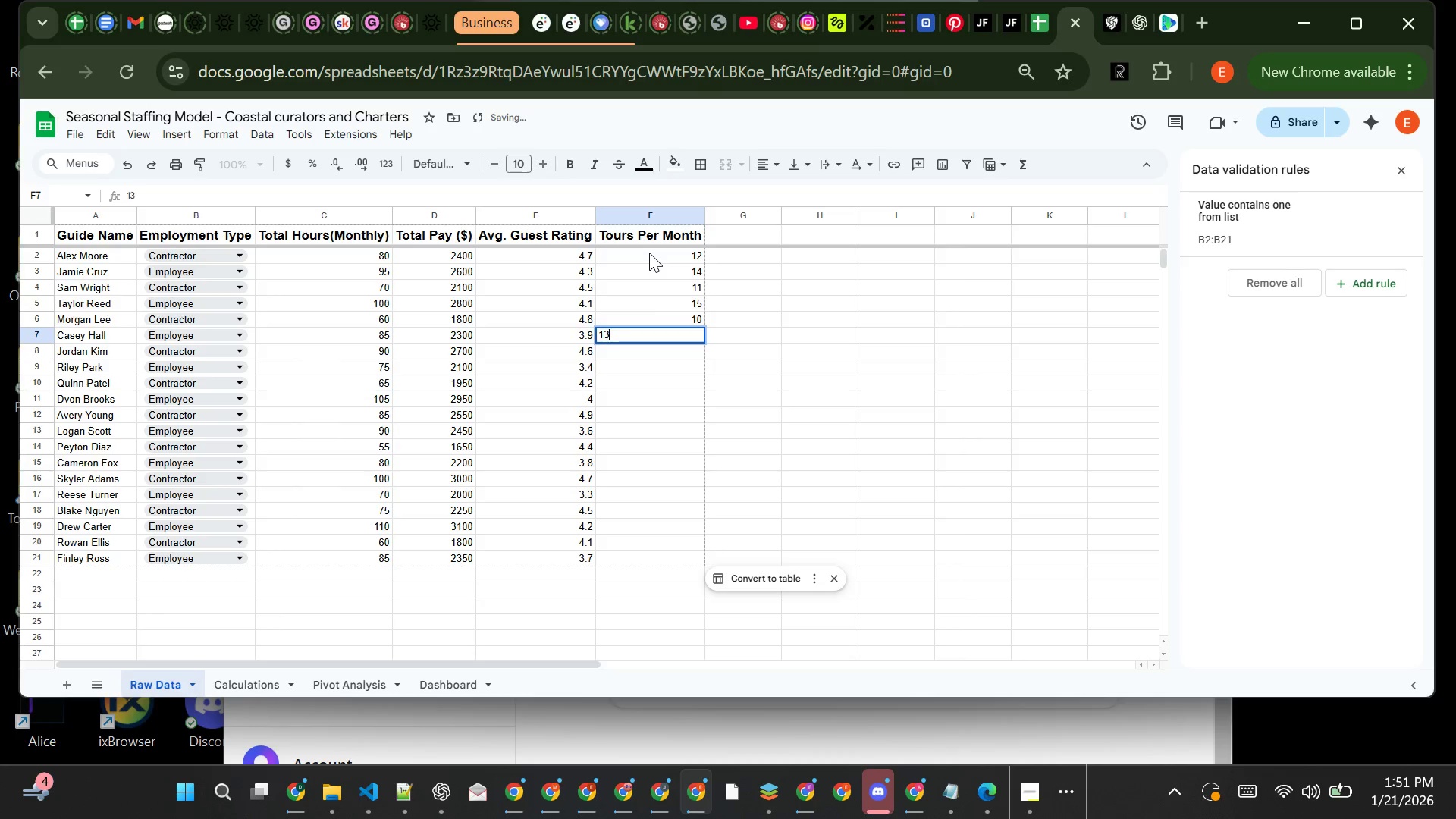 
key(Enter)
 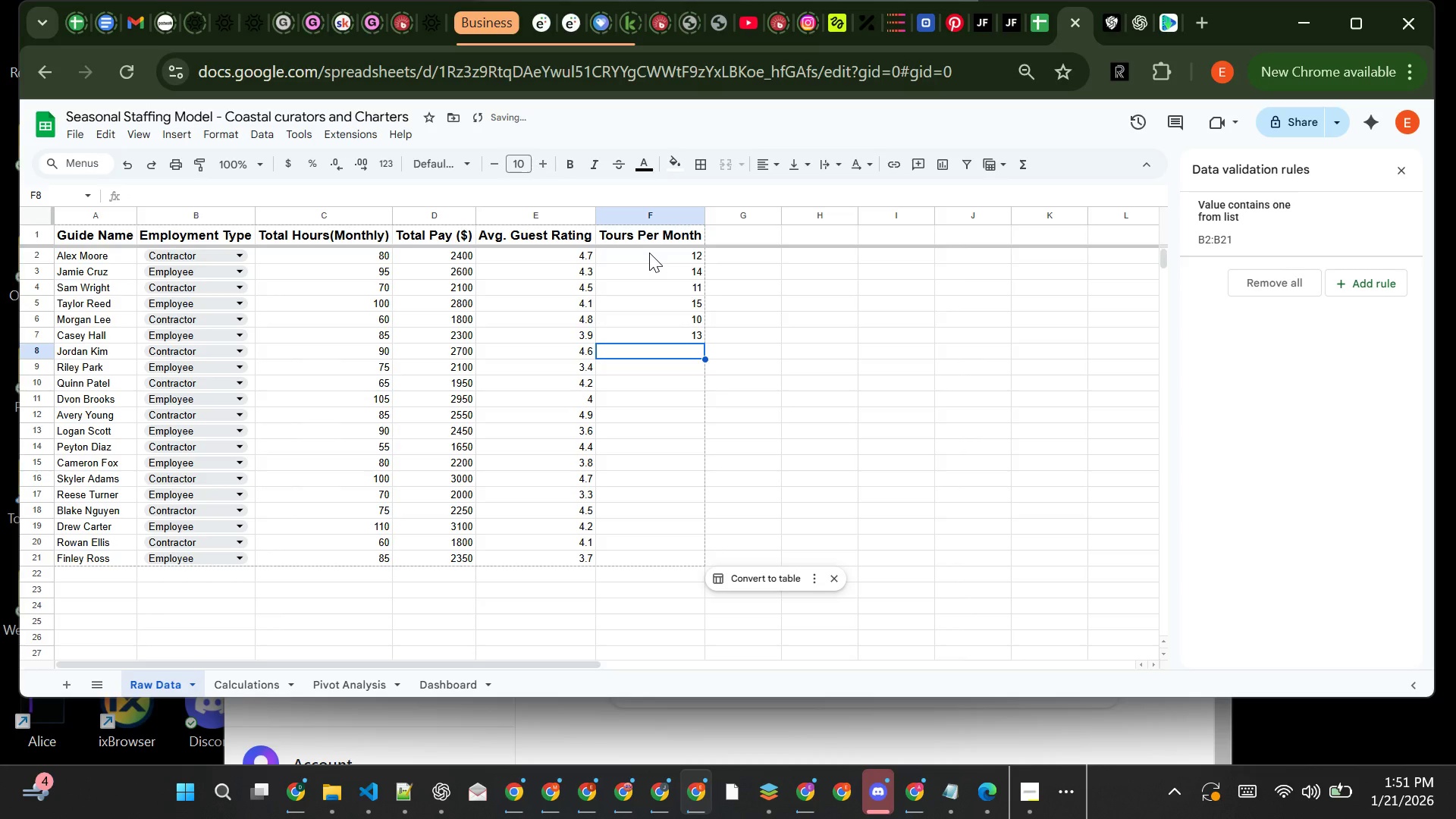 
type(14)
 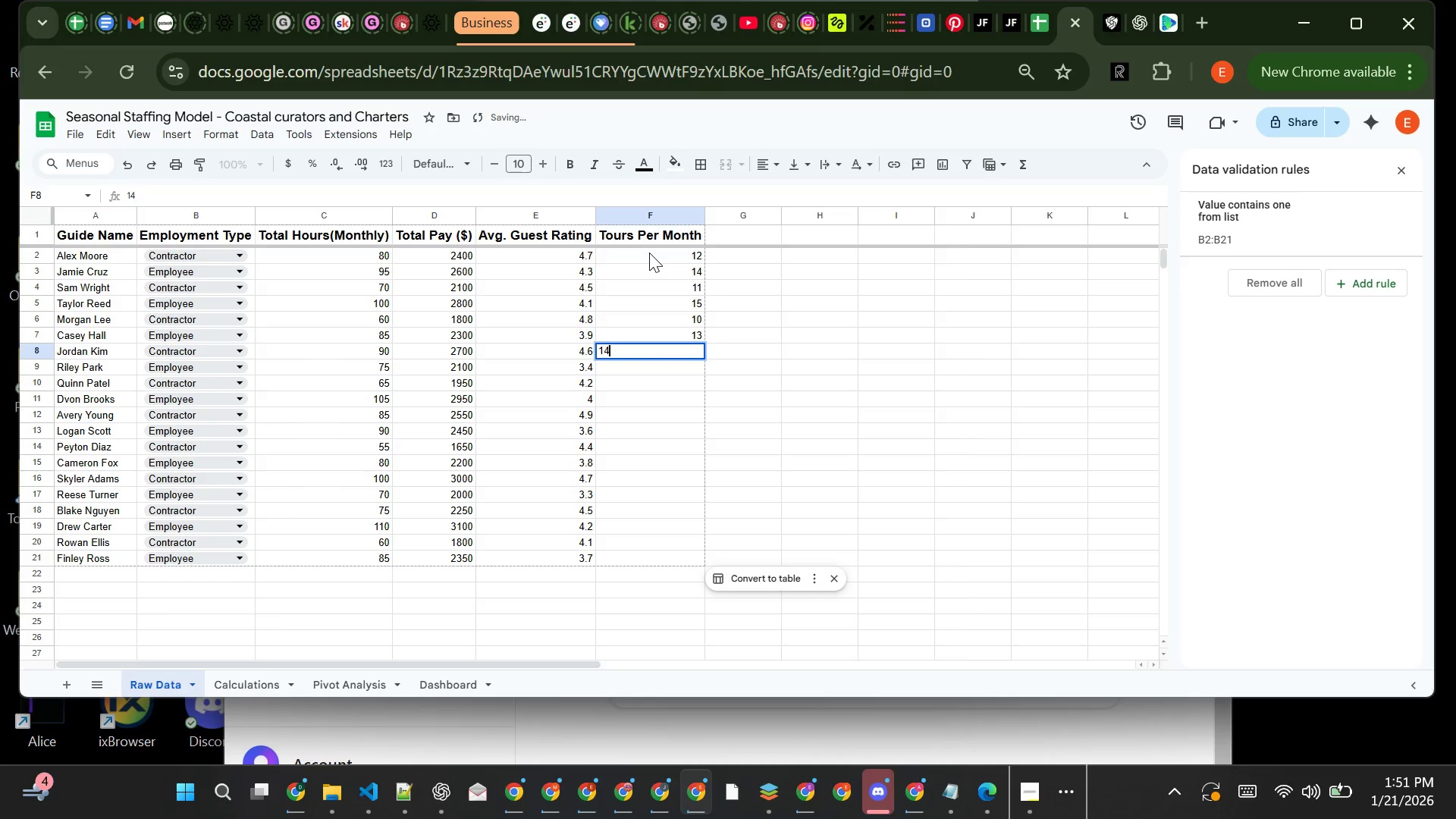 
key(Enter)
 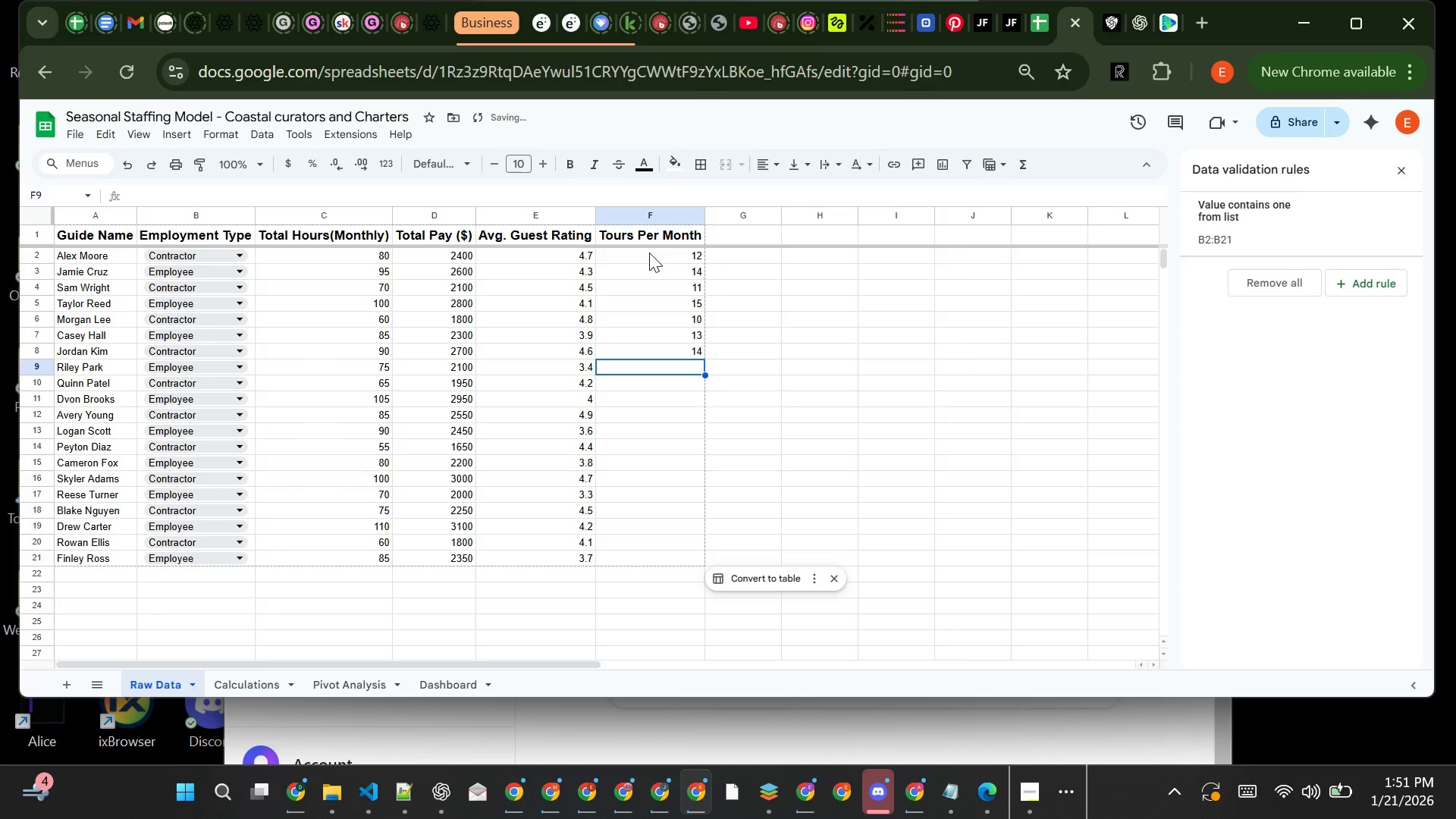 
type(11)
 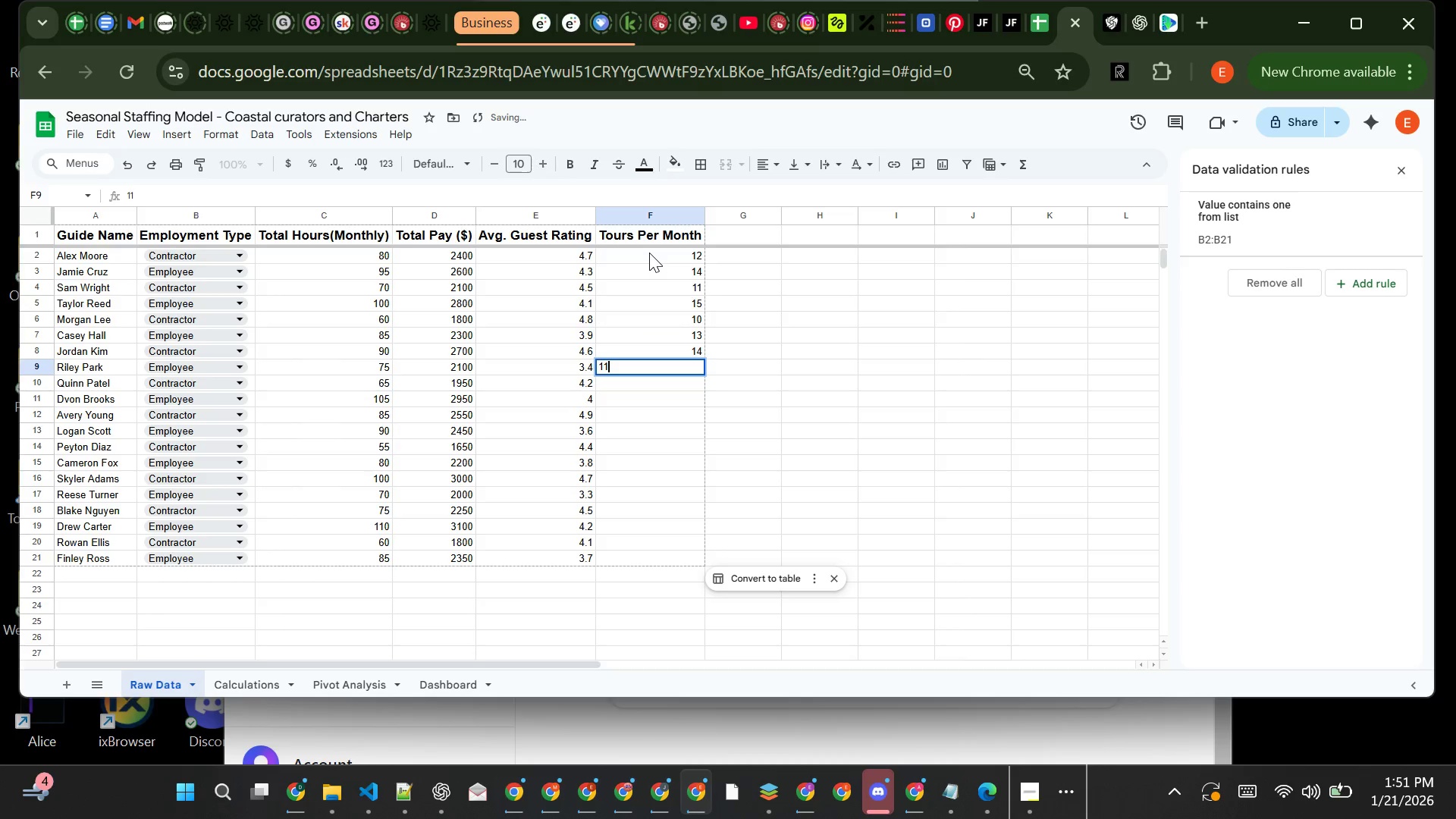 
key(Enter)
 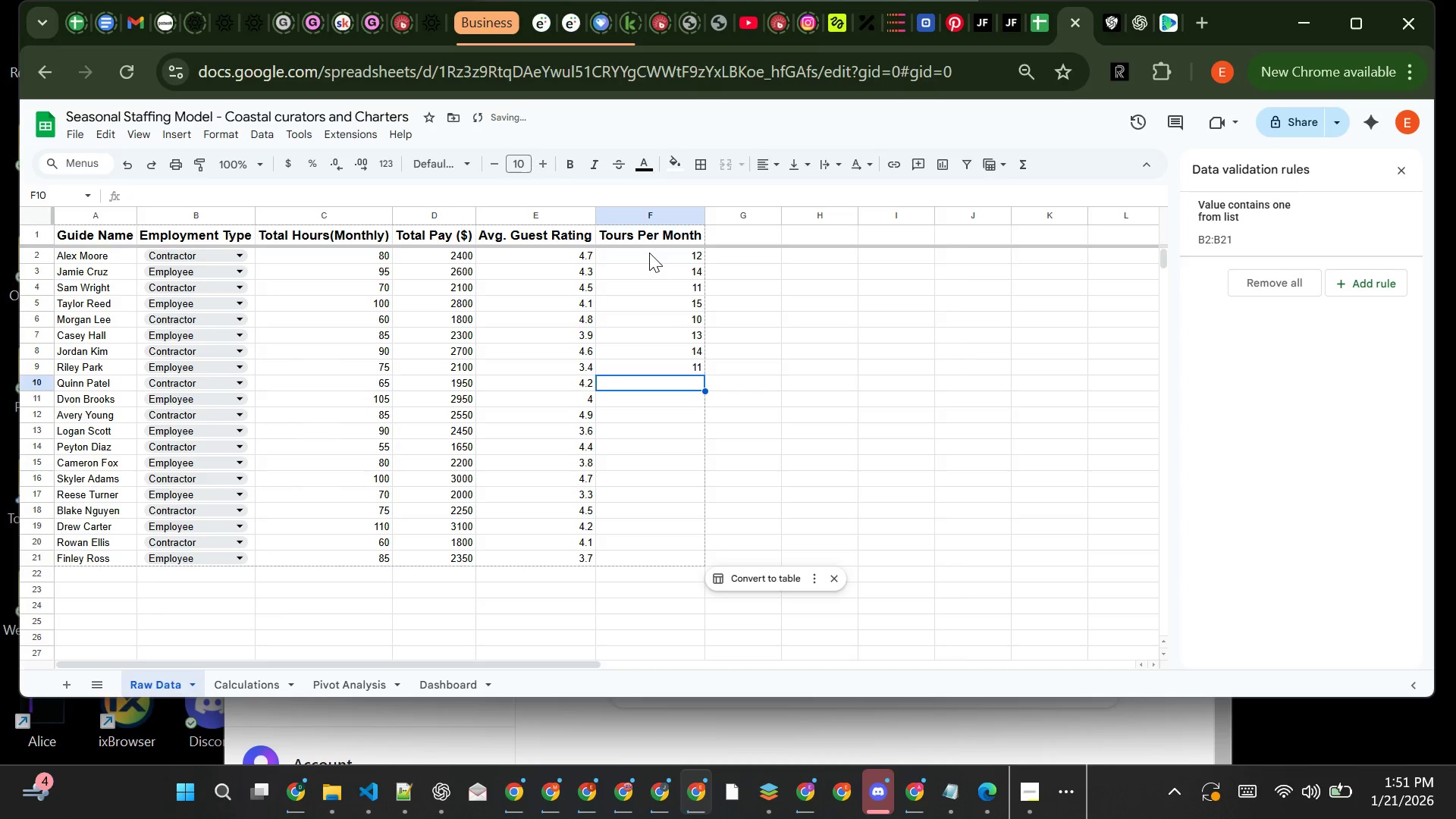 
type(10)
 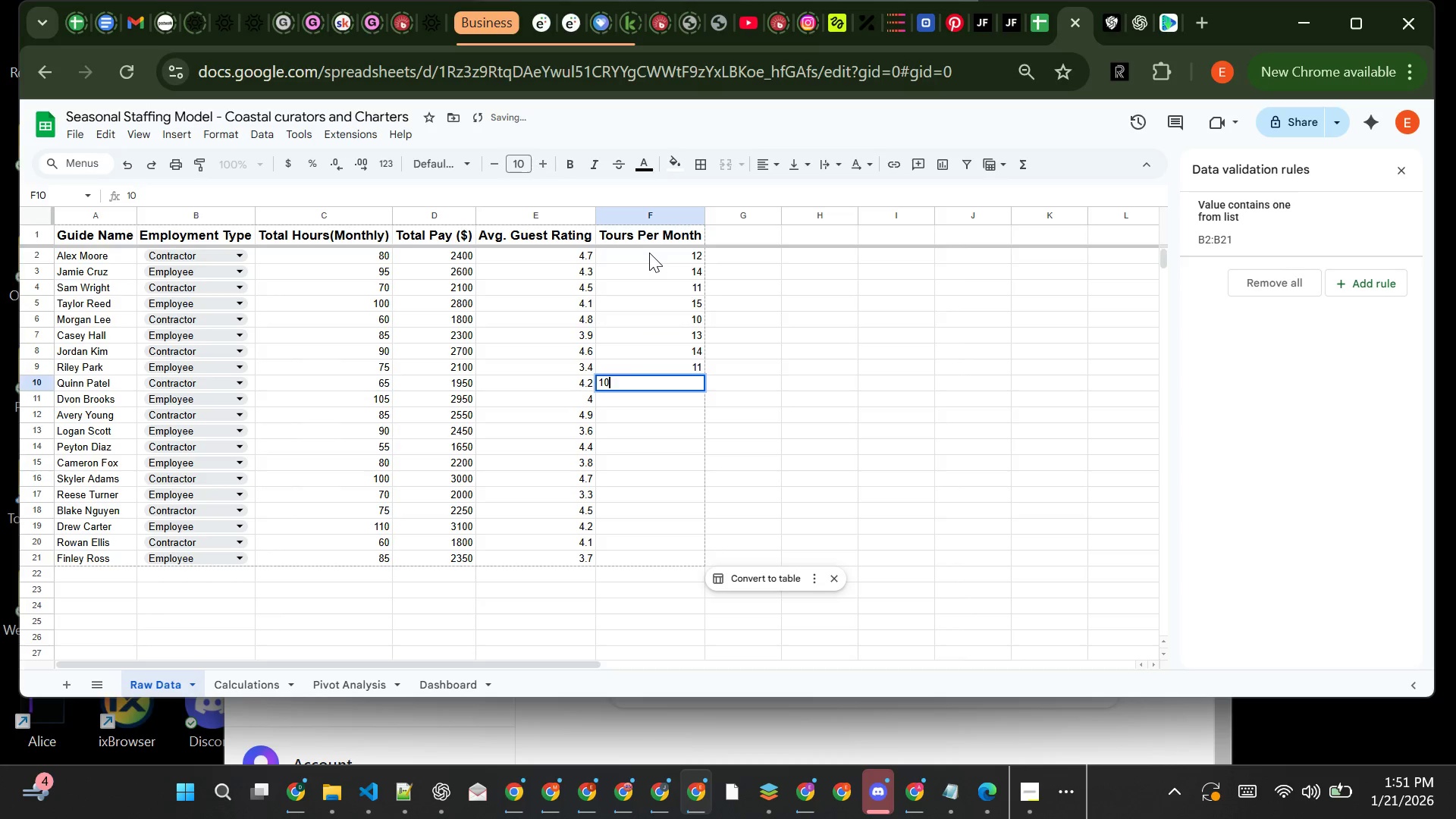 
key(Enter)
 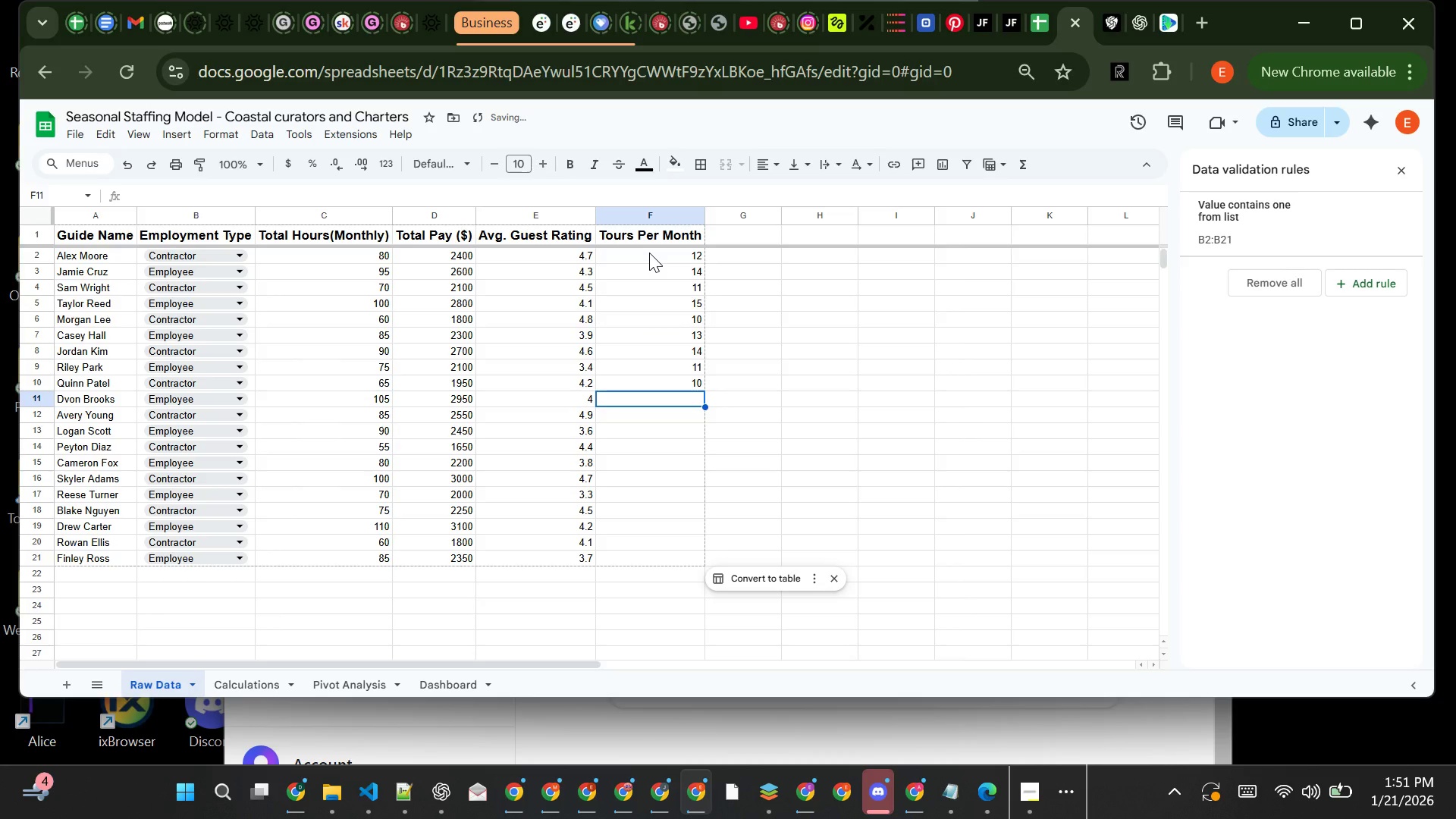 
type(16)
 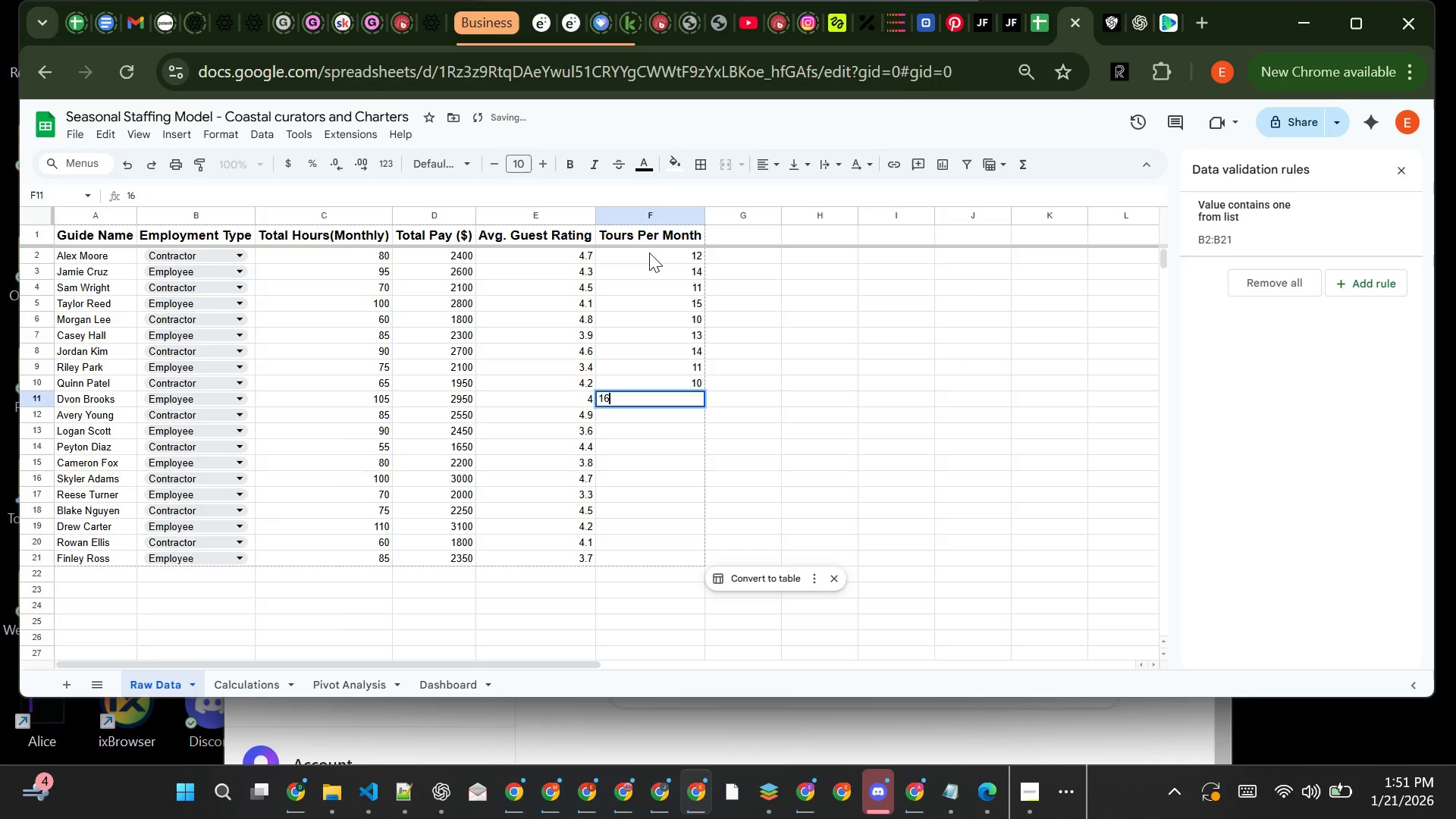 
key(Enter)
 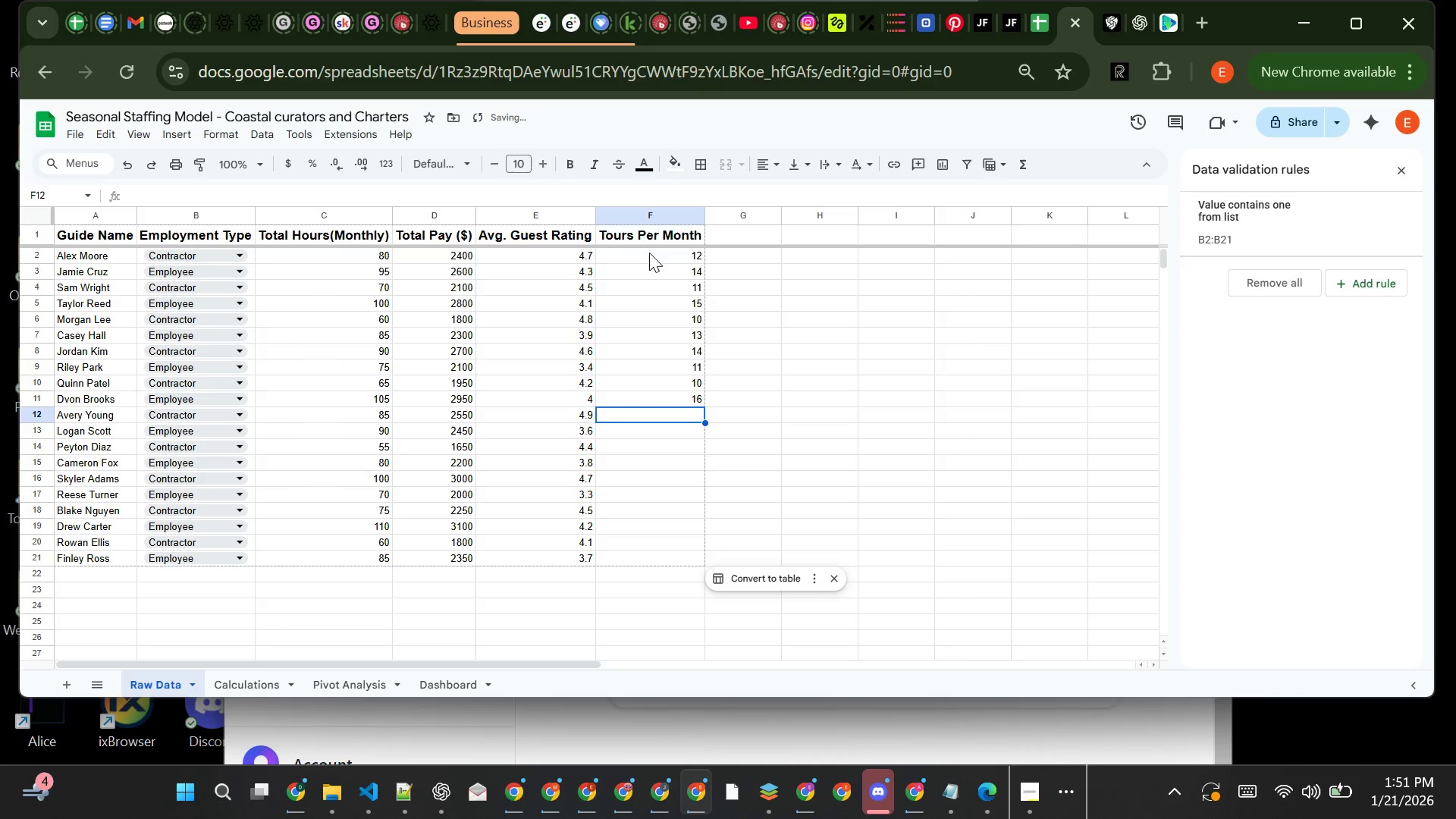 
type(13)
 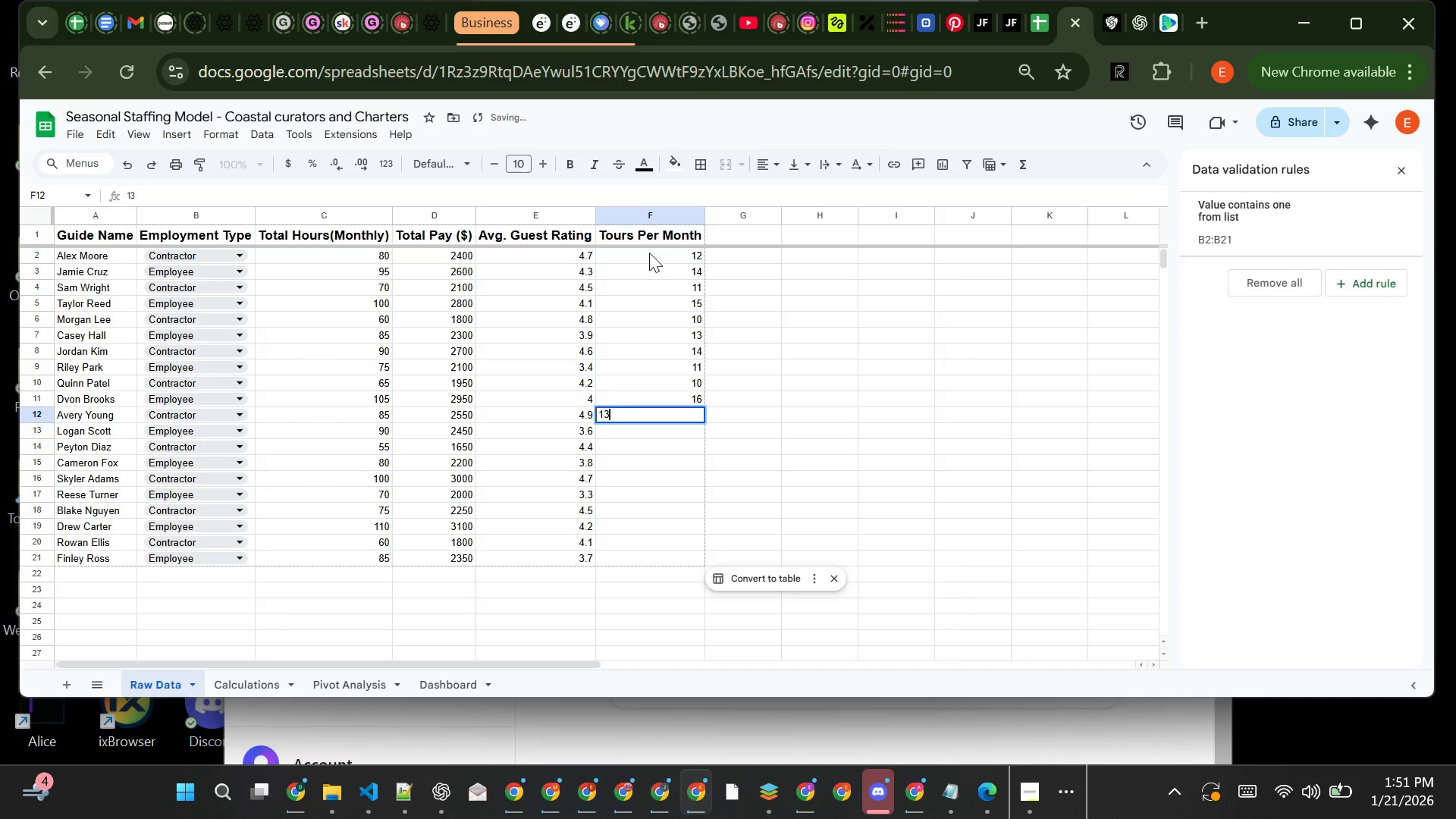 
key(Enter)
 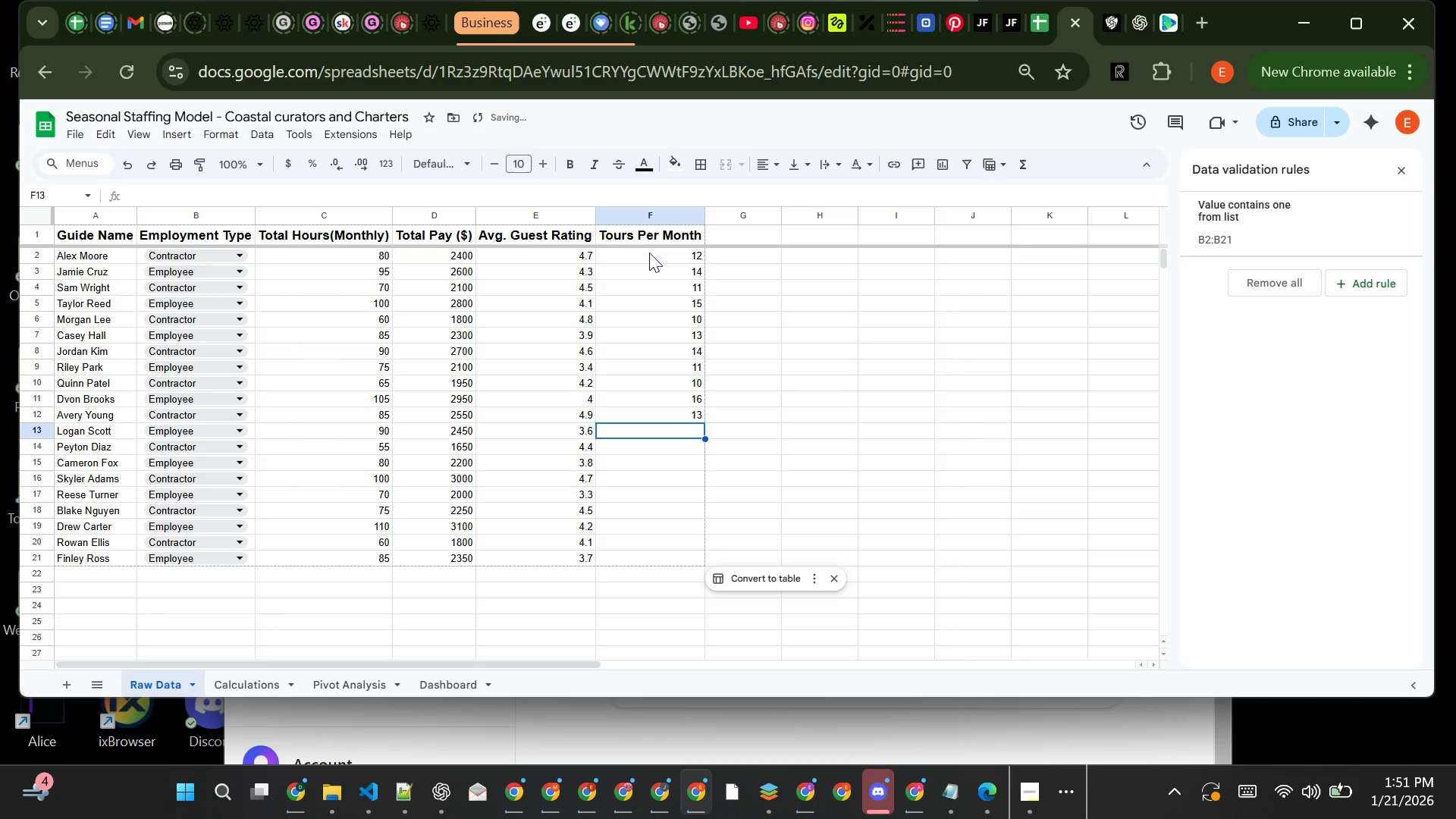 
type(14)
 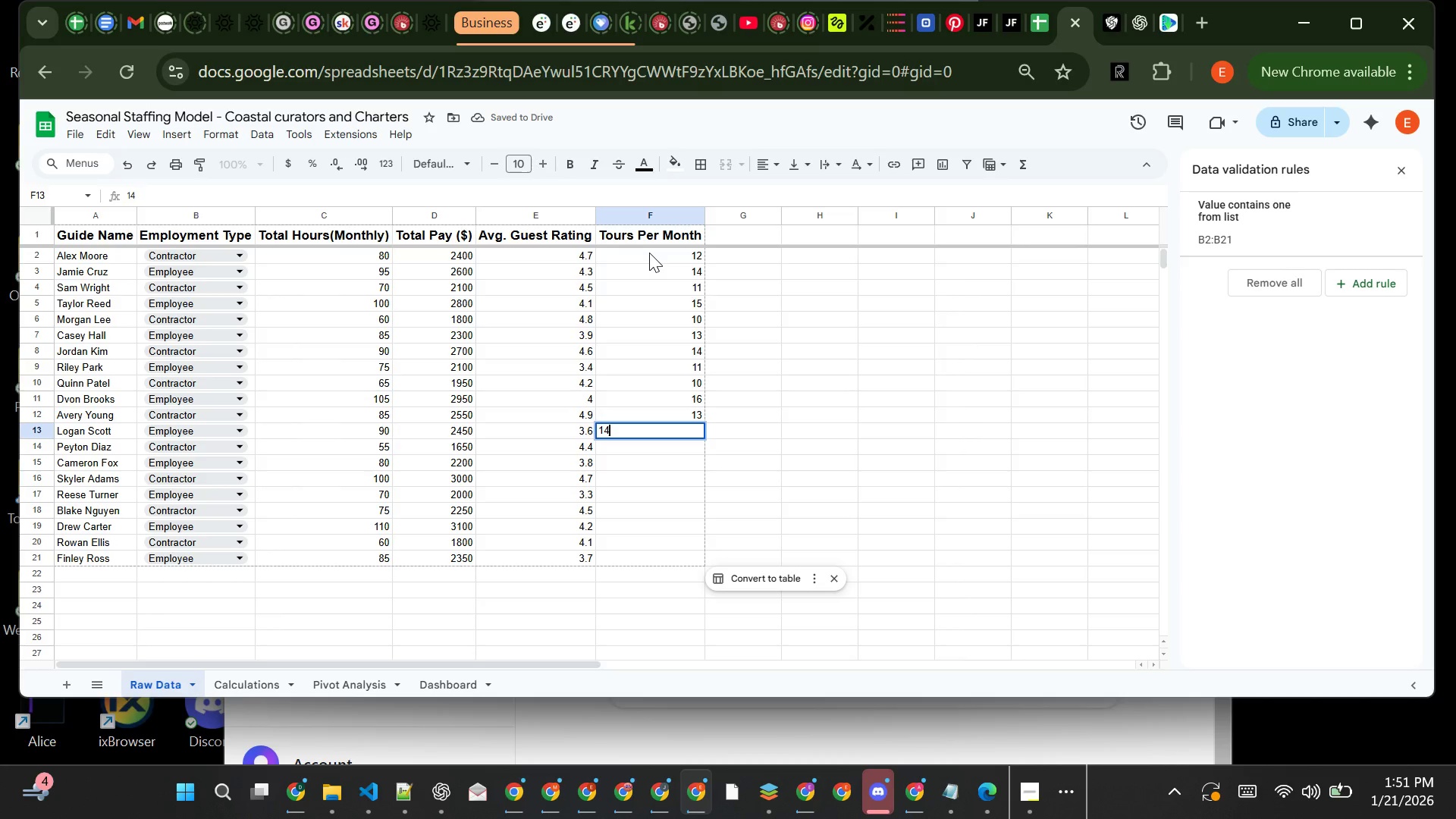 
key(Enter)
 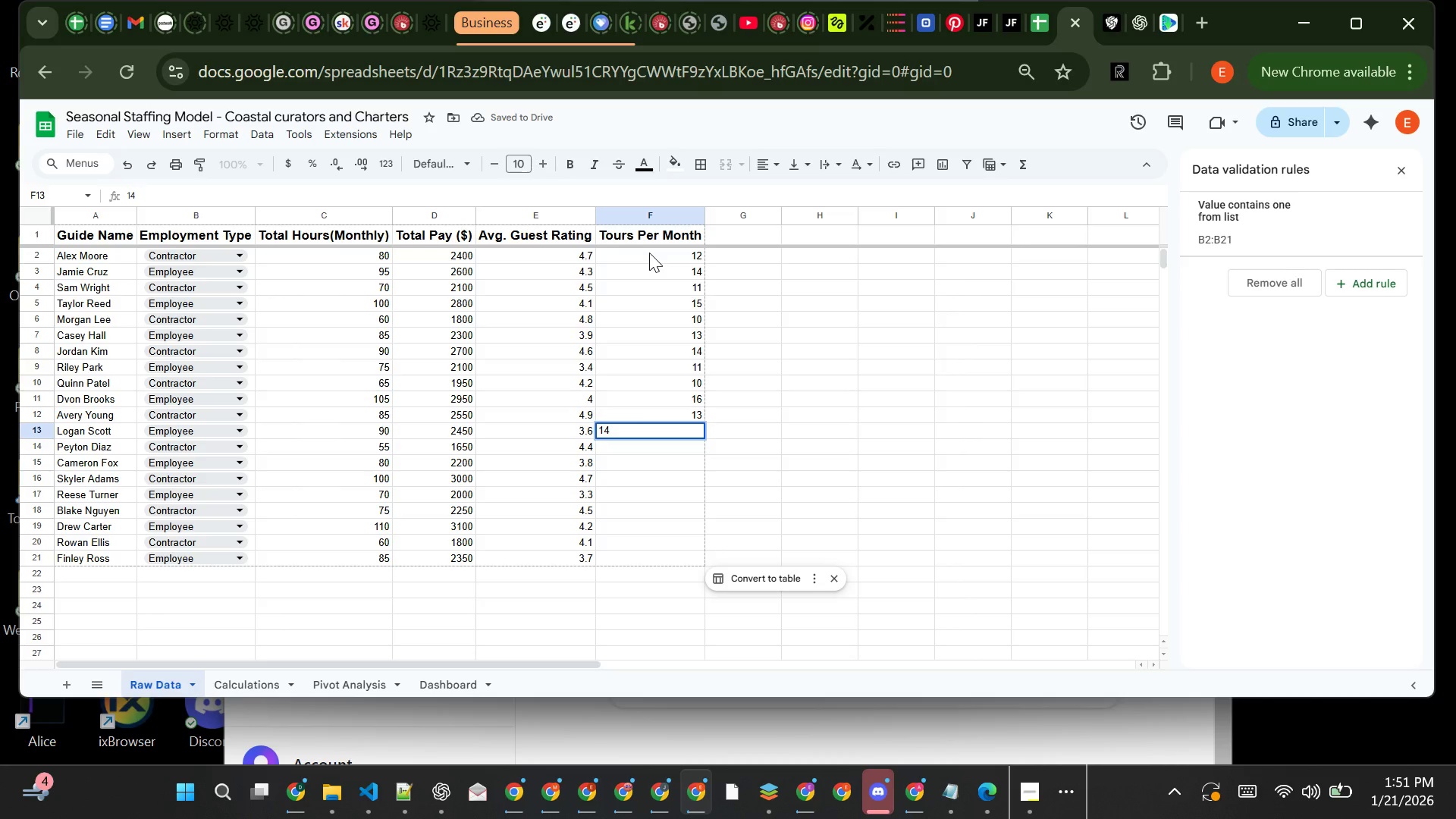 
key(9)
 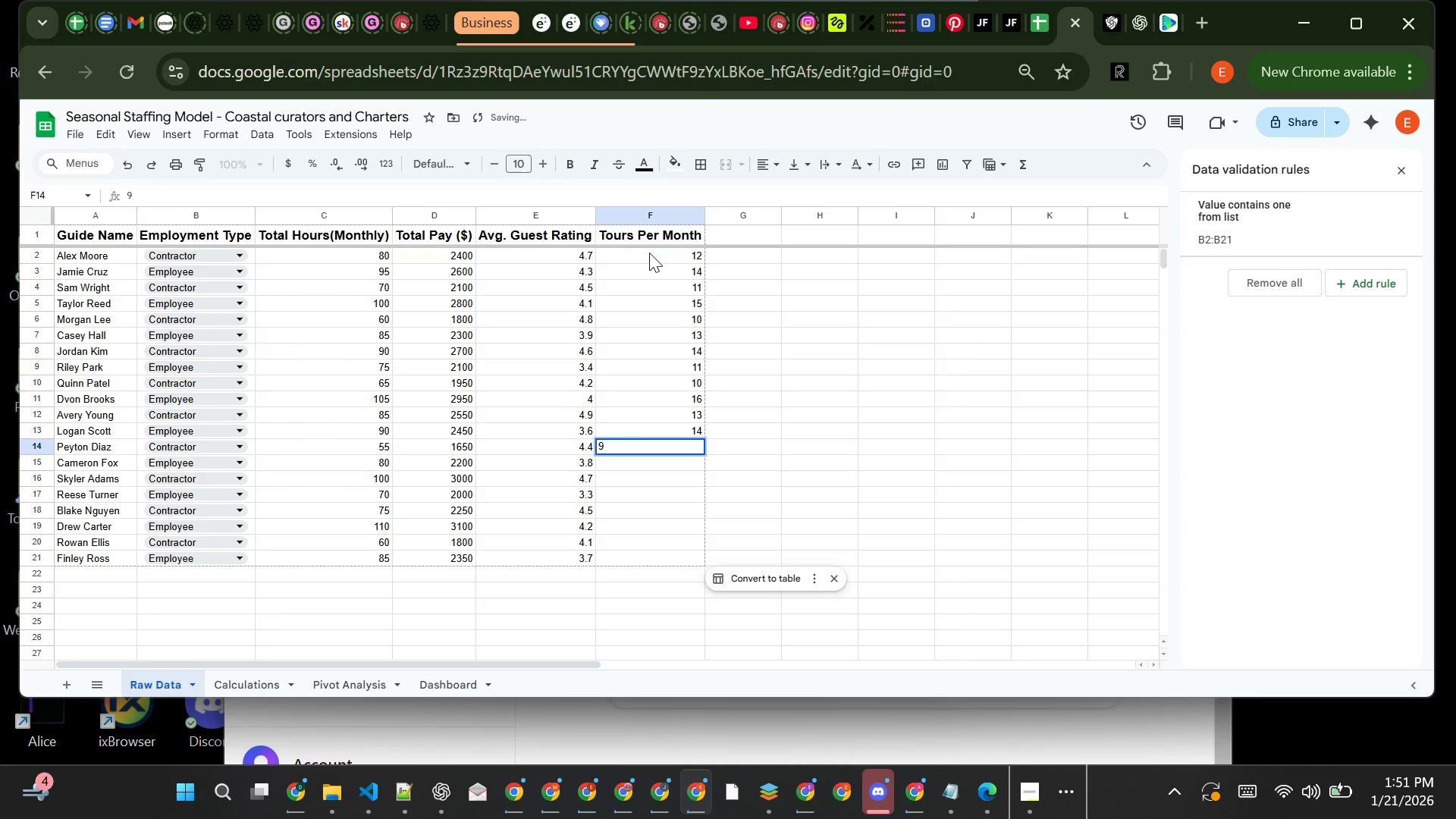 
key(Enter)
 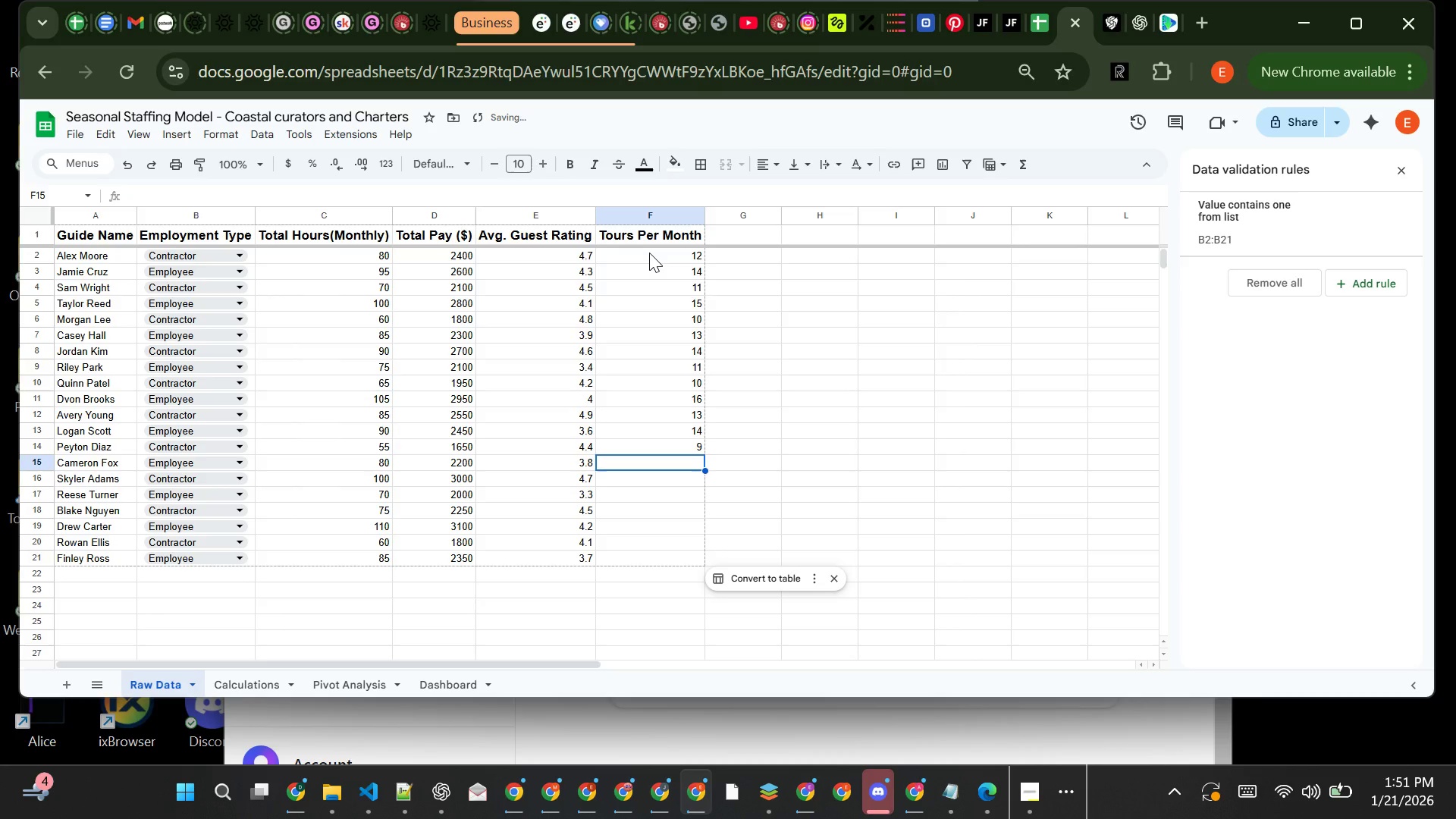 
type(12)
 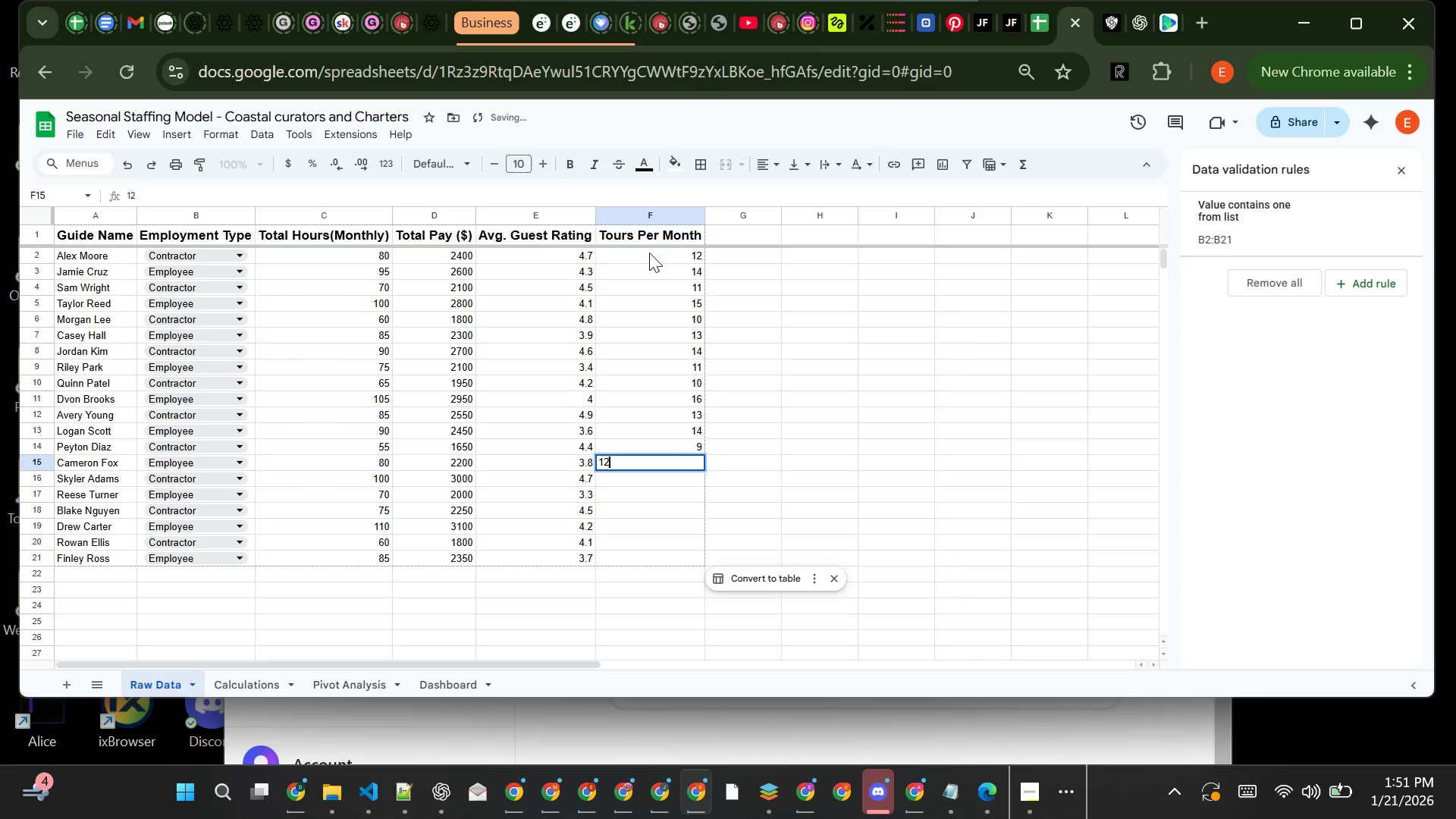 
key(Enter)
 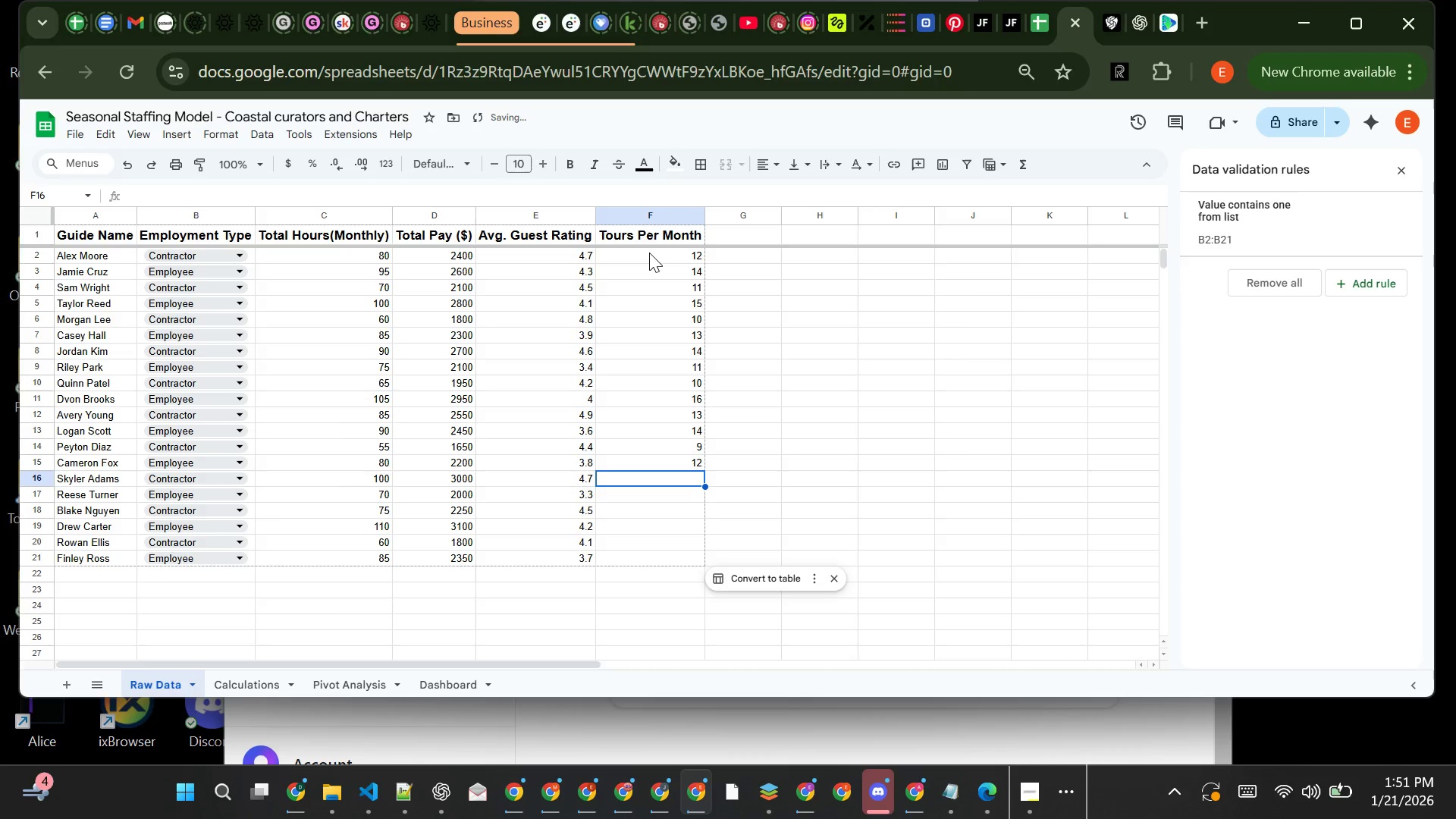 
type(15)
 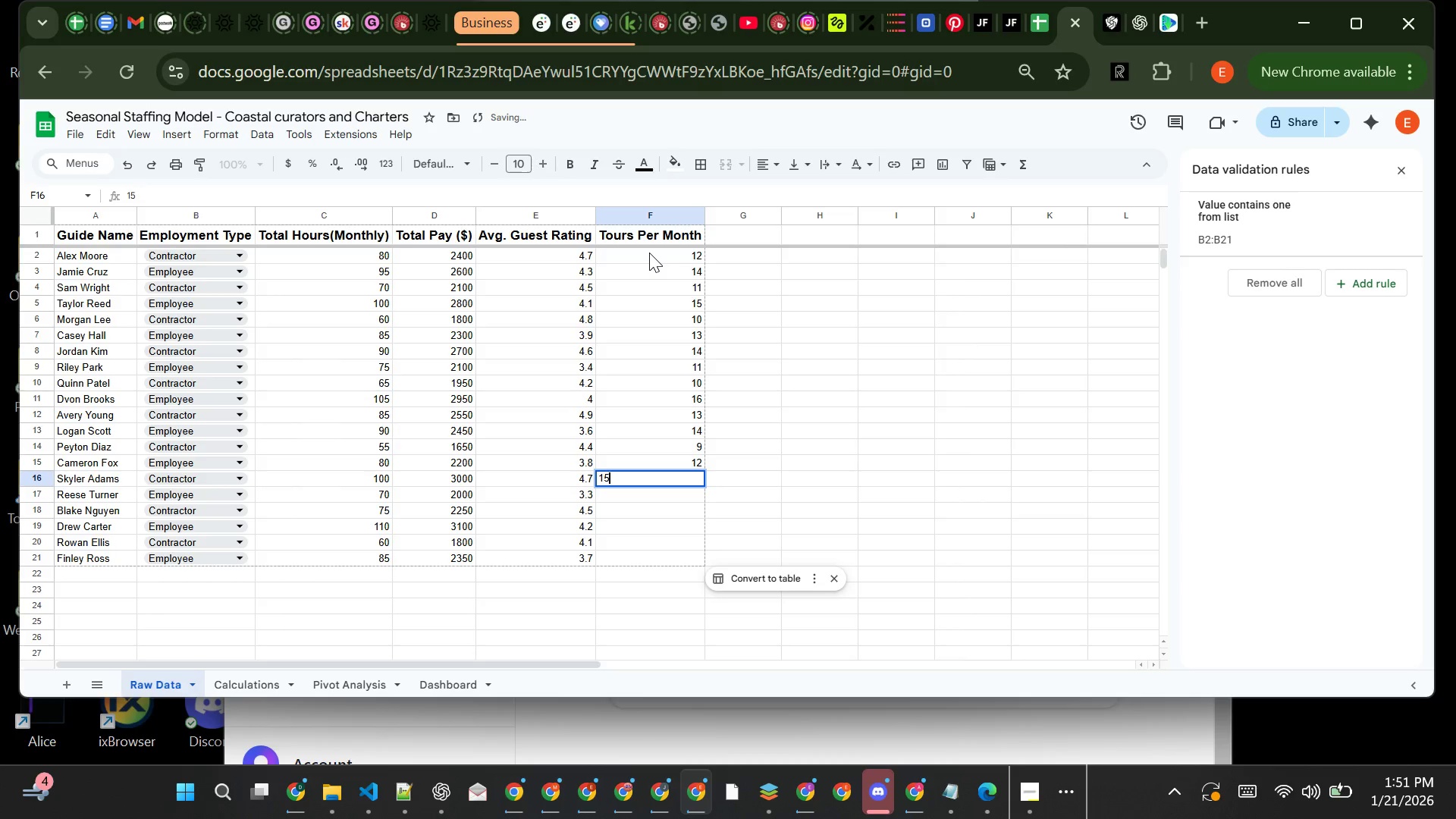 
key(Enter)
 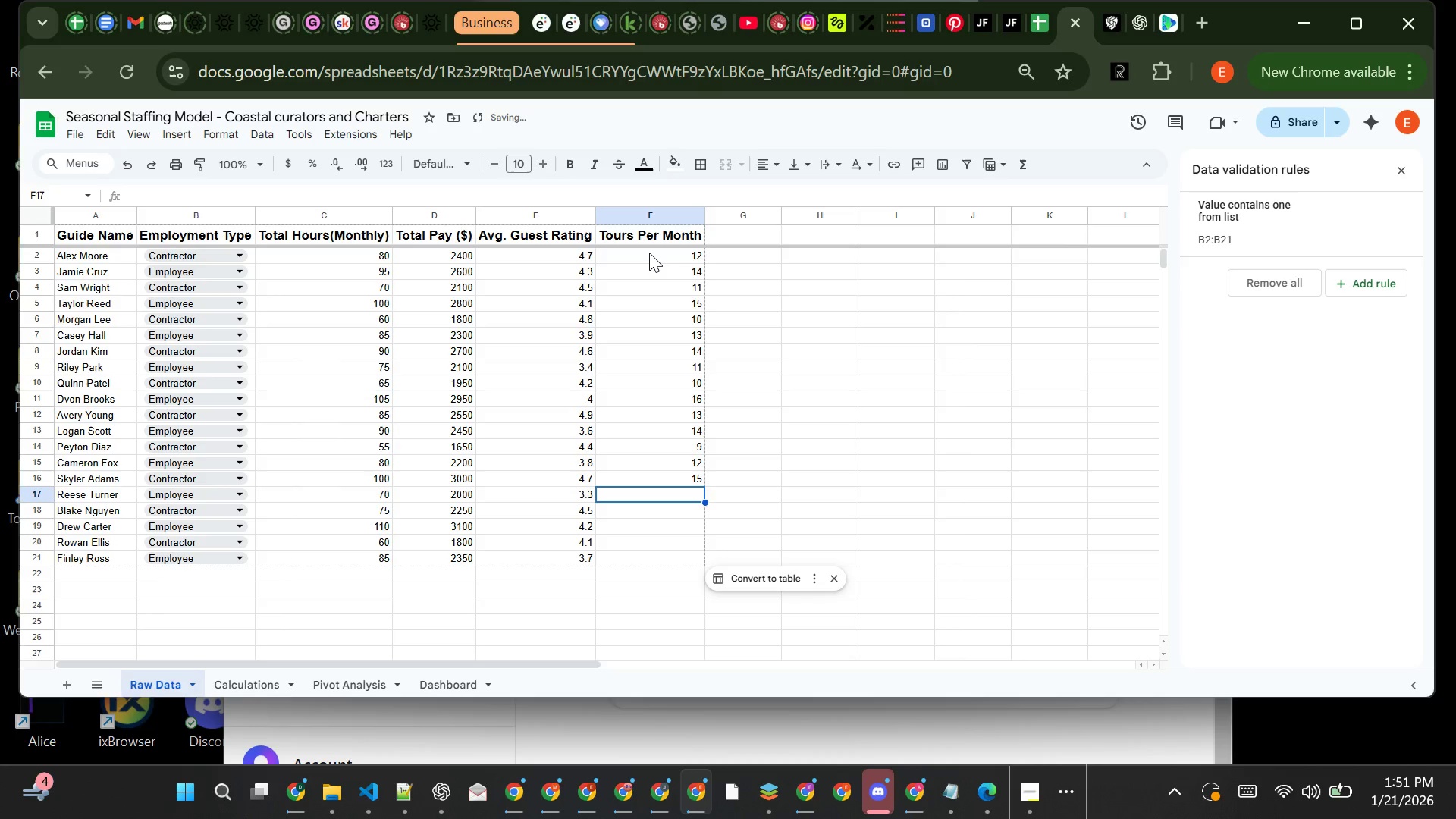 
type(10)
 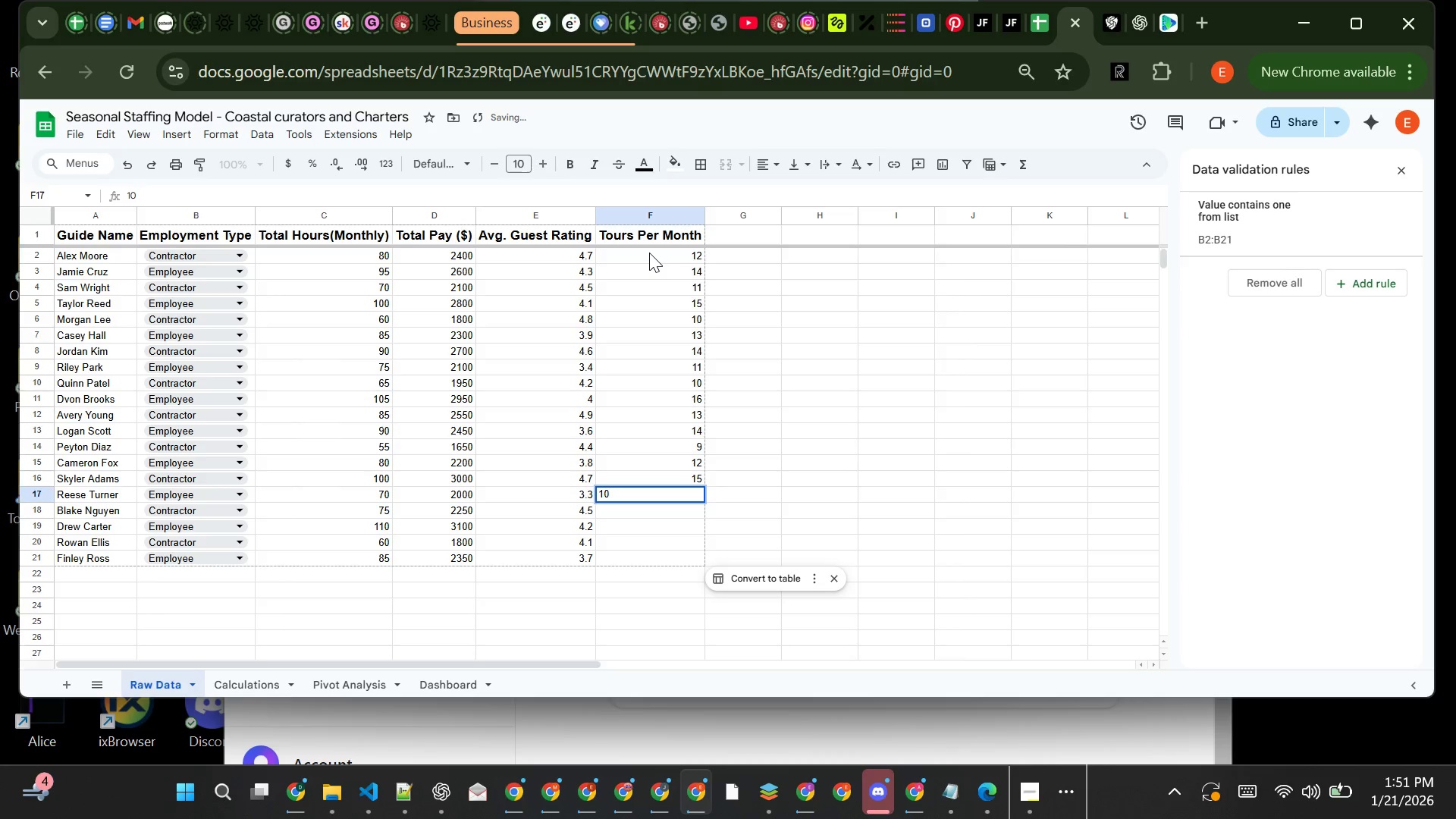 
key(Enter)
 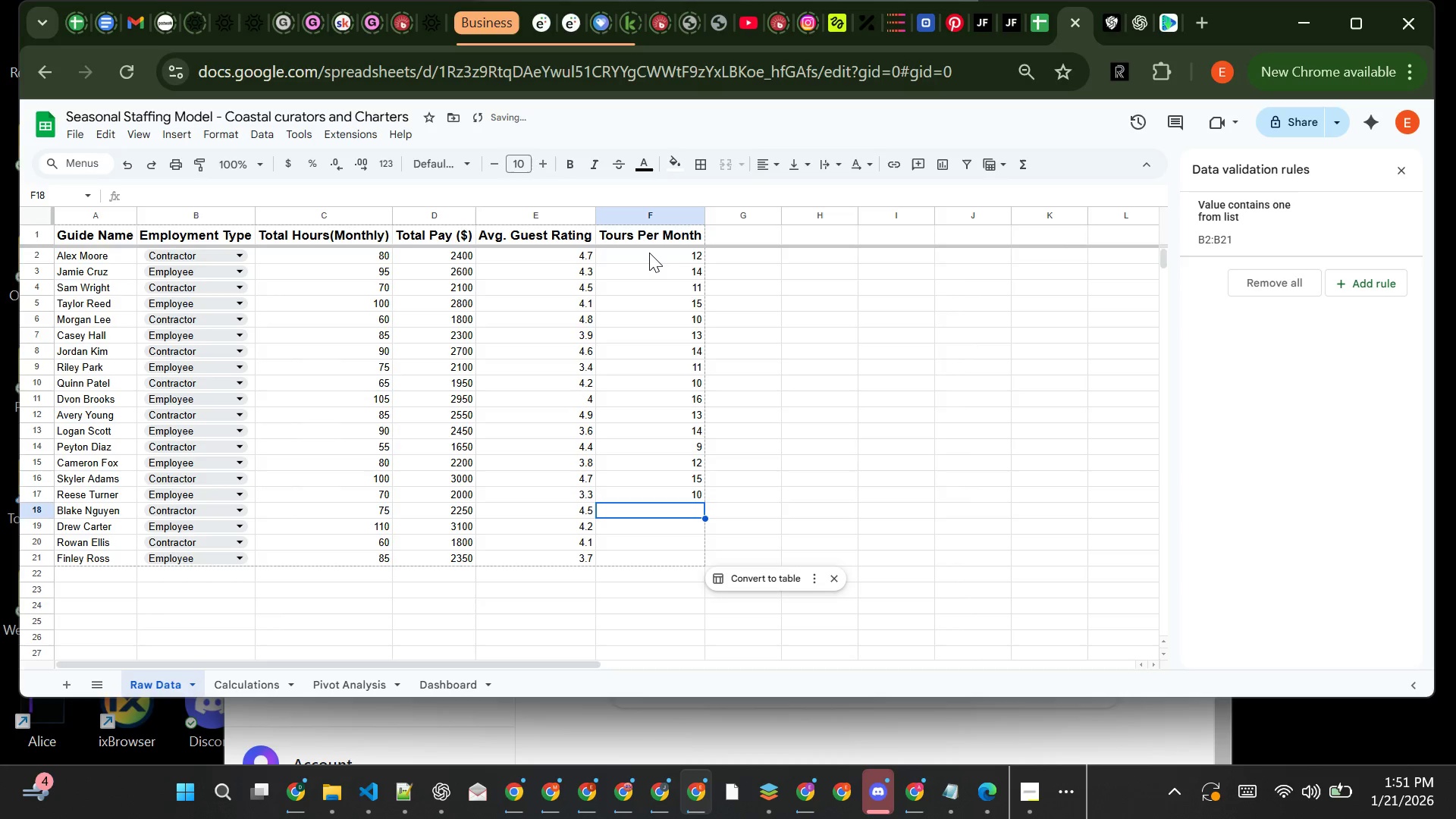 
type(12)
 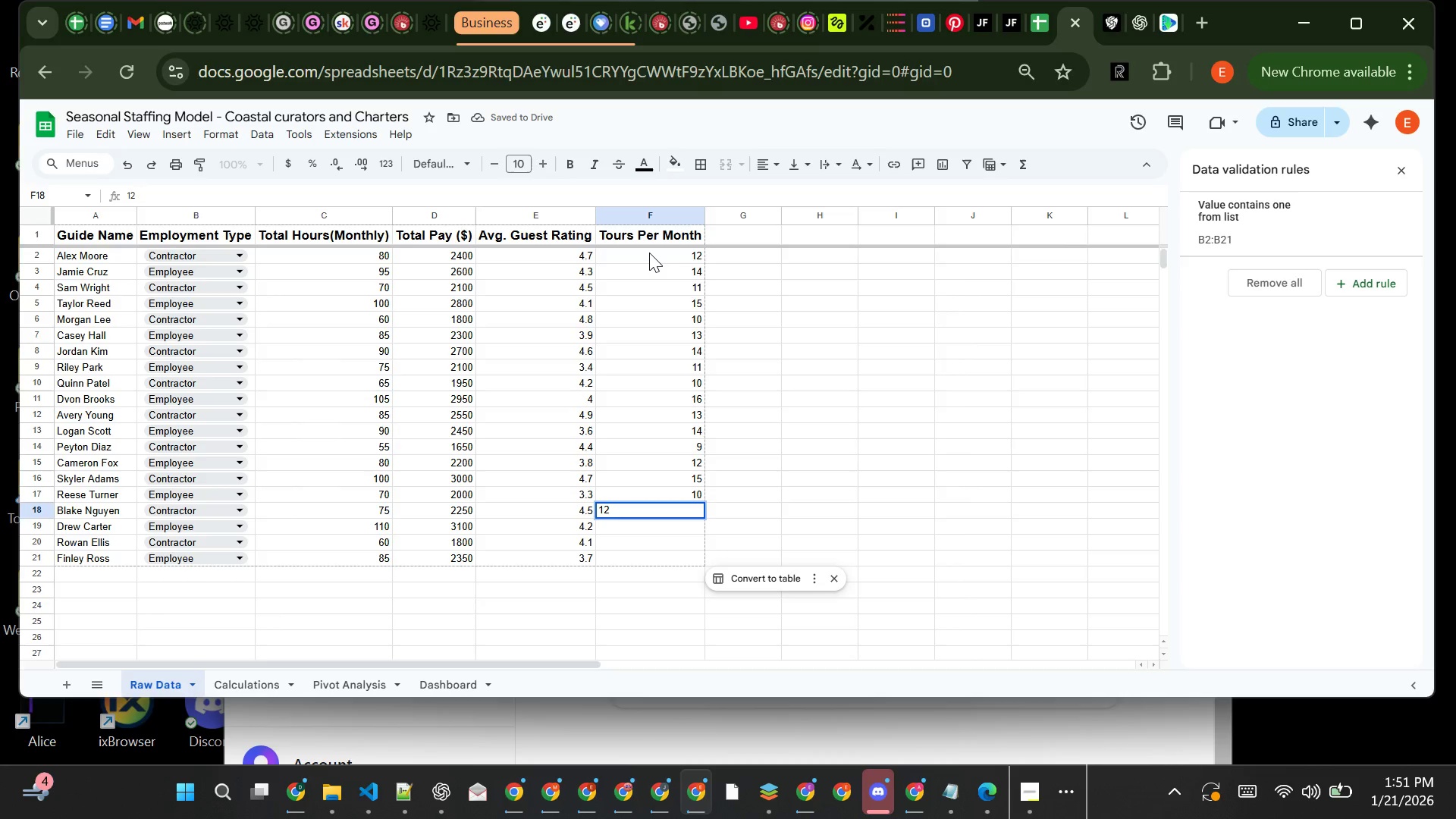 
key(Enter)
 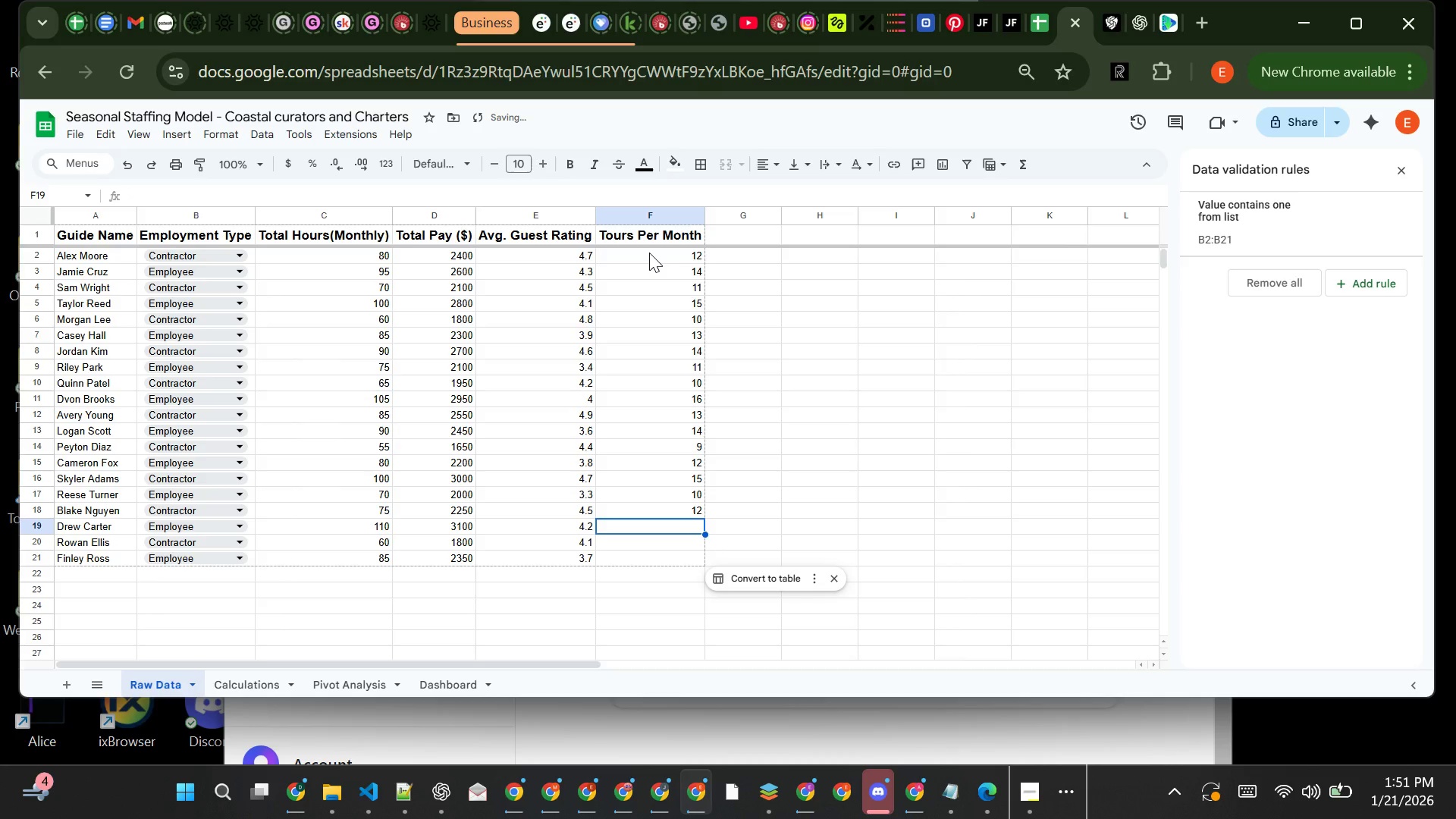 
type(17)
 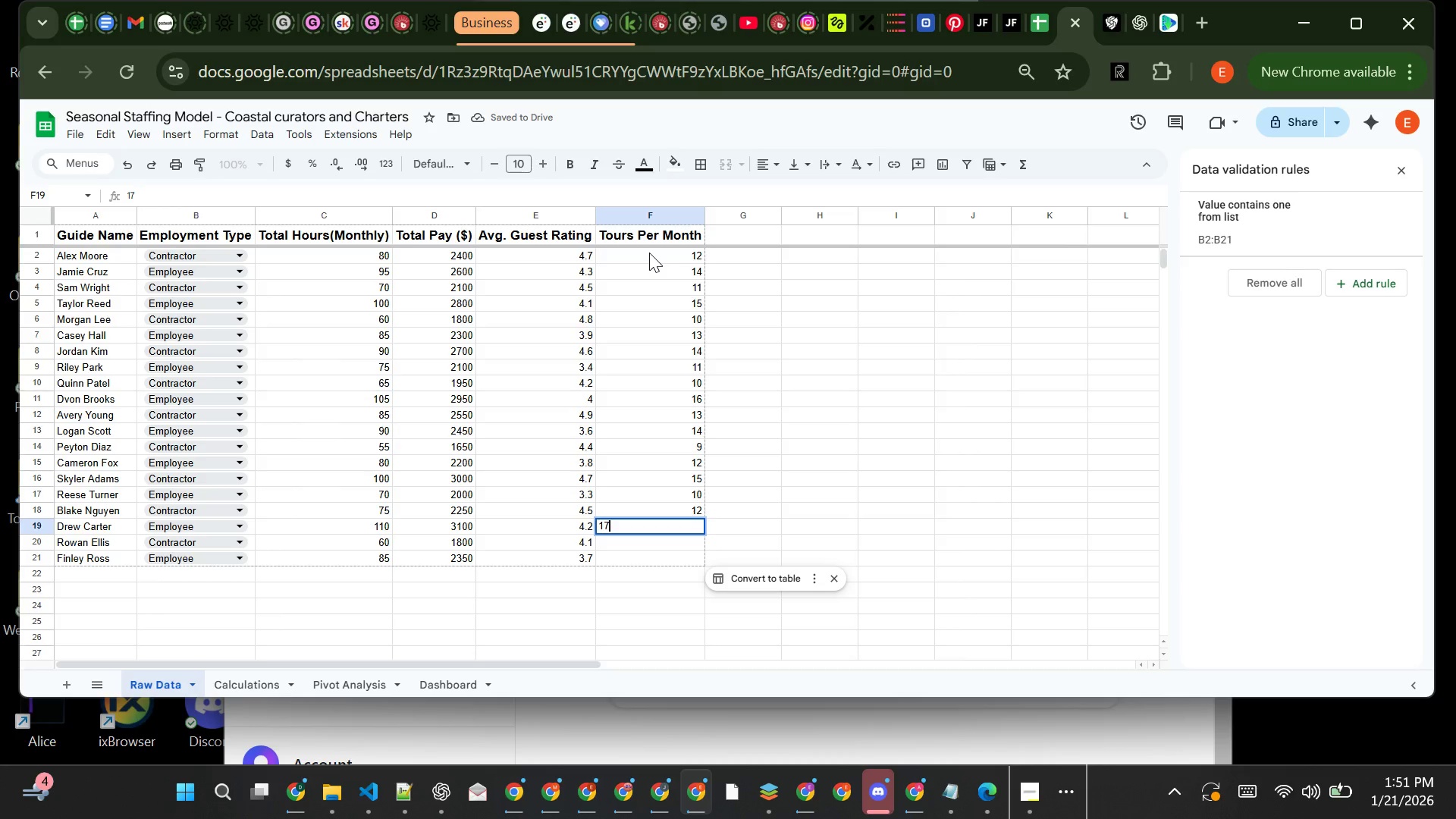 
key(Enter)
 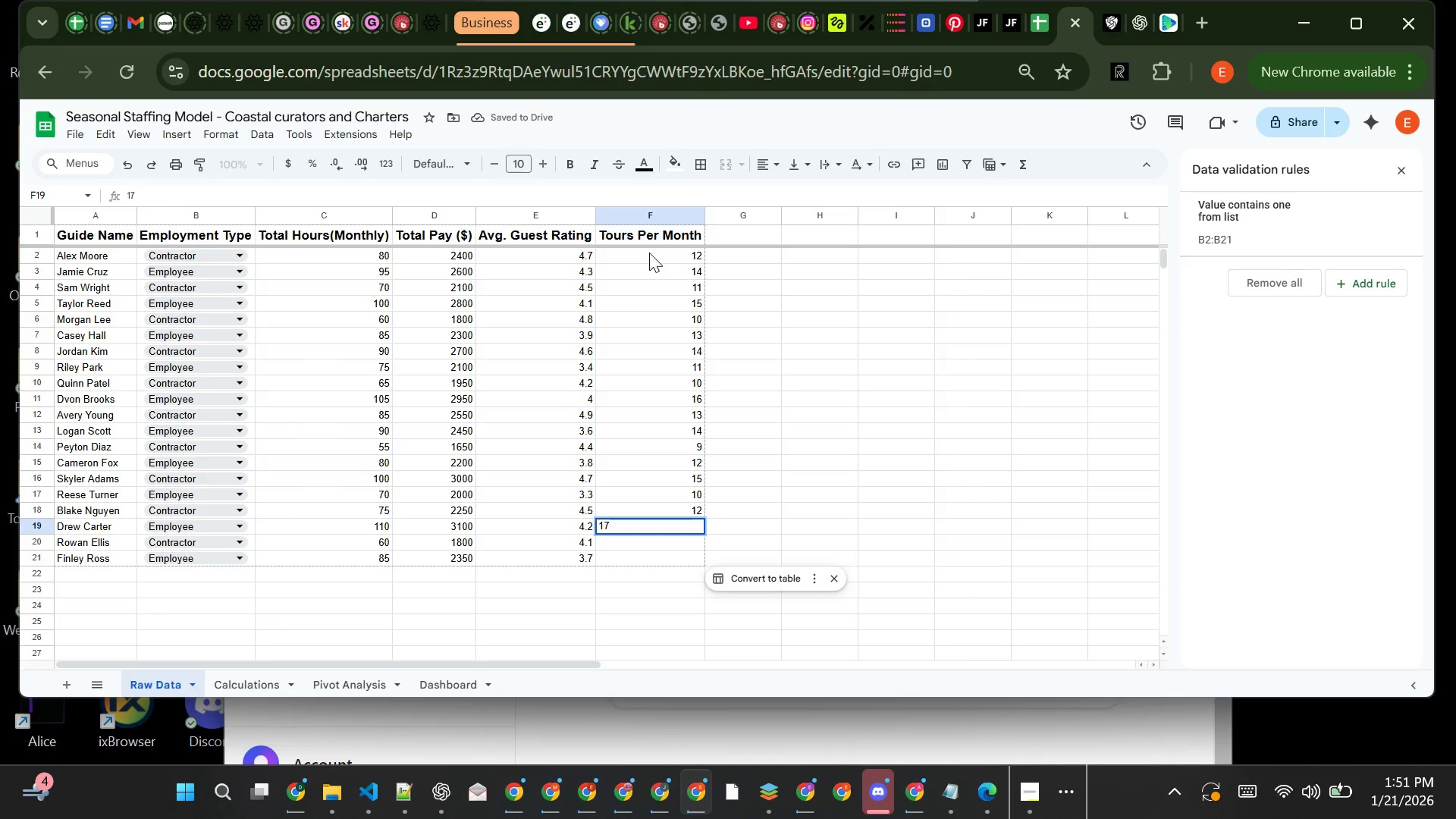 
key(9)
 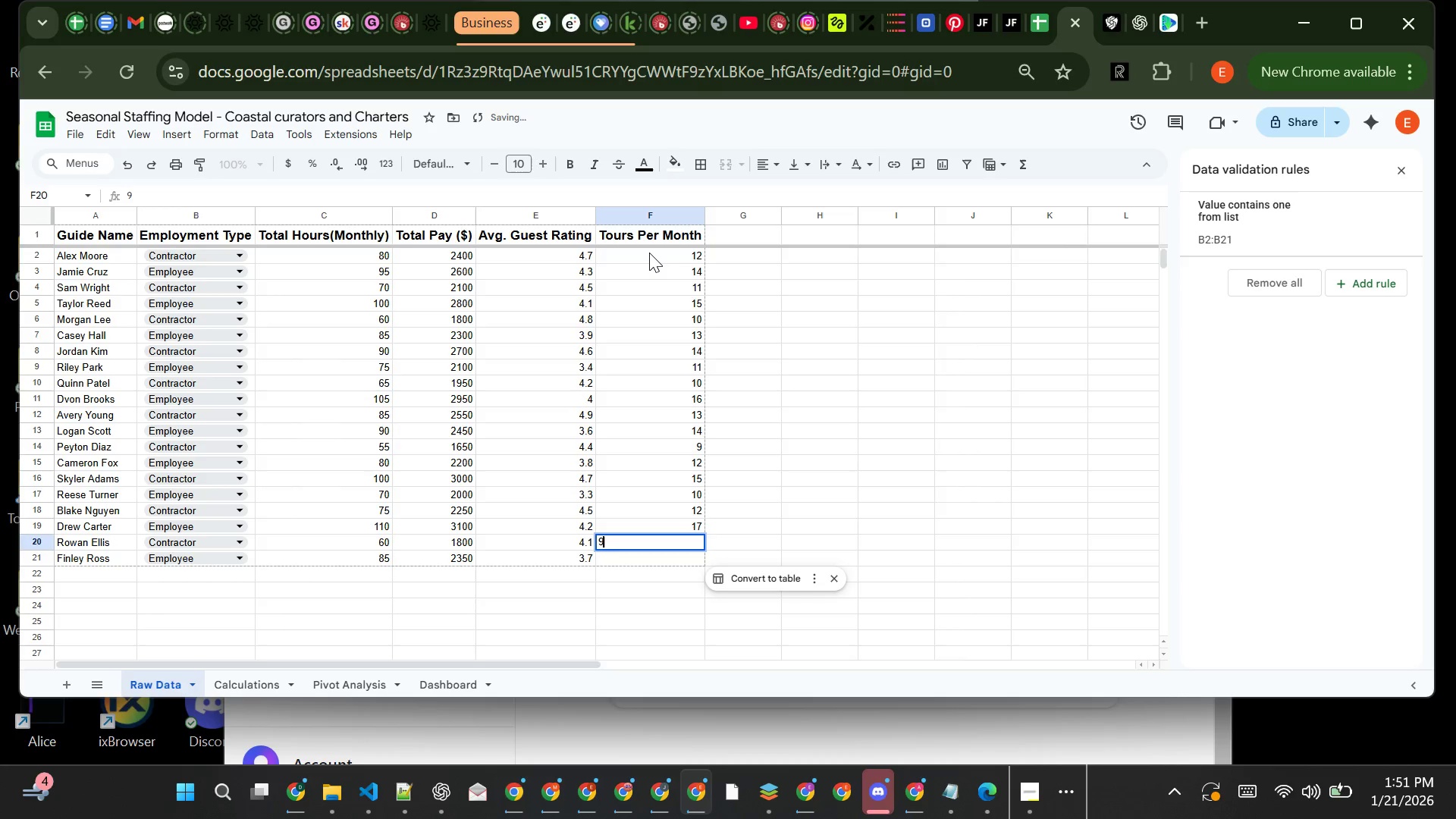 
key(Enter)
 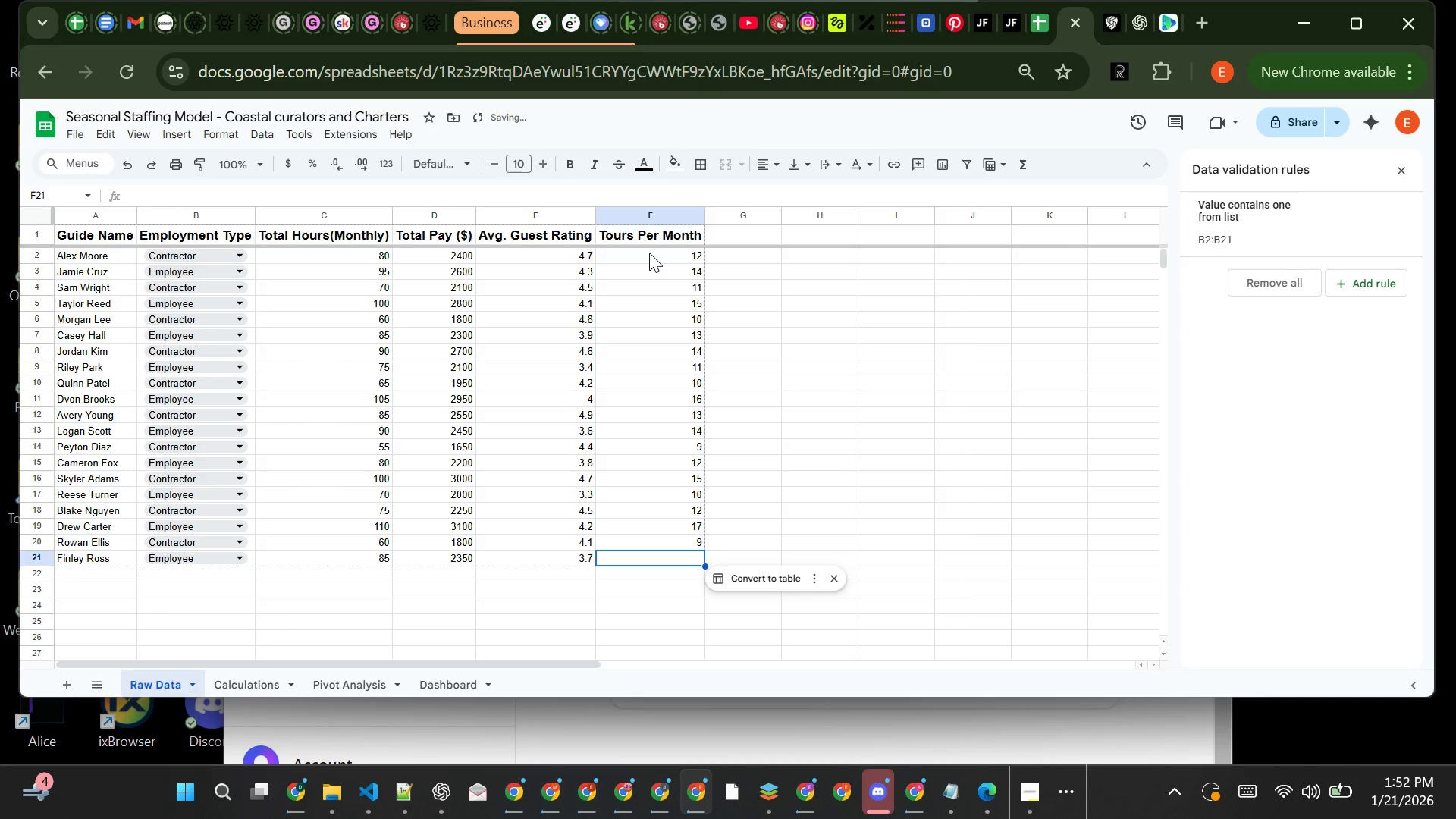 
type(13)
 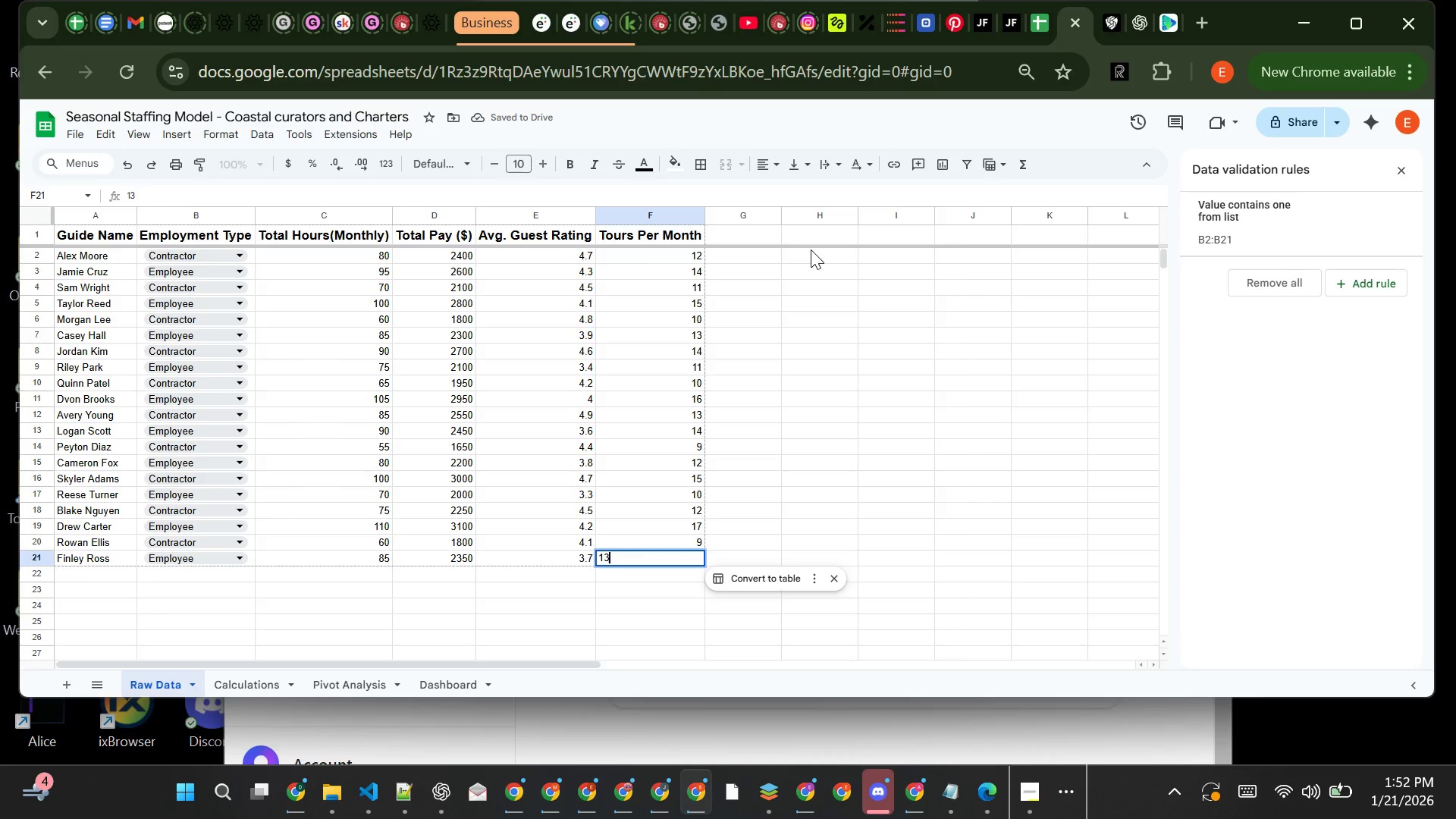 
left_click([756, 293])
 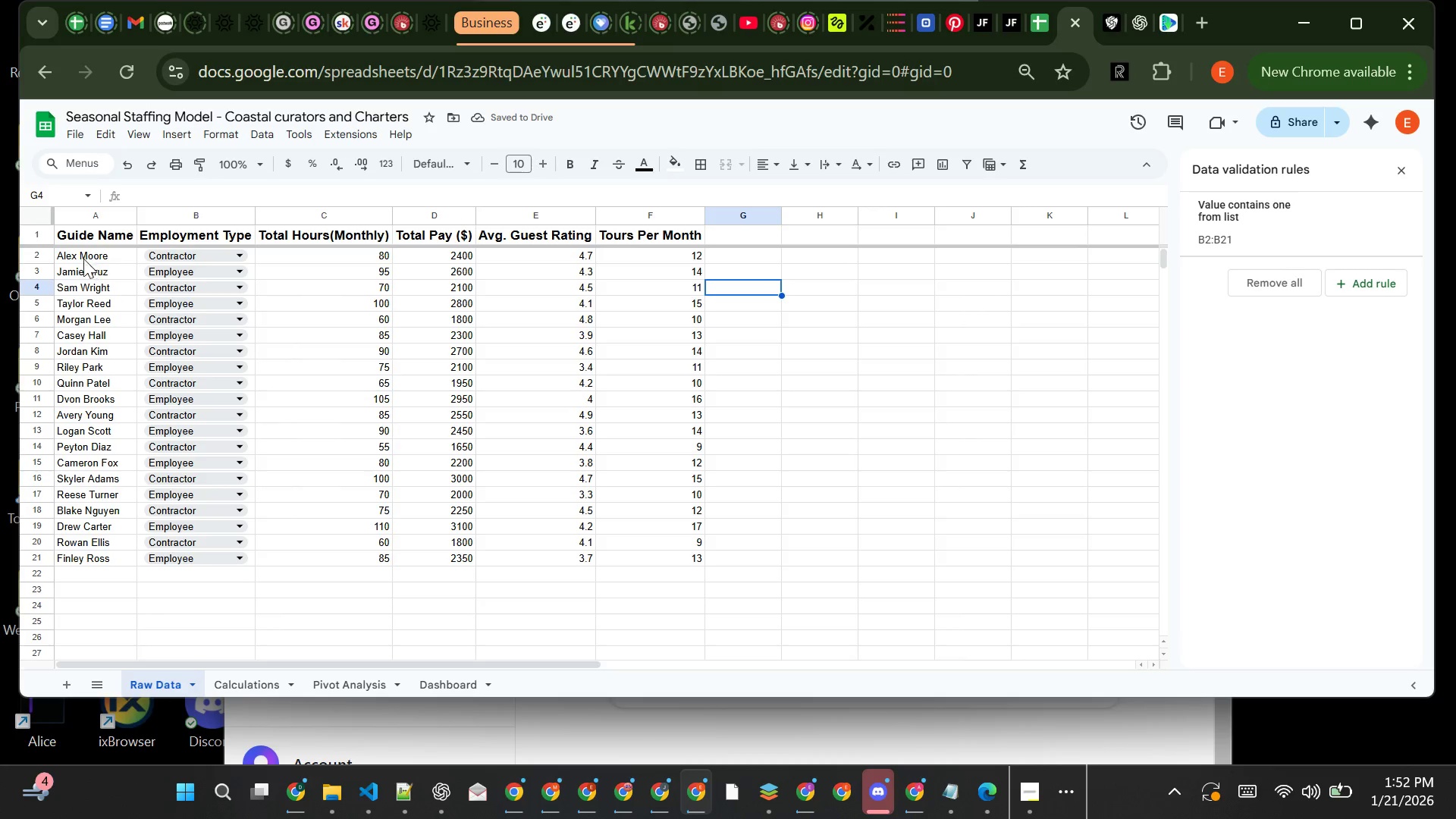 
wait(9.72)
 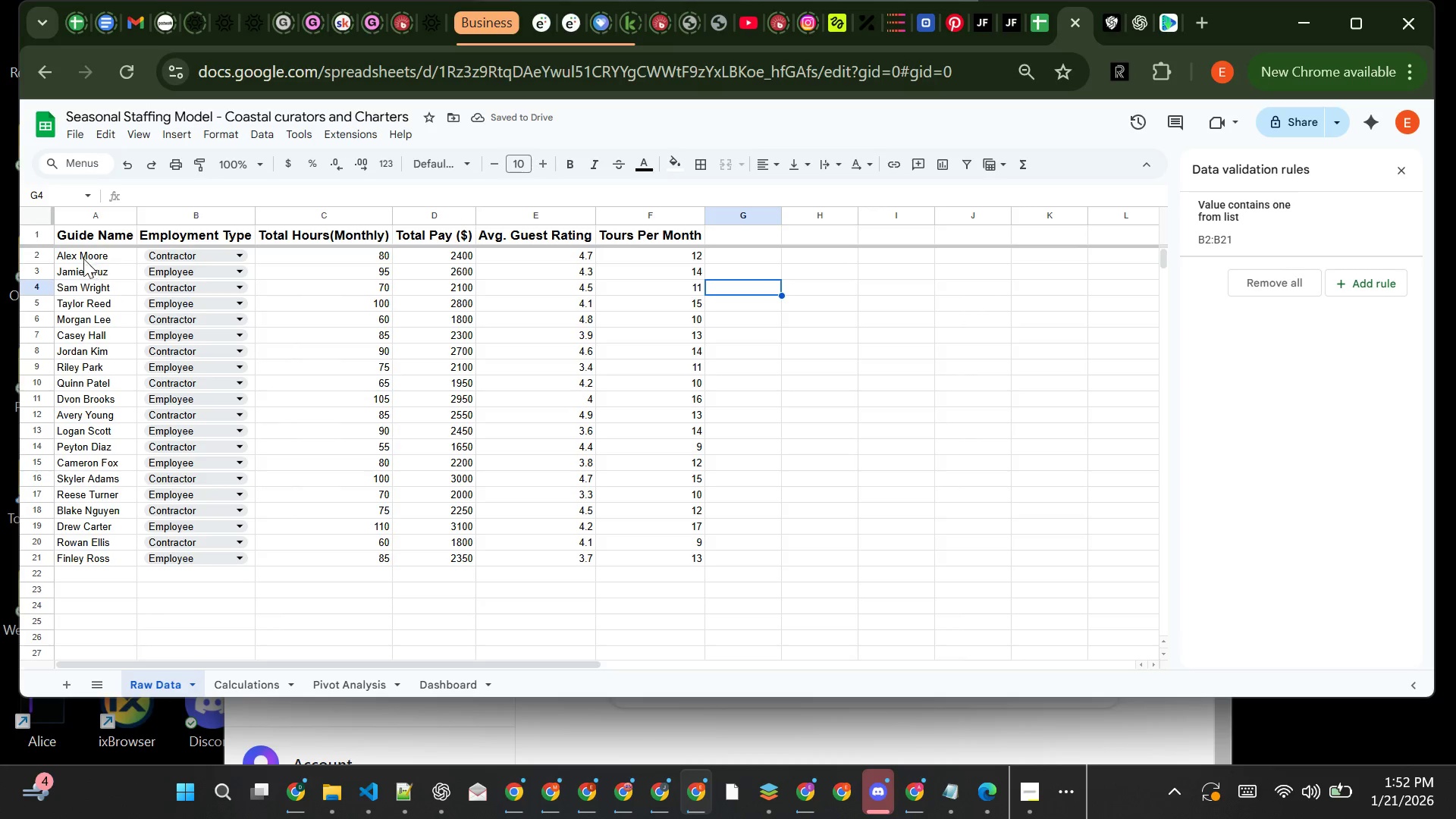 
left_click([38, 236])
 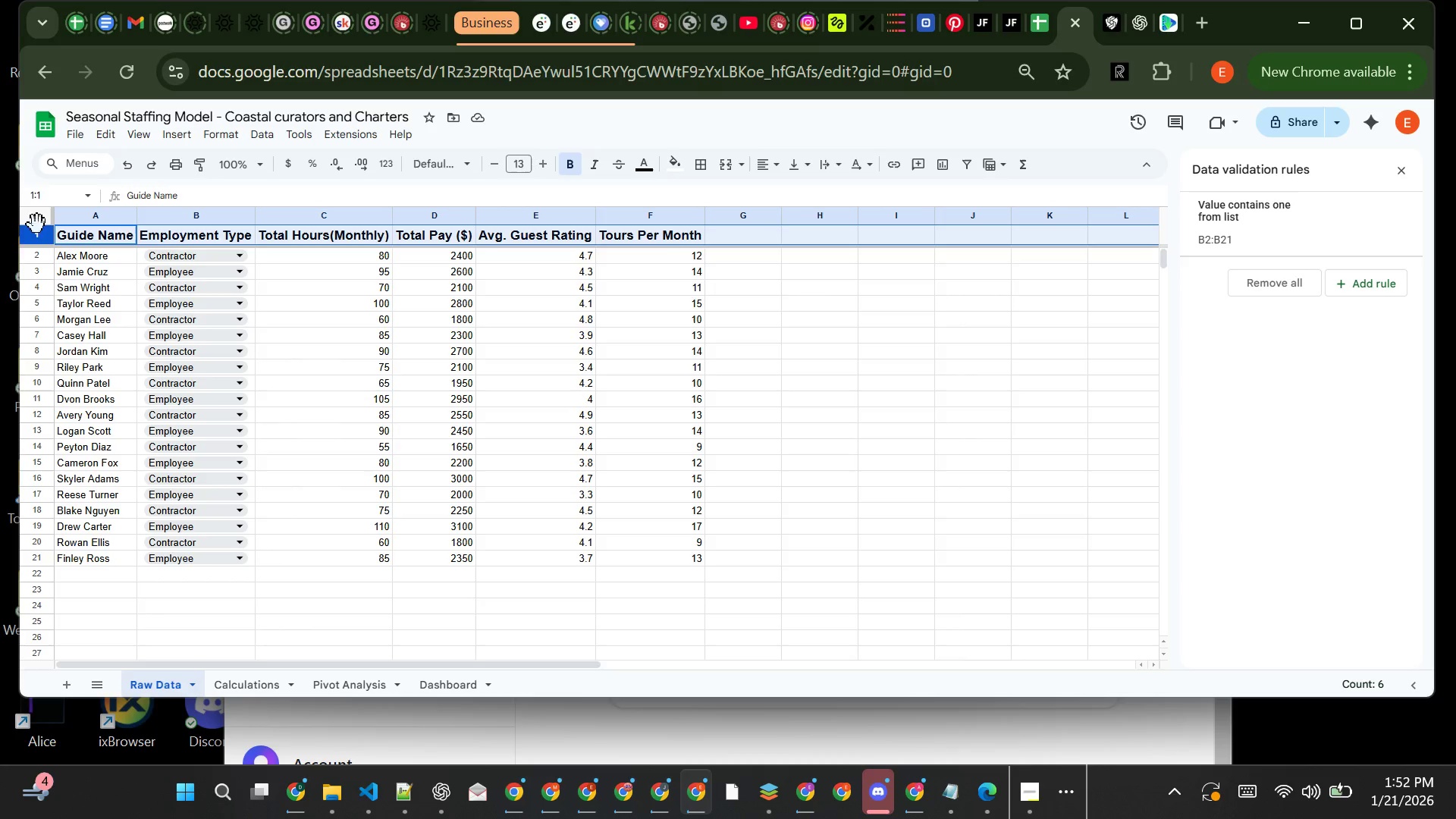 
left_click([39, 216])
 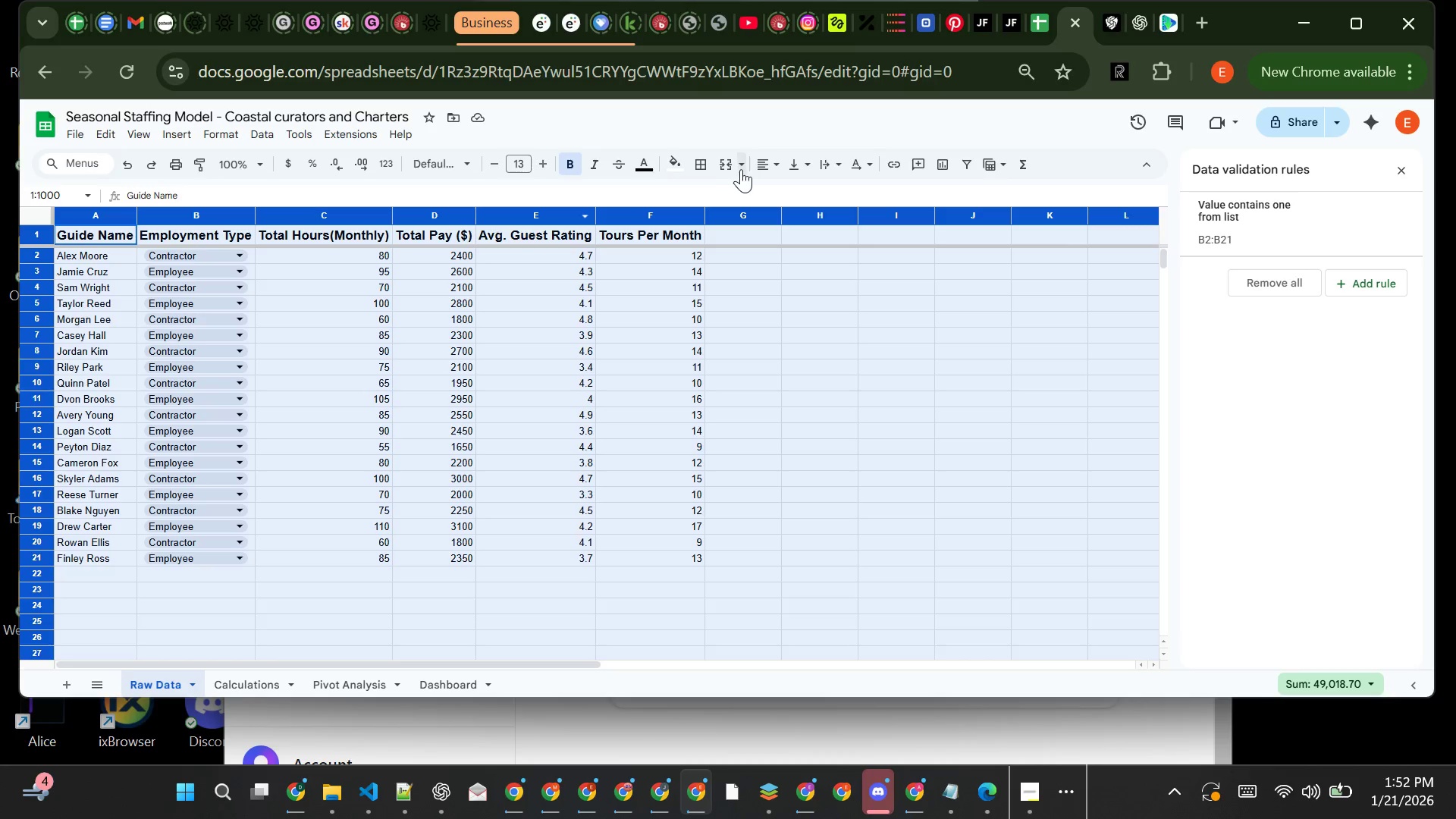 
left_click([781, 165])
 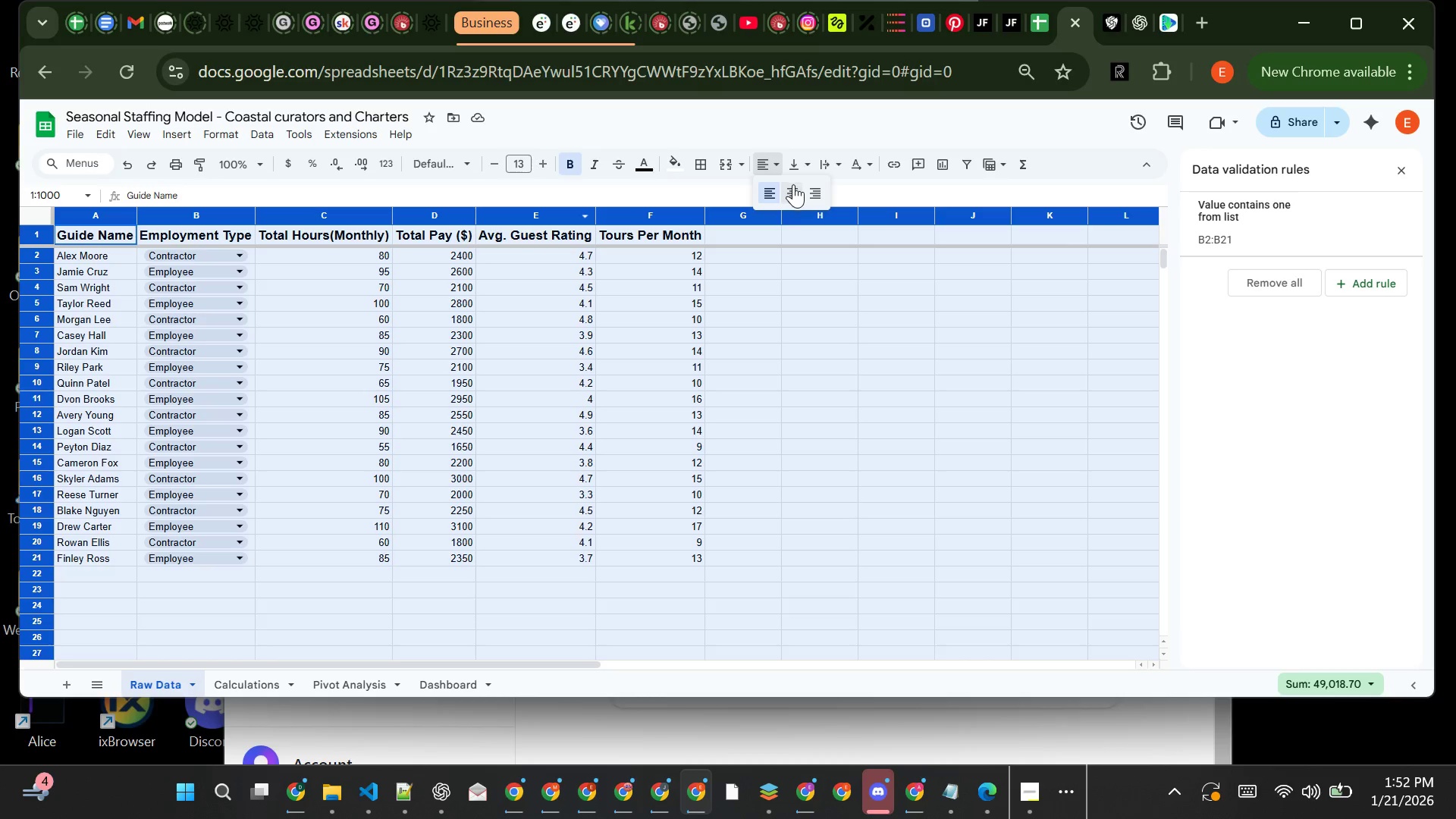 
left_click([793, 184])
 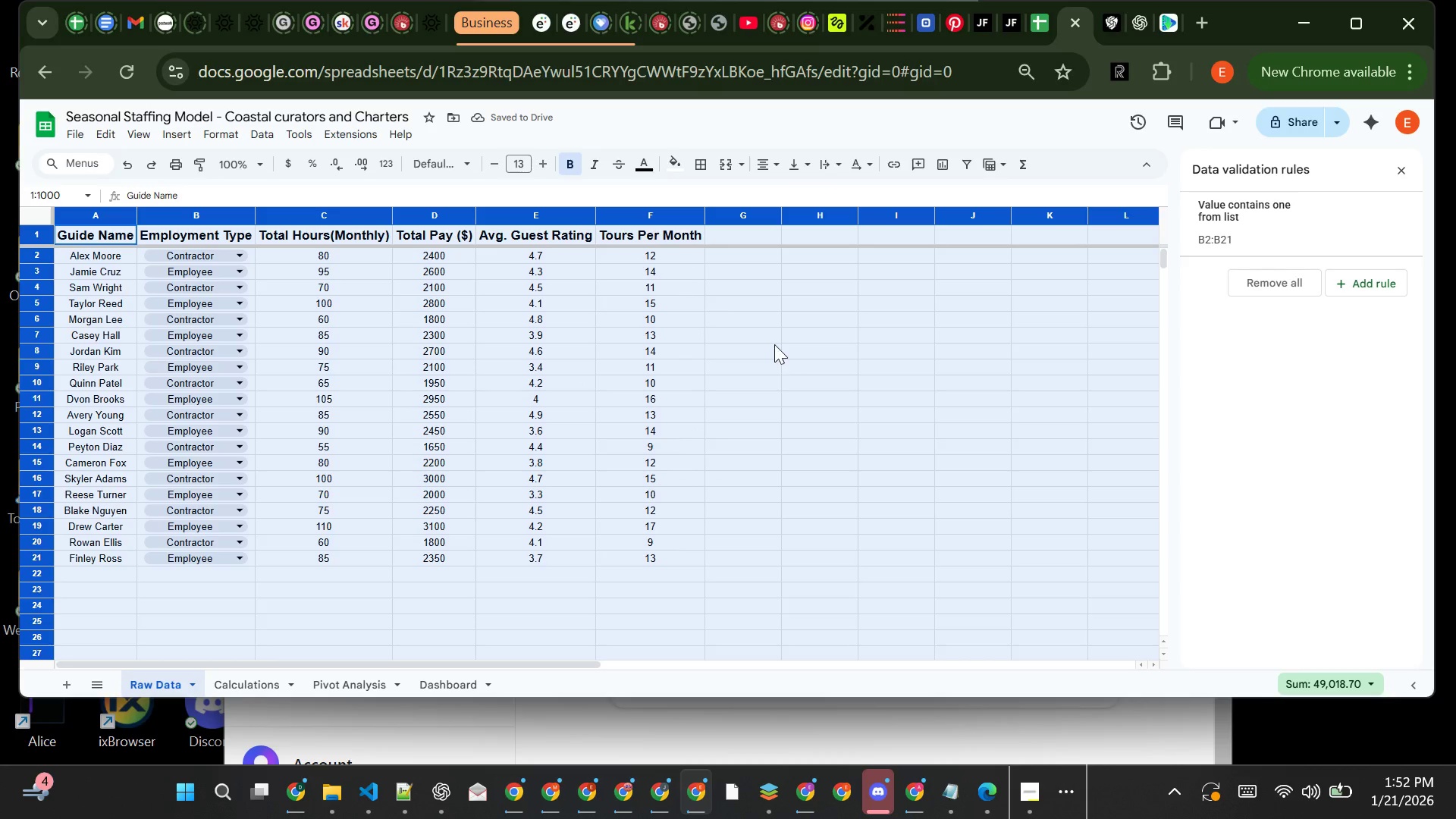 
wait(6.81)
 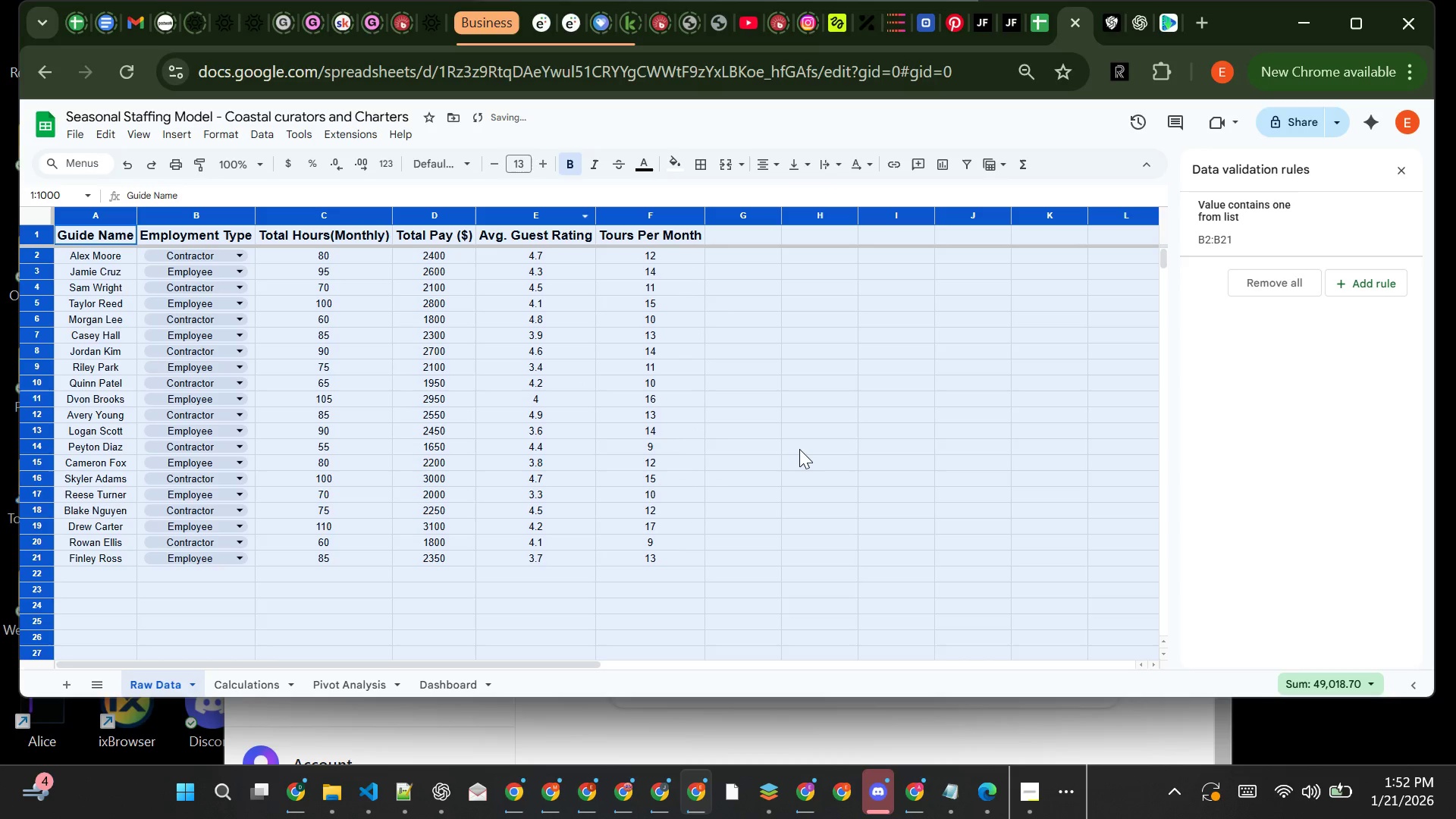 
left_click([566, 161])
 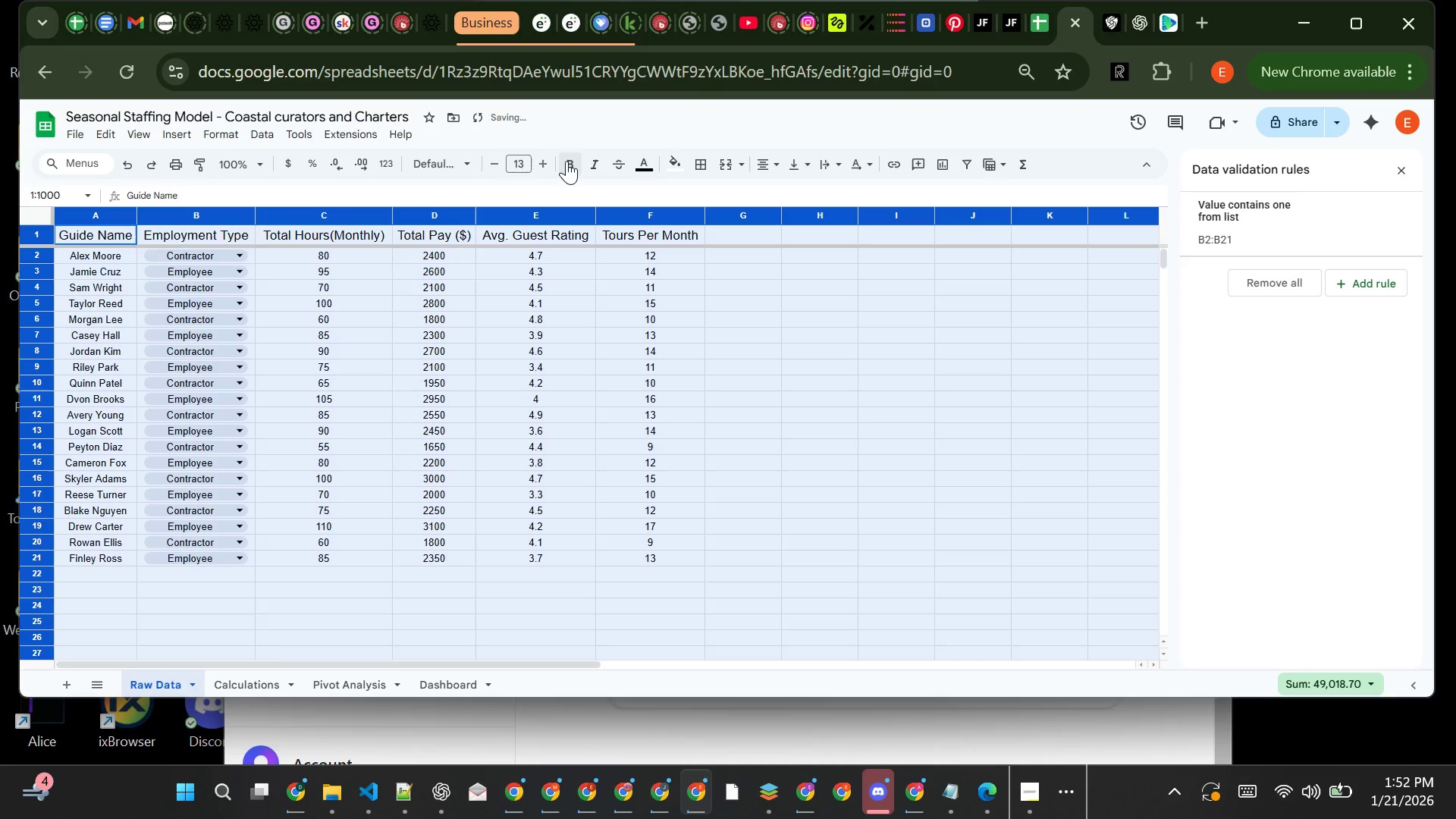 
left_click([566, 161])
 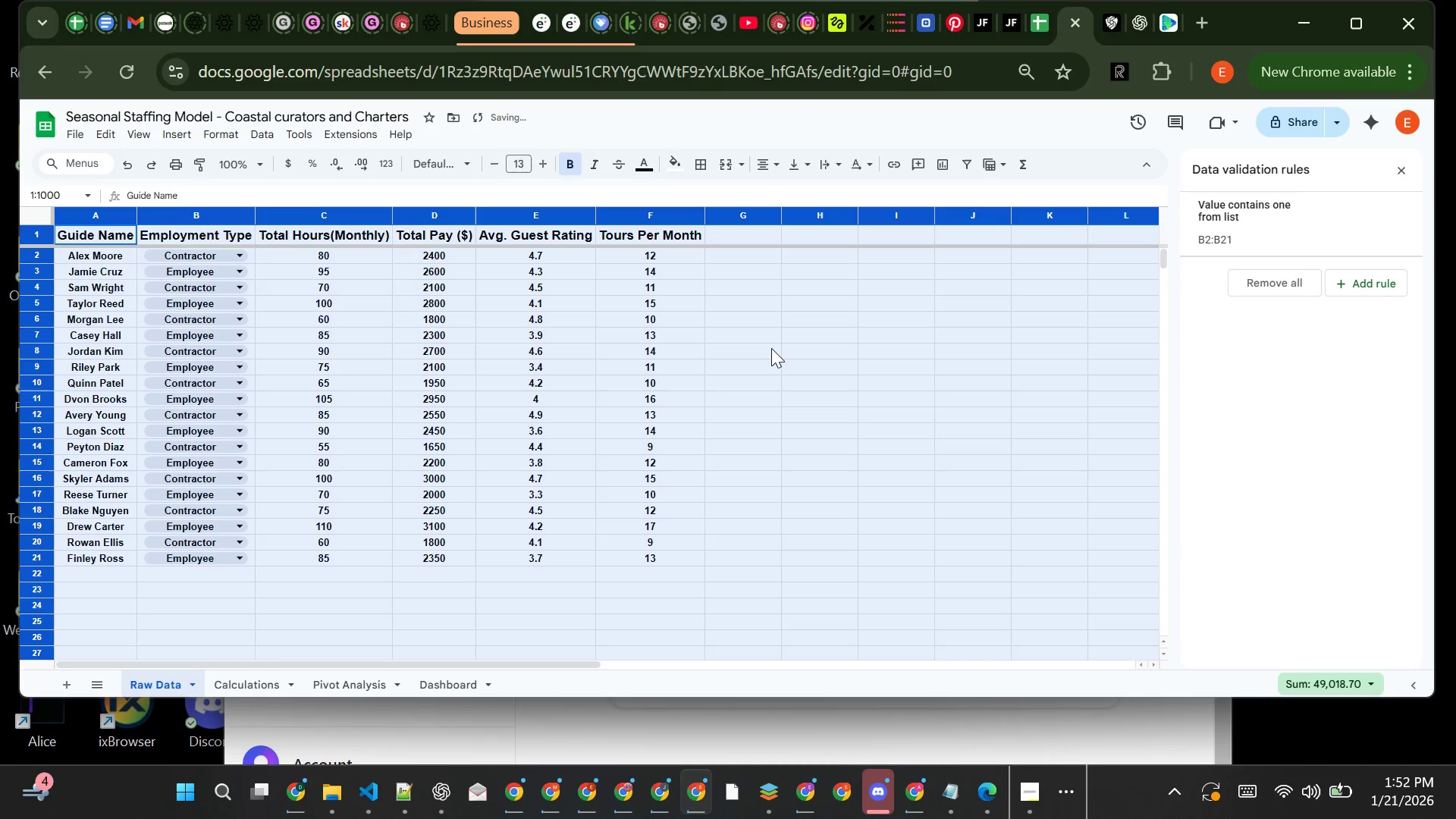 
left_click([771, 348])
 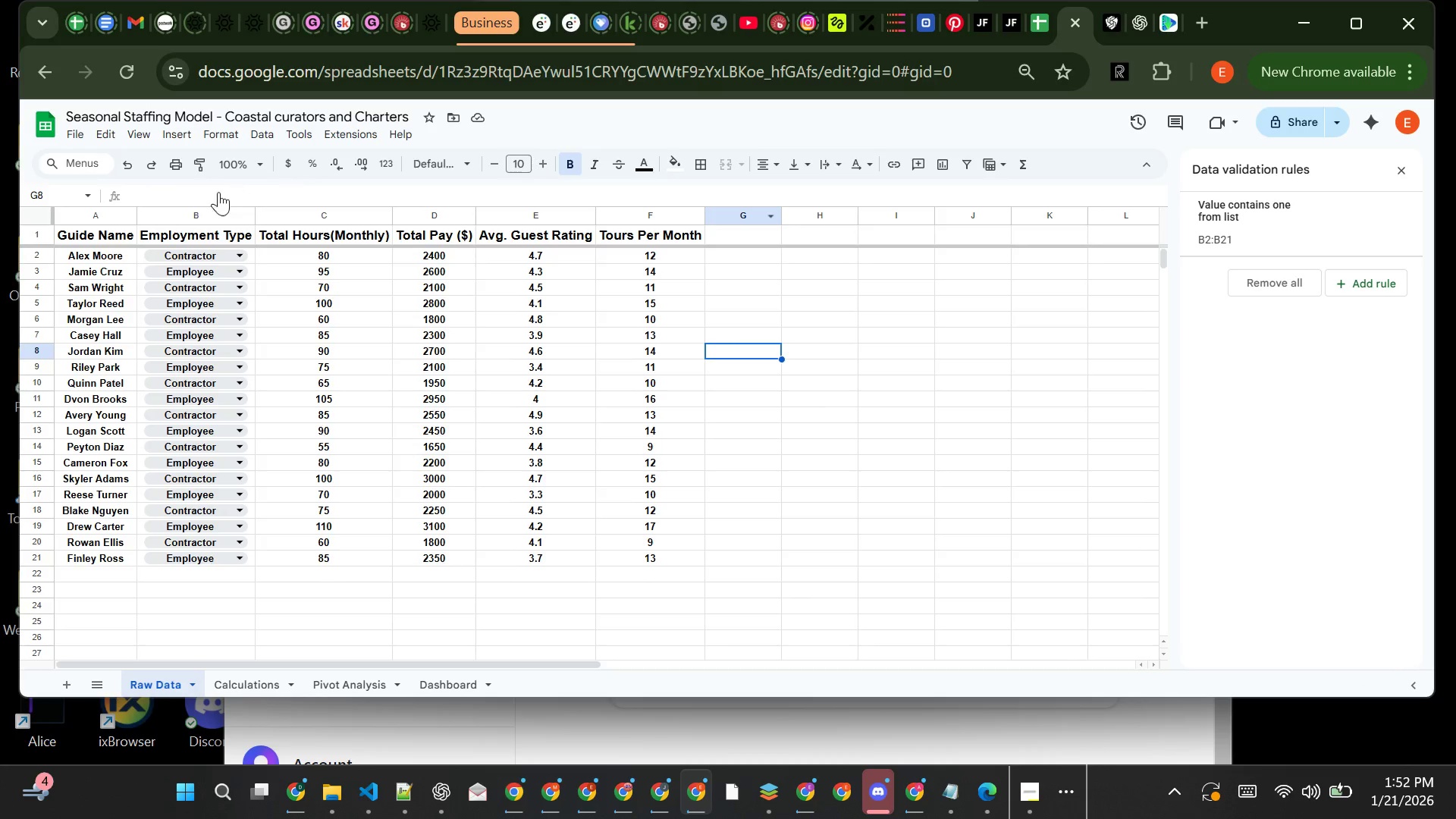 
wait(7.41)
 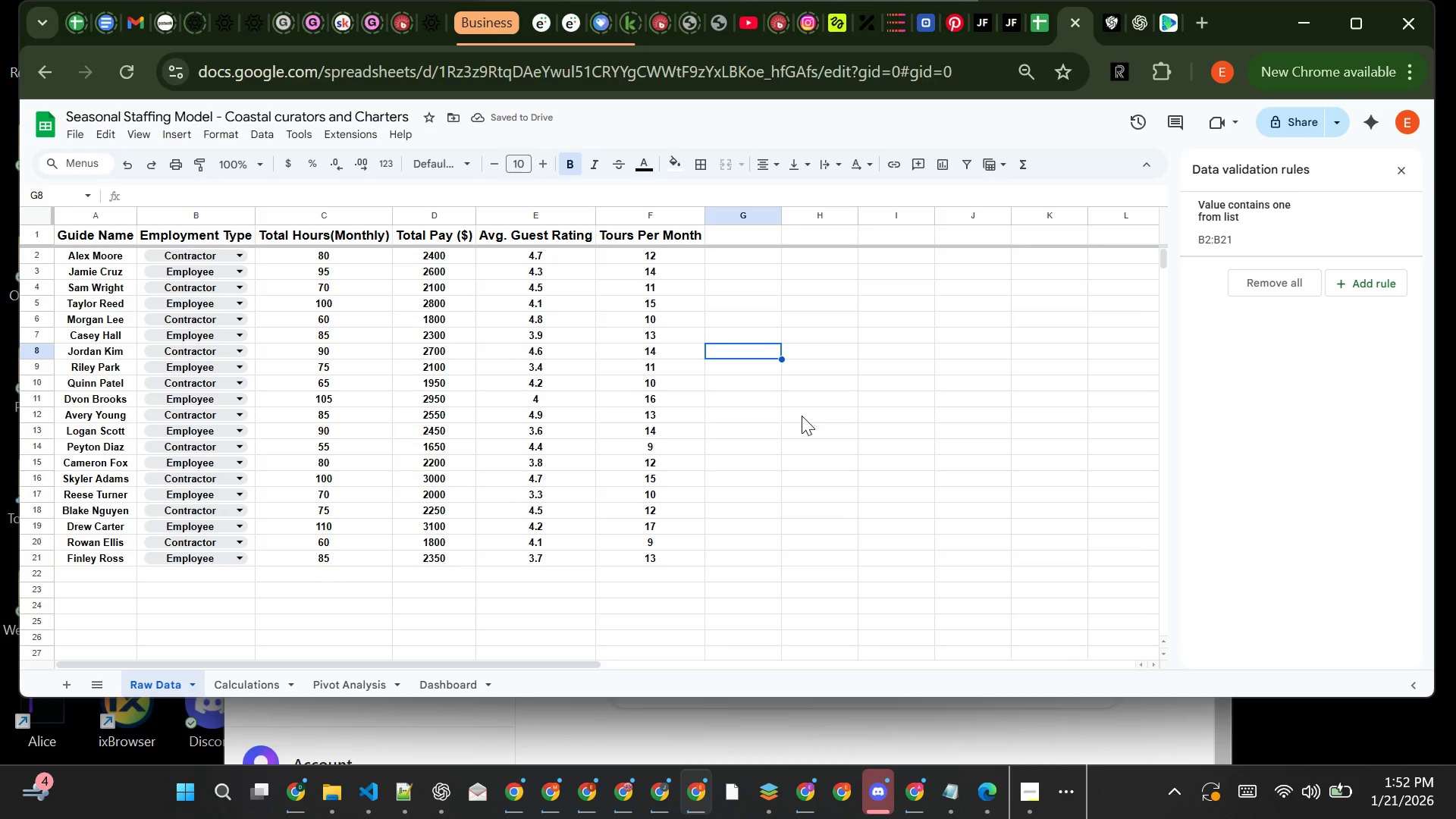 
left_click([46, 234])
 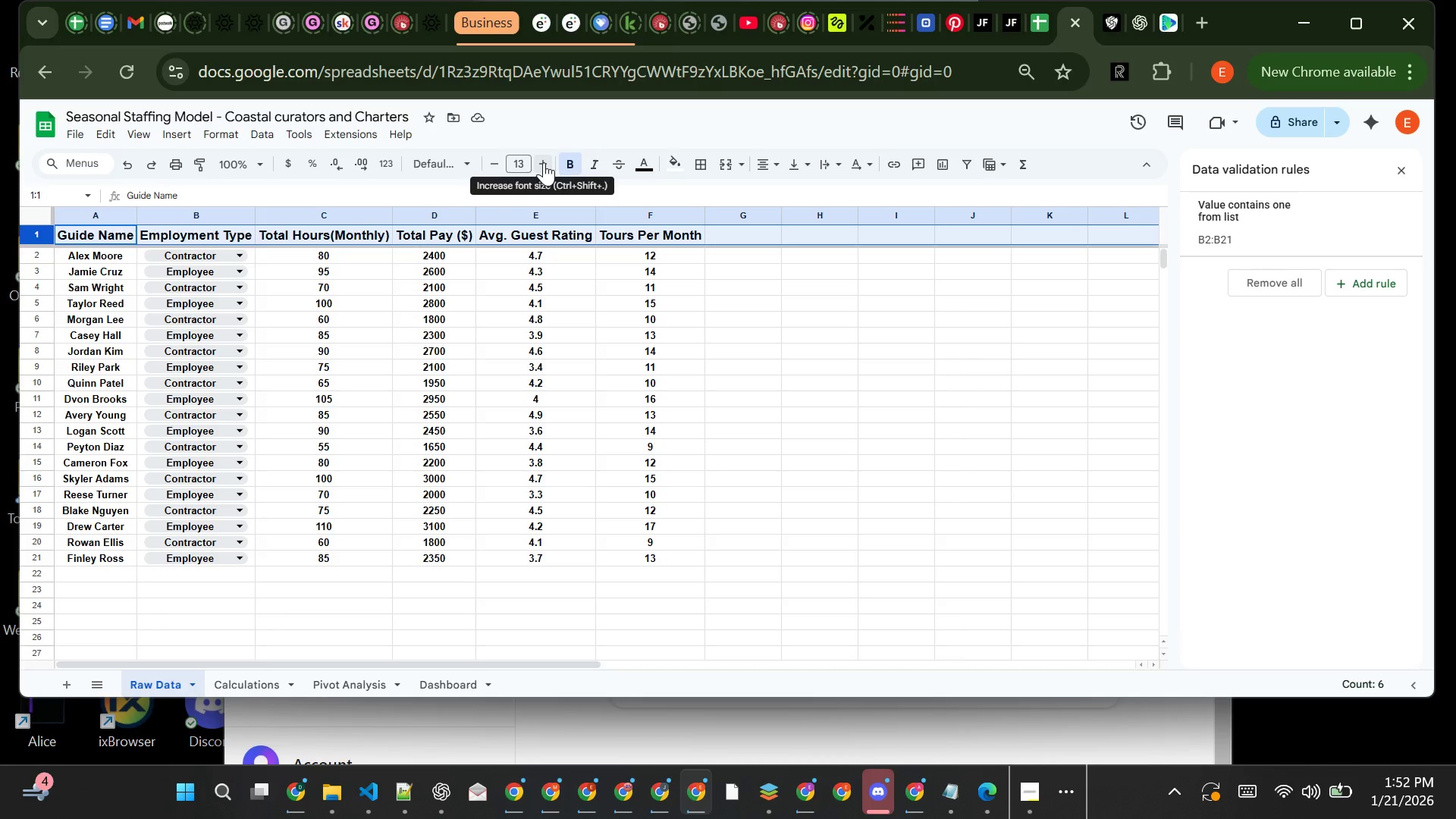 
wait(10.95)
 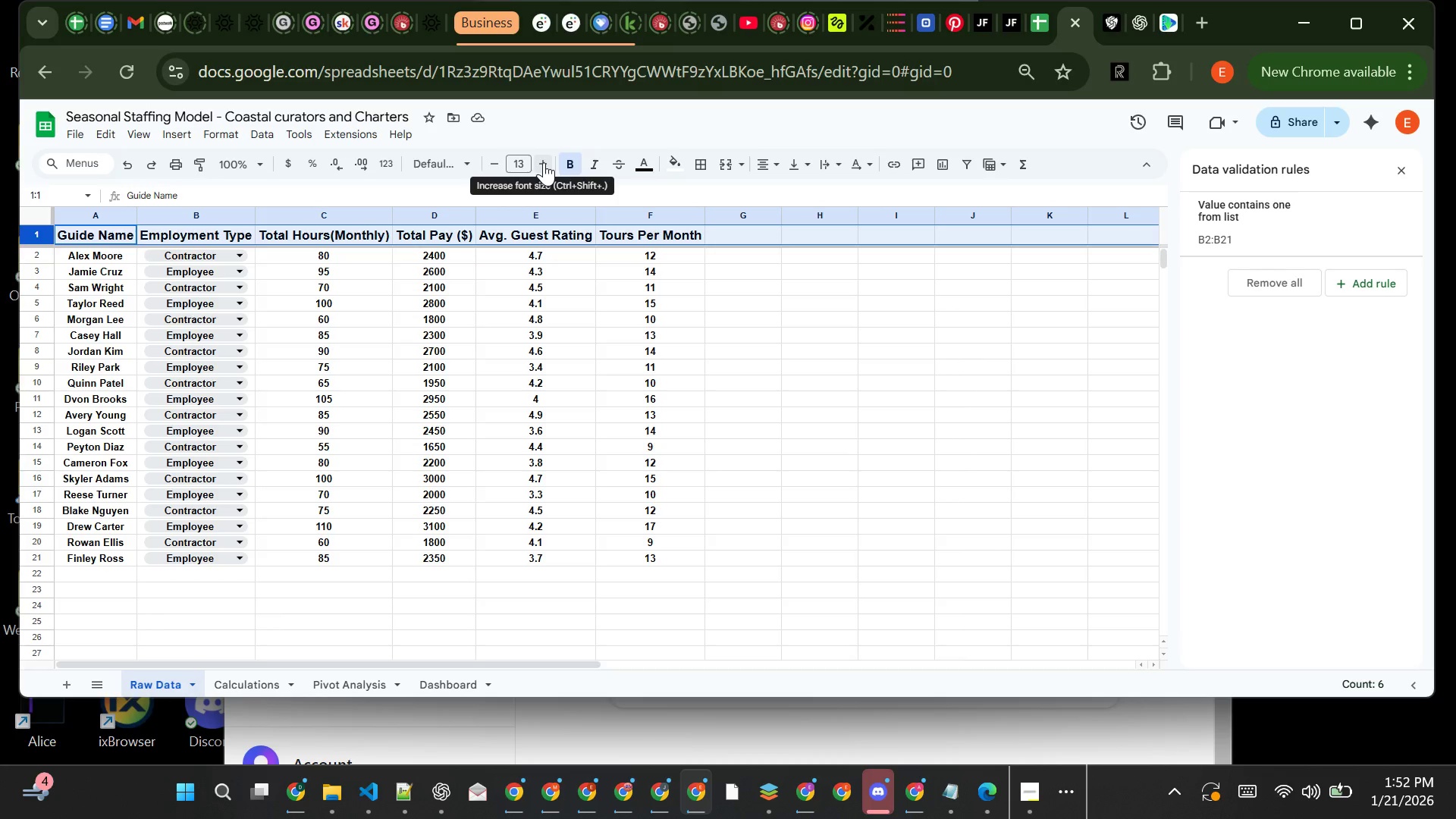 
left_click([679, 165])
 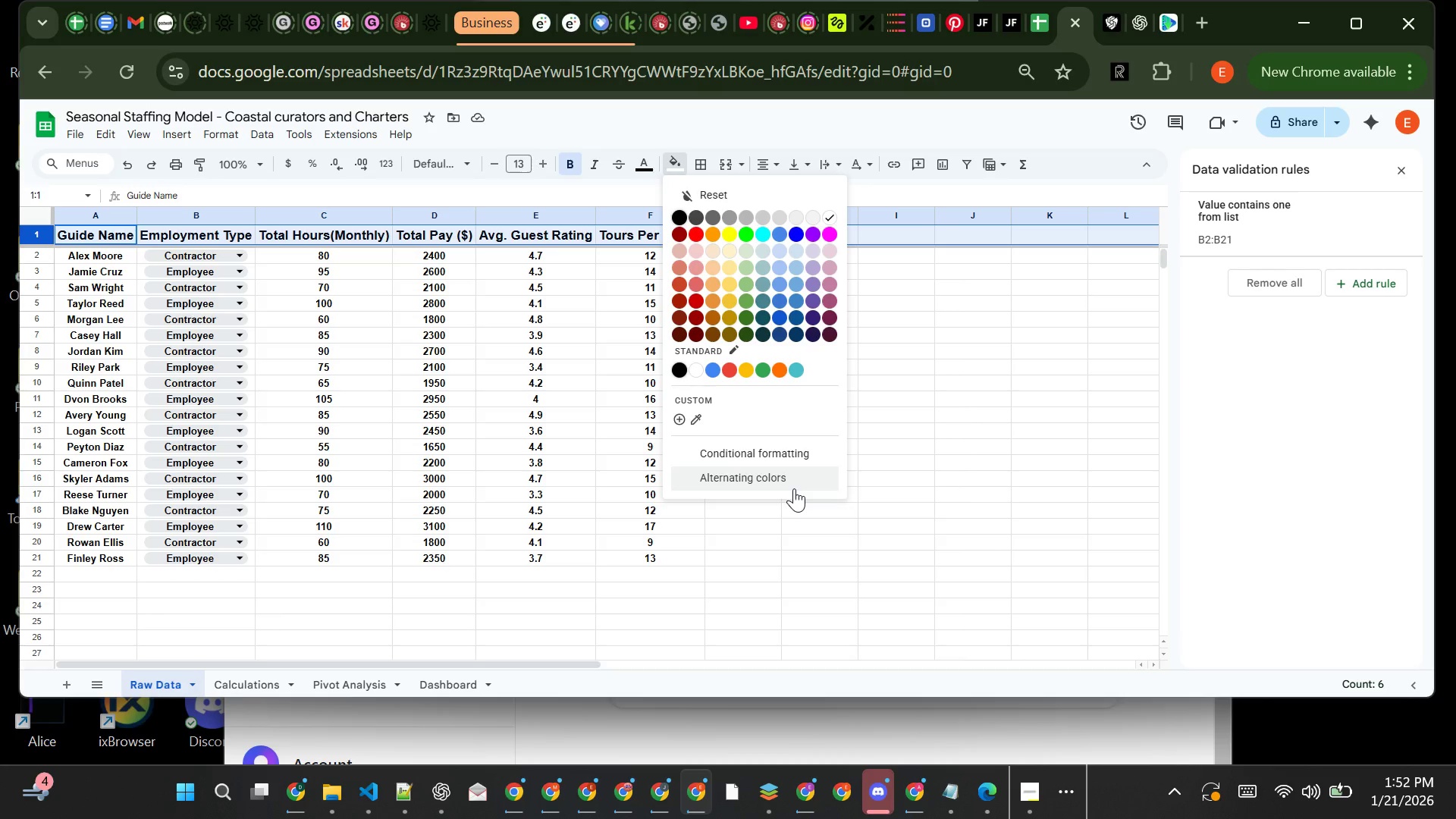 
left_click([812, 544])
 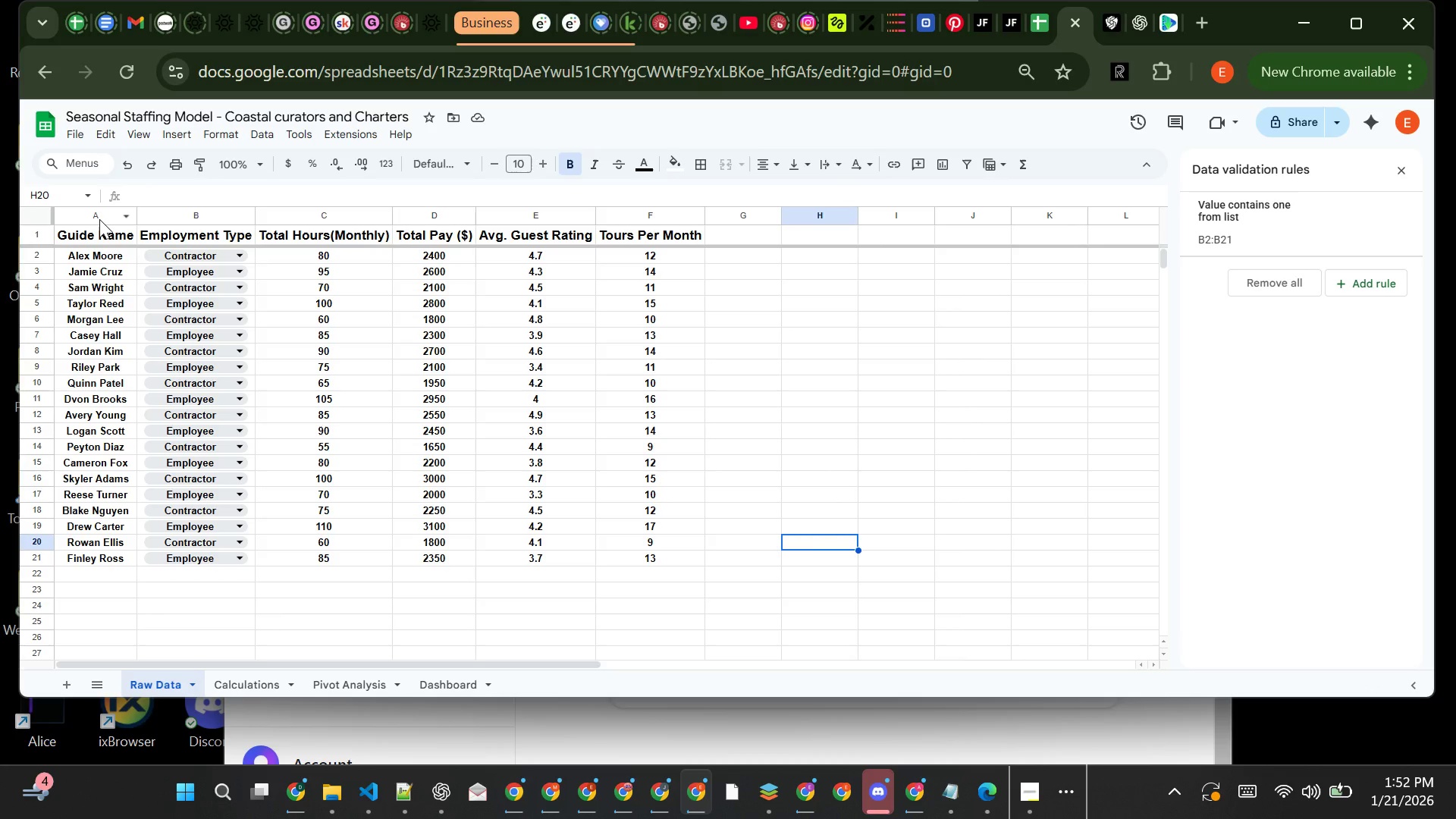 
wait(8.48)
 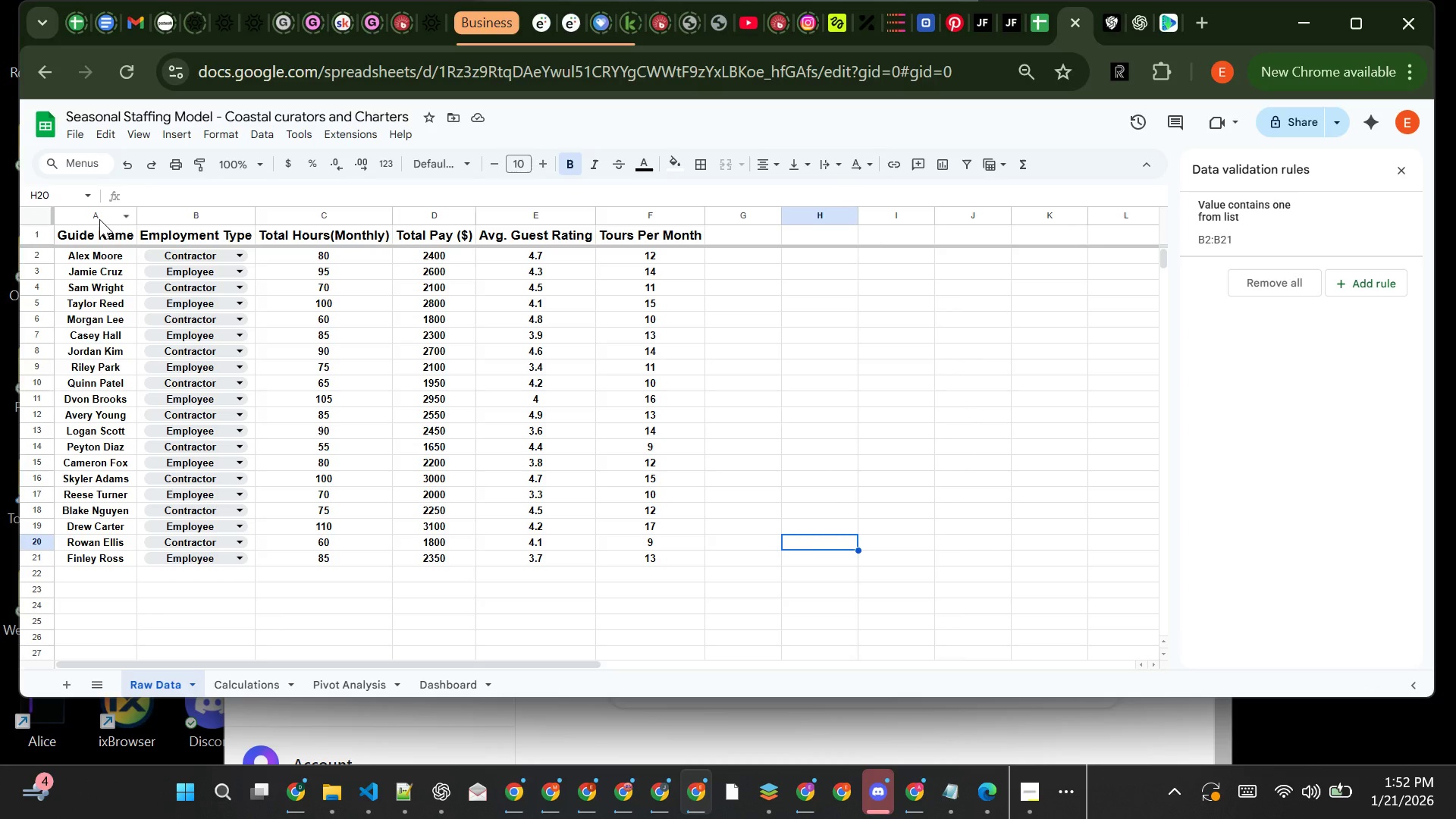 
left_click([42, 236])
 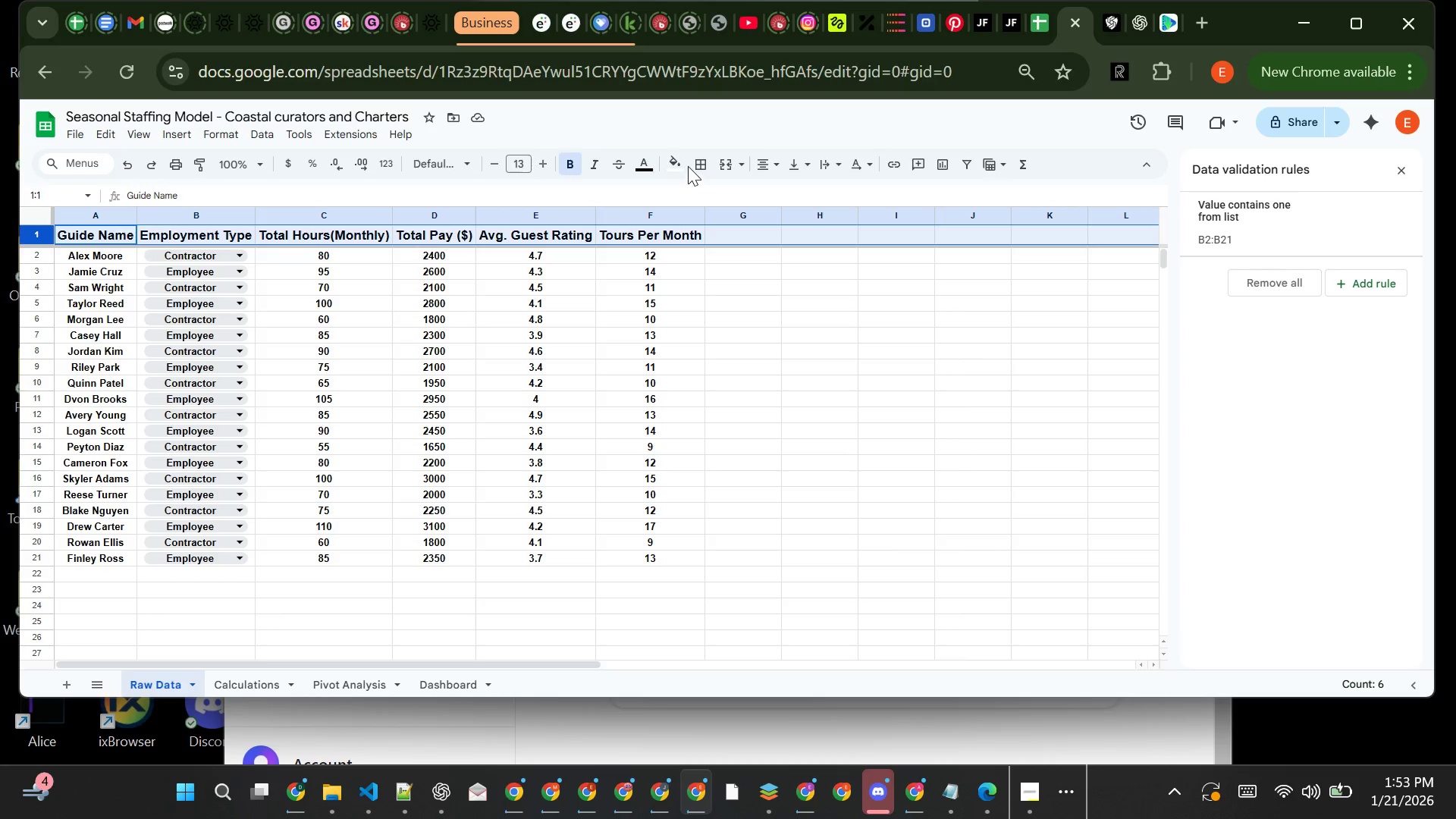 
left_click([682, 165])
 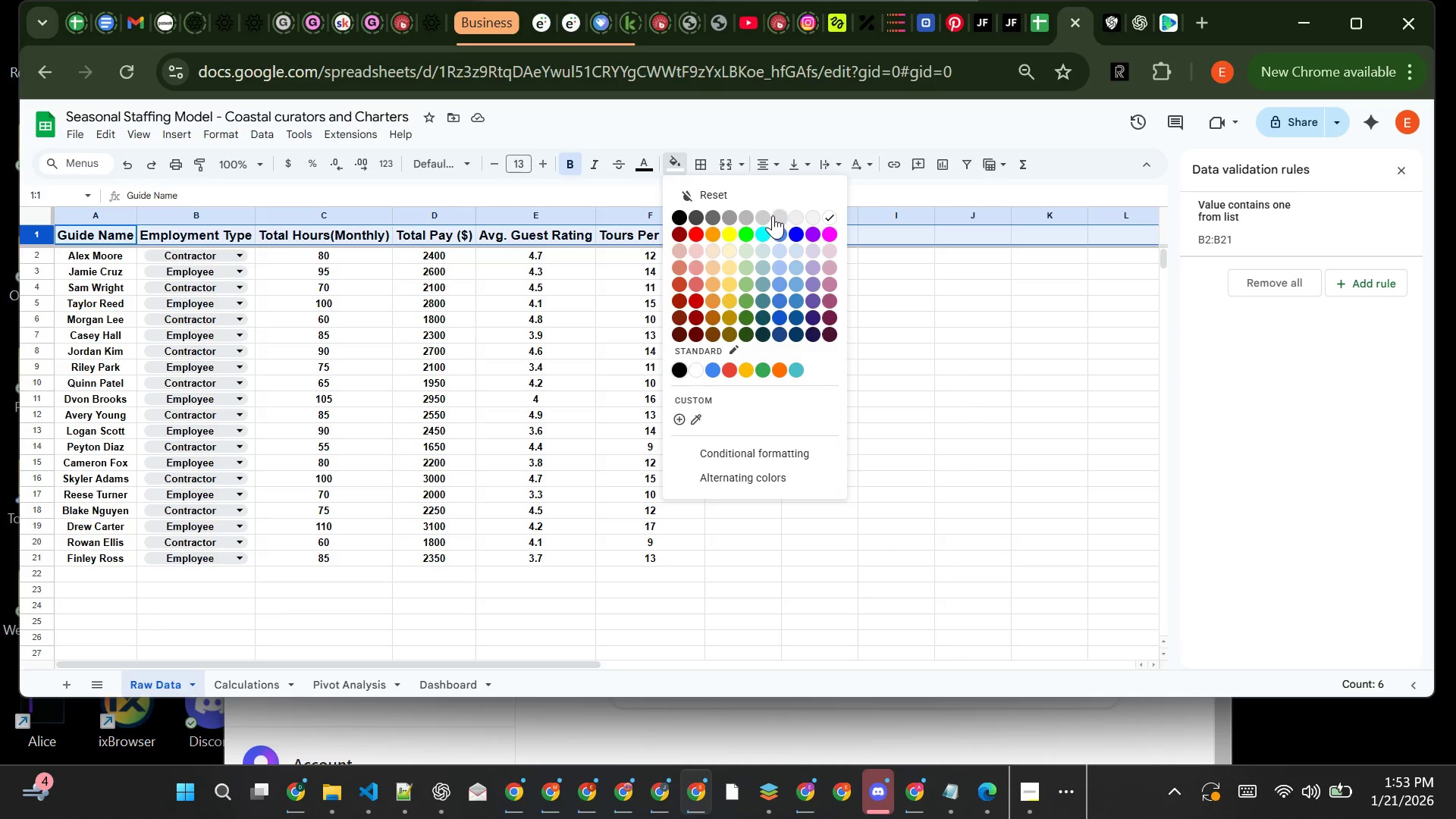 
left_click([774, 216])
 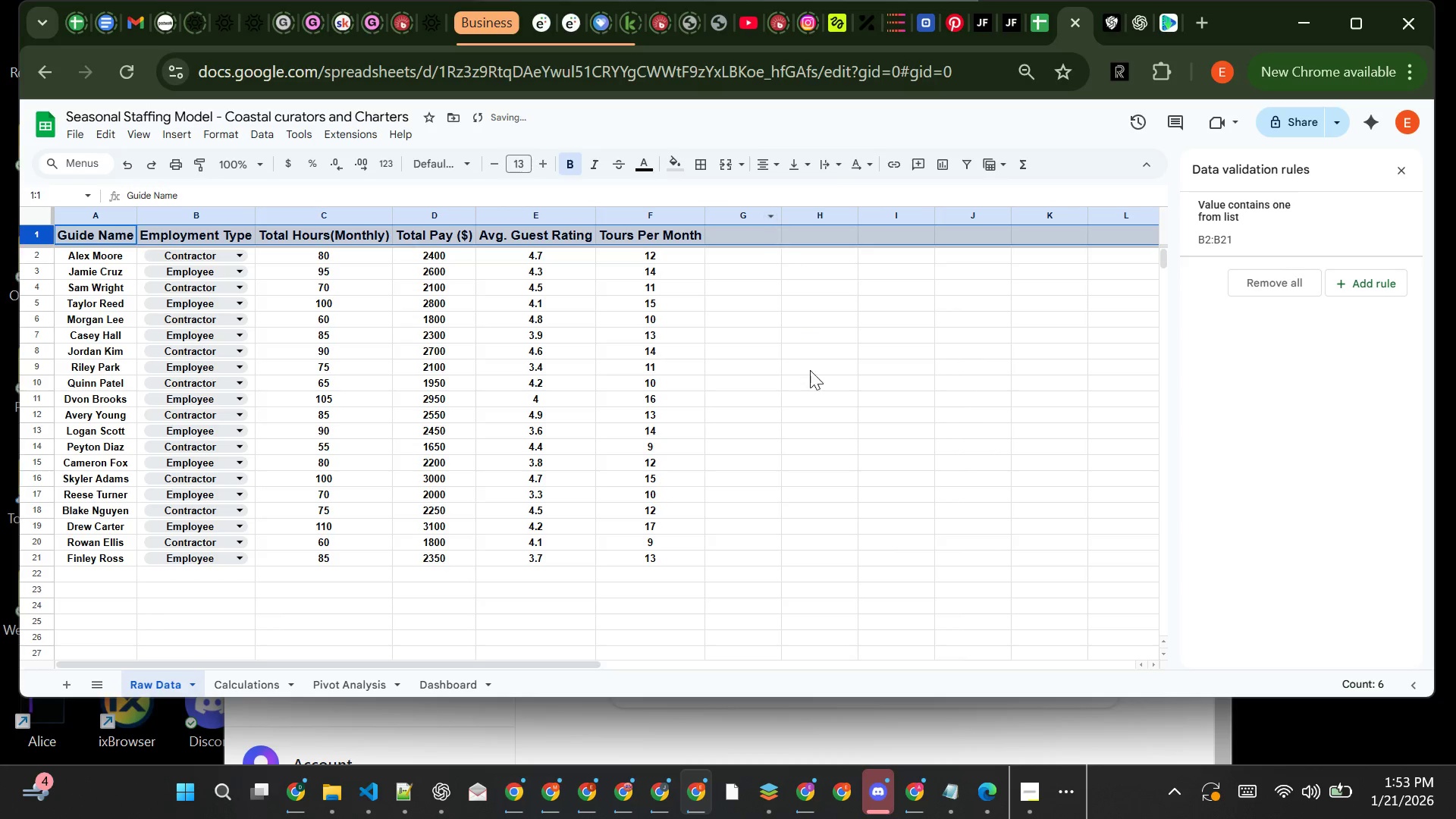 
left_click([809, 436])
 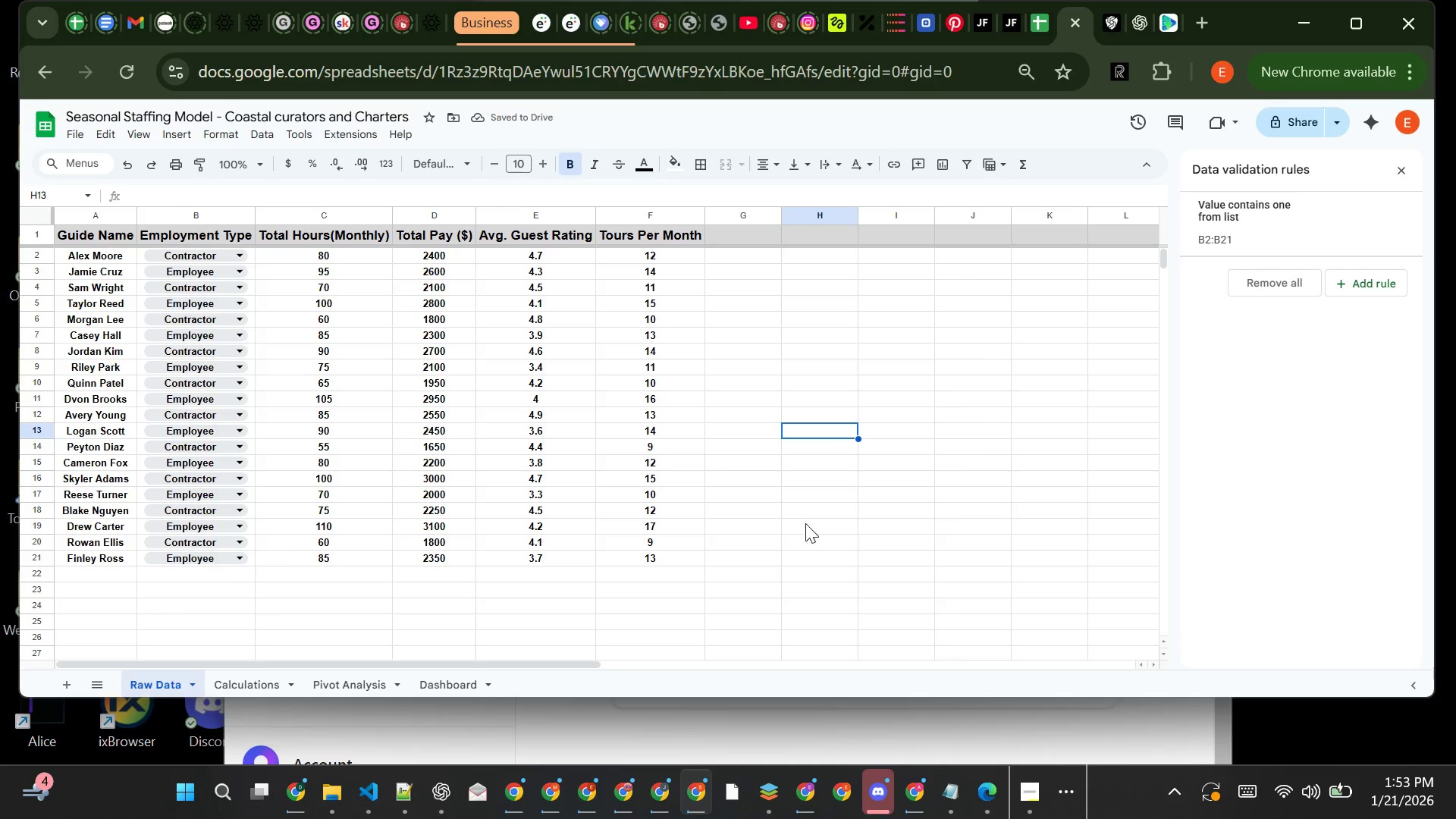 
left_click([812, 536])
 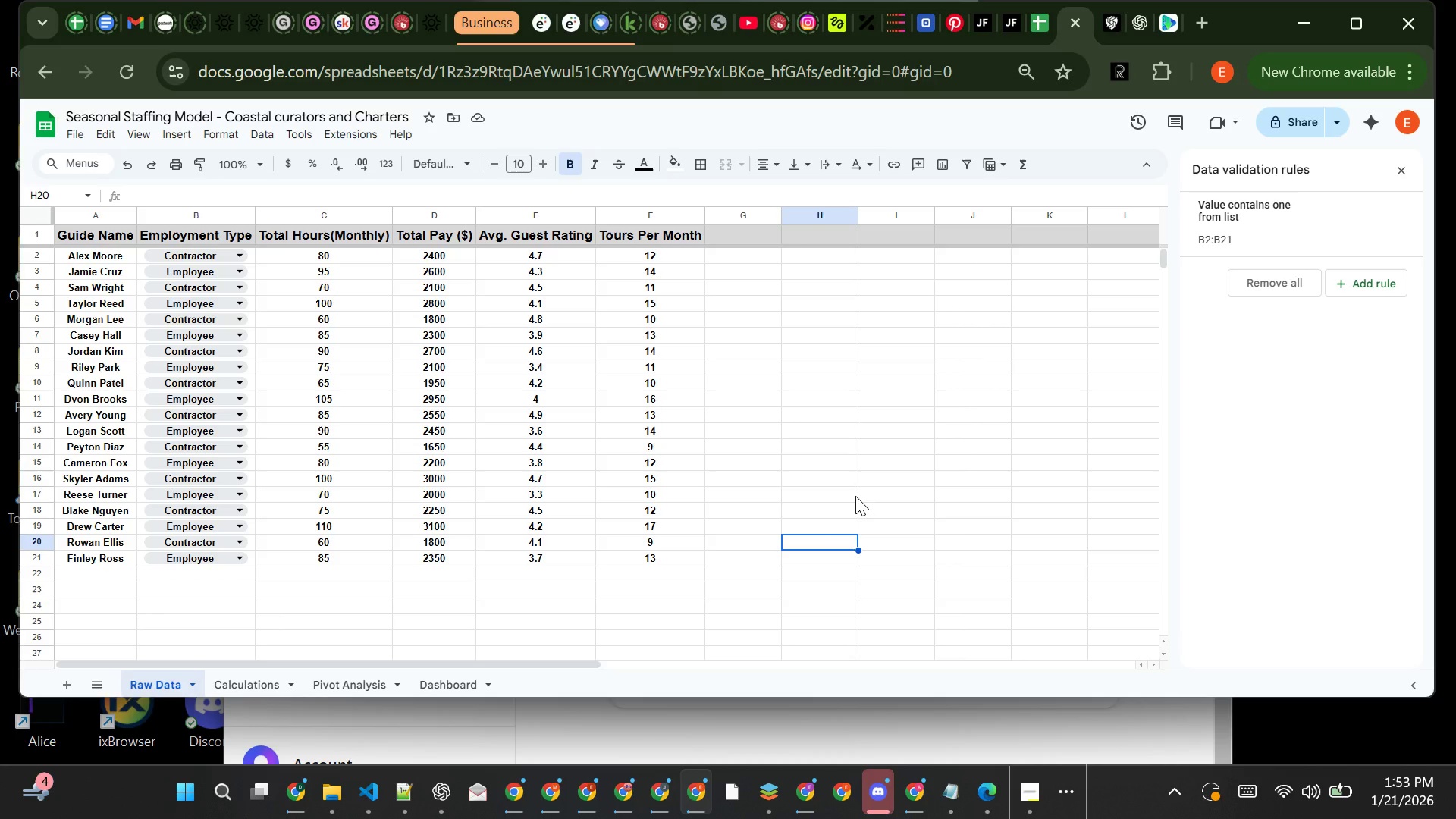 
wait(8.17)
 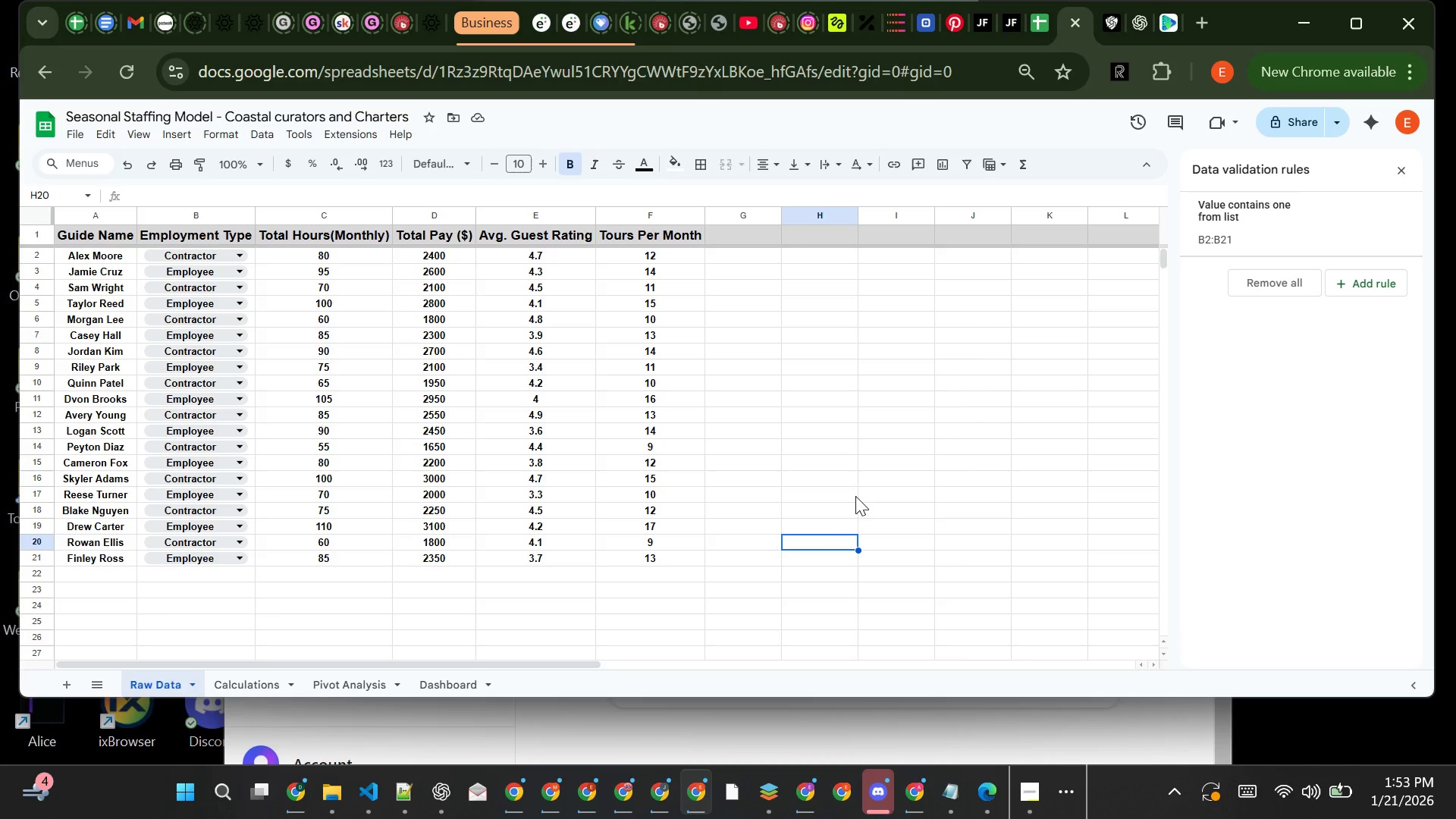 
left_click_drag(start_coordinate=[557, 259], to_coordinate=[573, 561])
 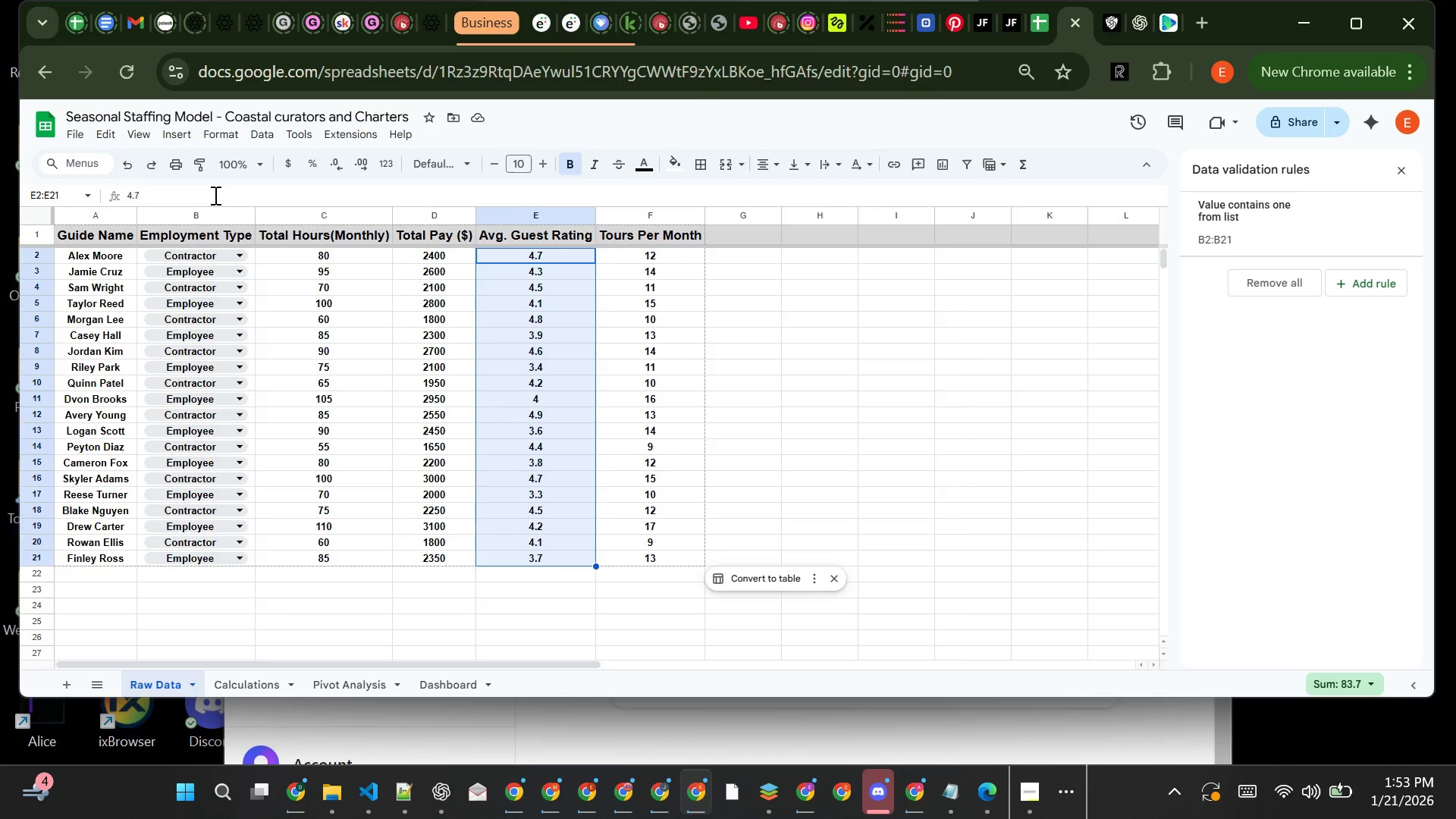 
wait(5.7)
 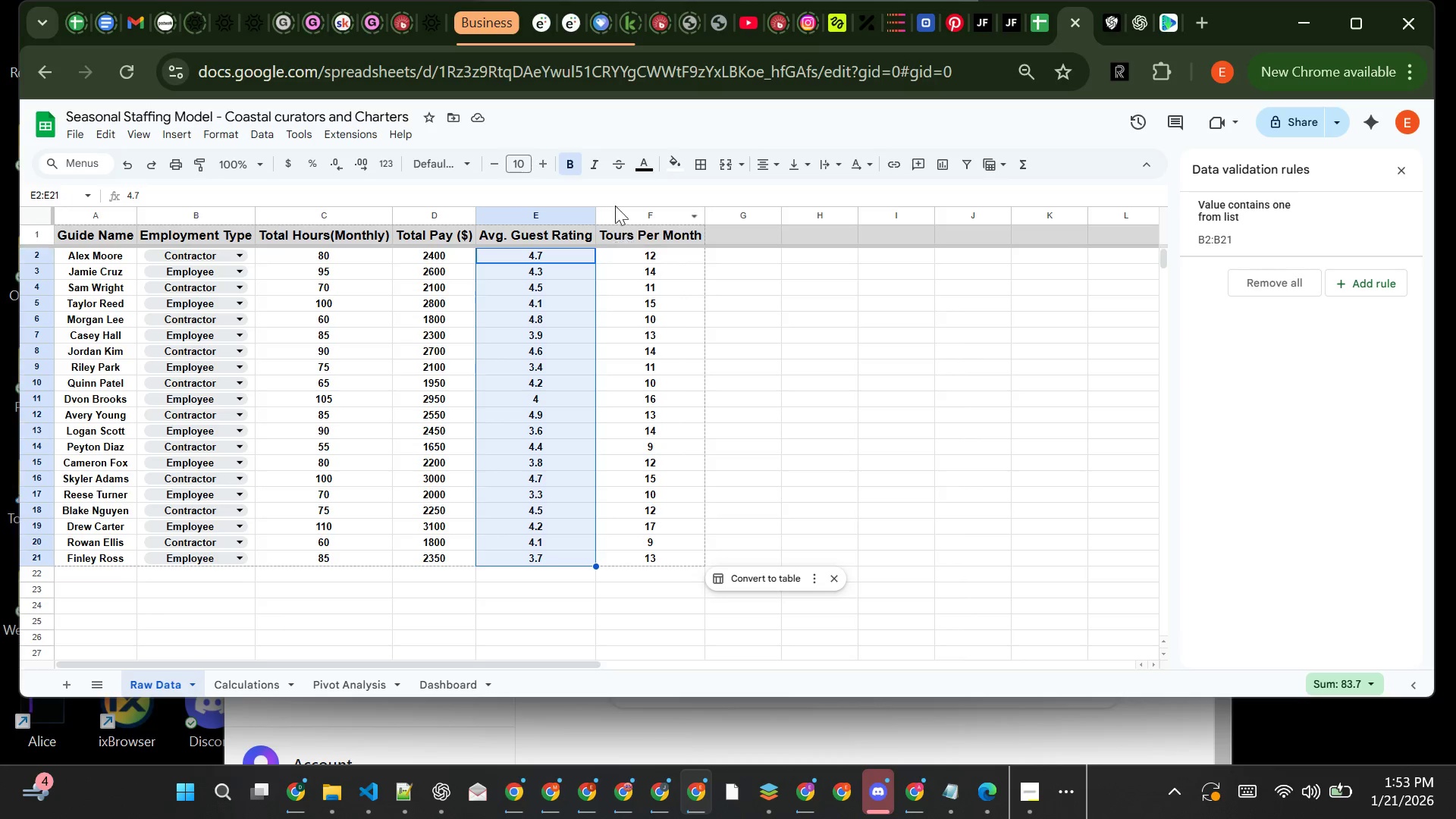 
left_click([219, 138])
 